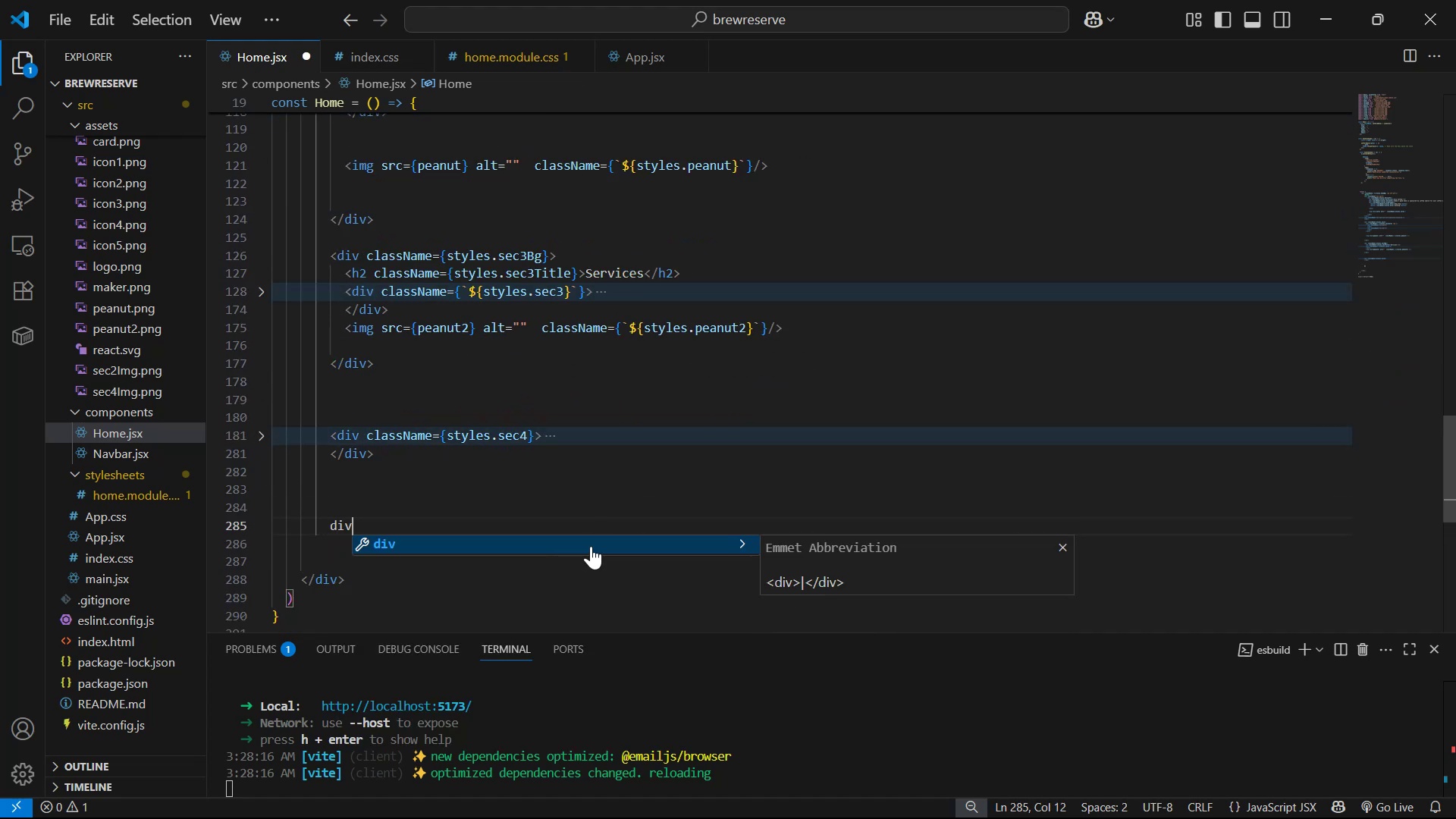 
key(Enter)
 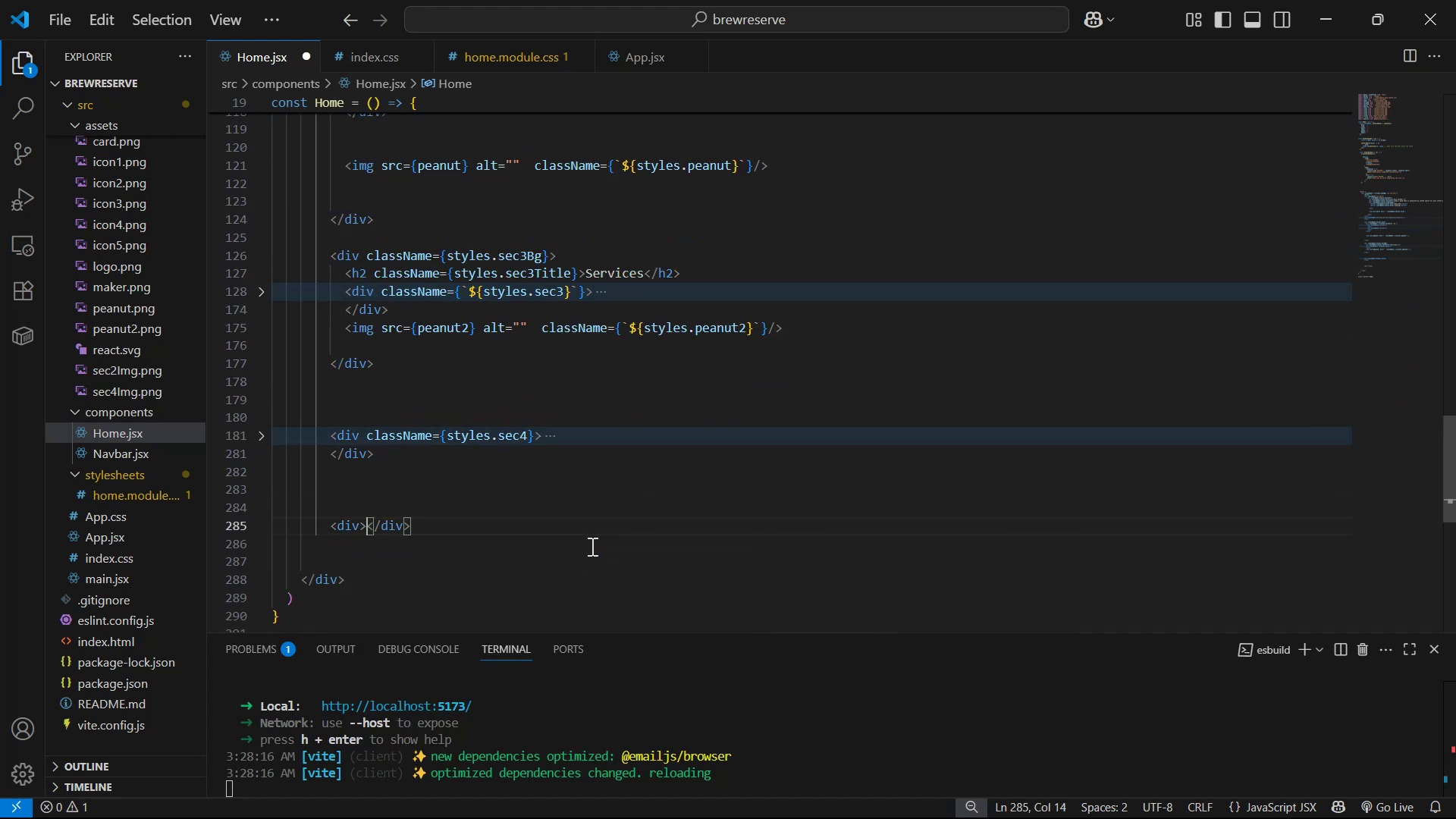 
key(Enter)
 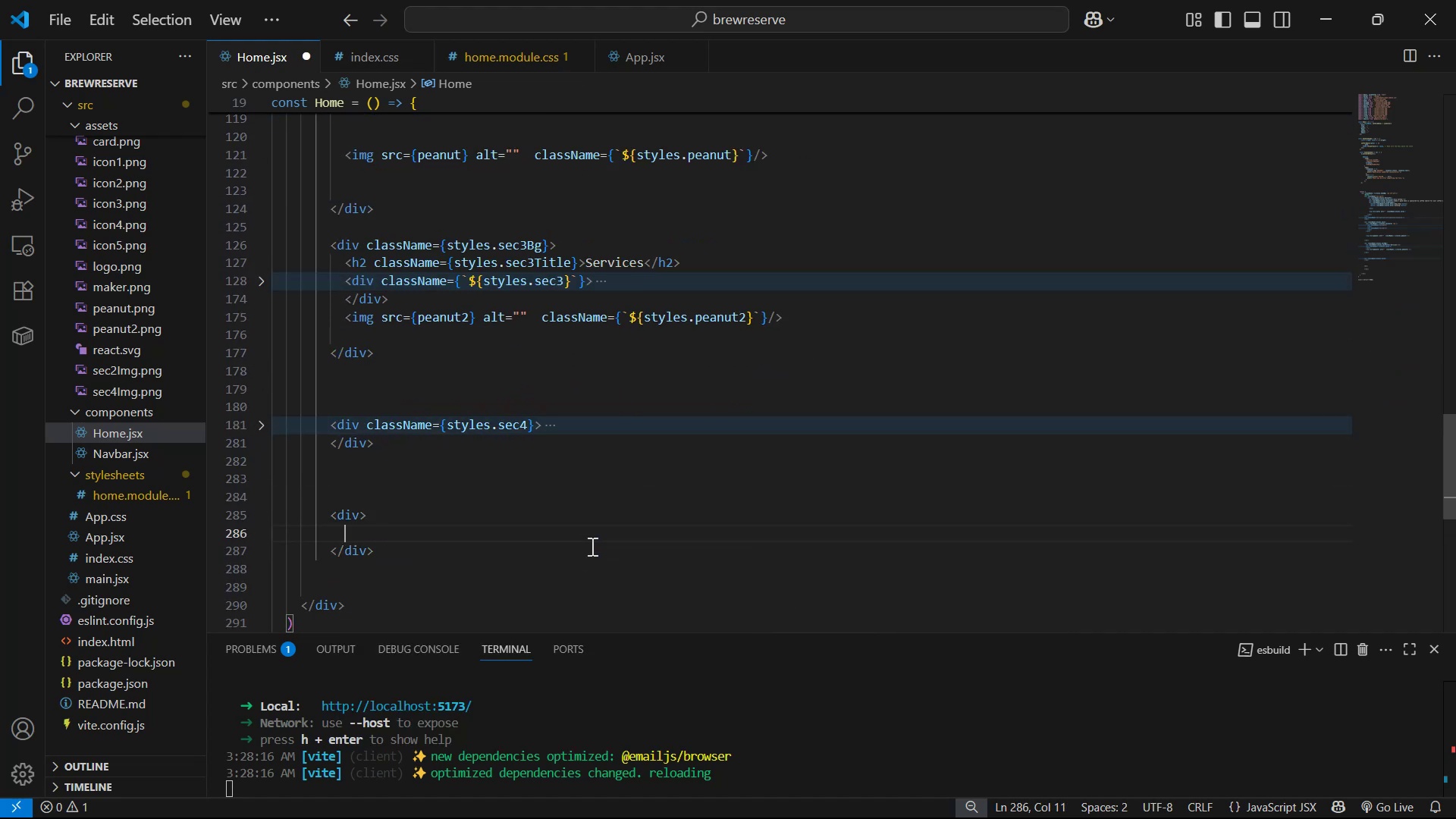 
key(ArrowUp)
 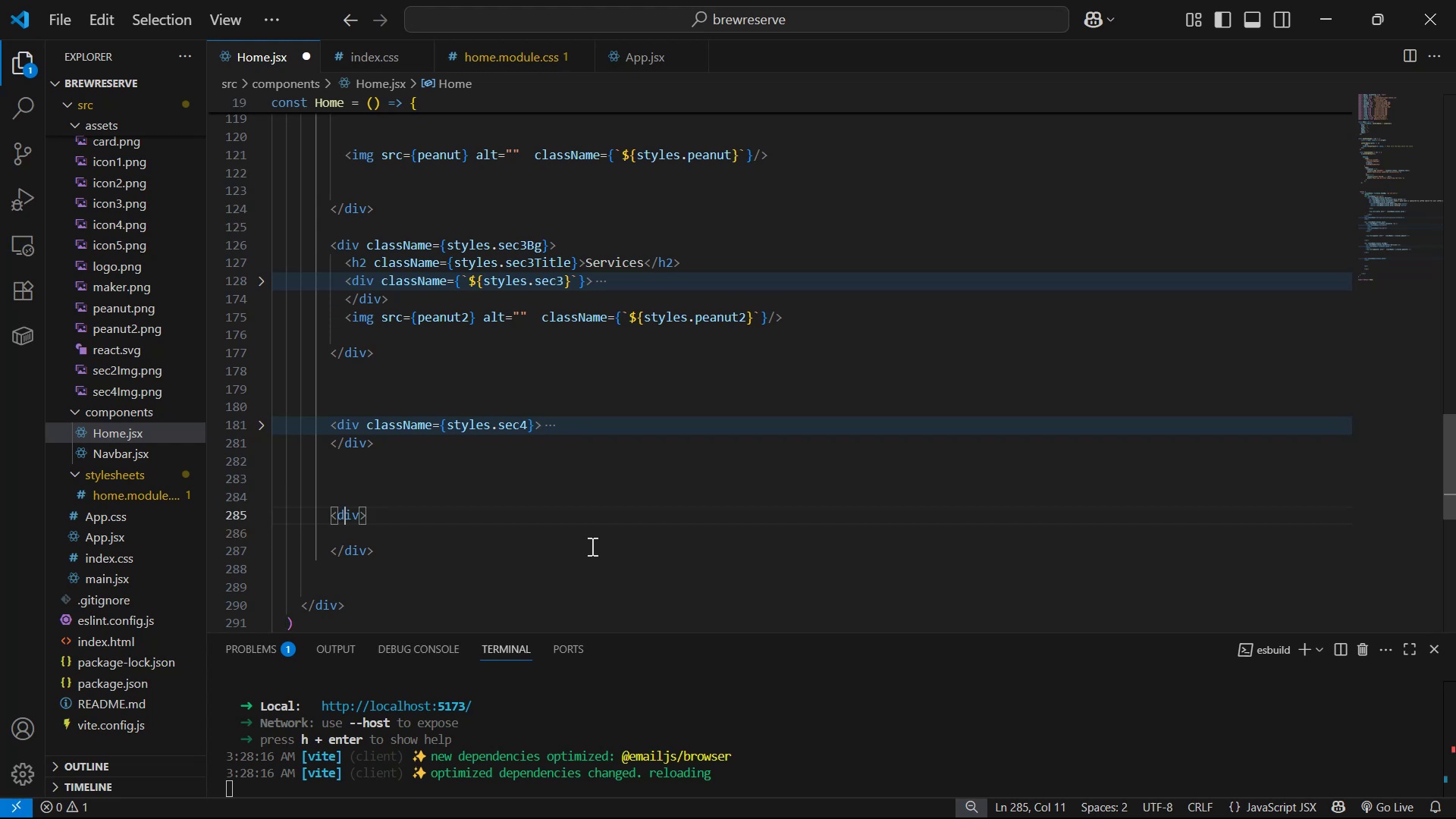 
key(ArrowRight)
 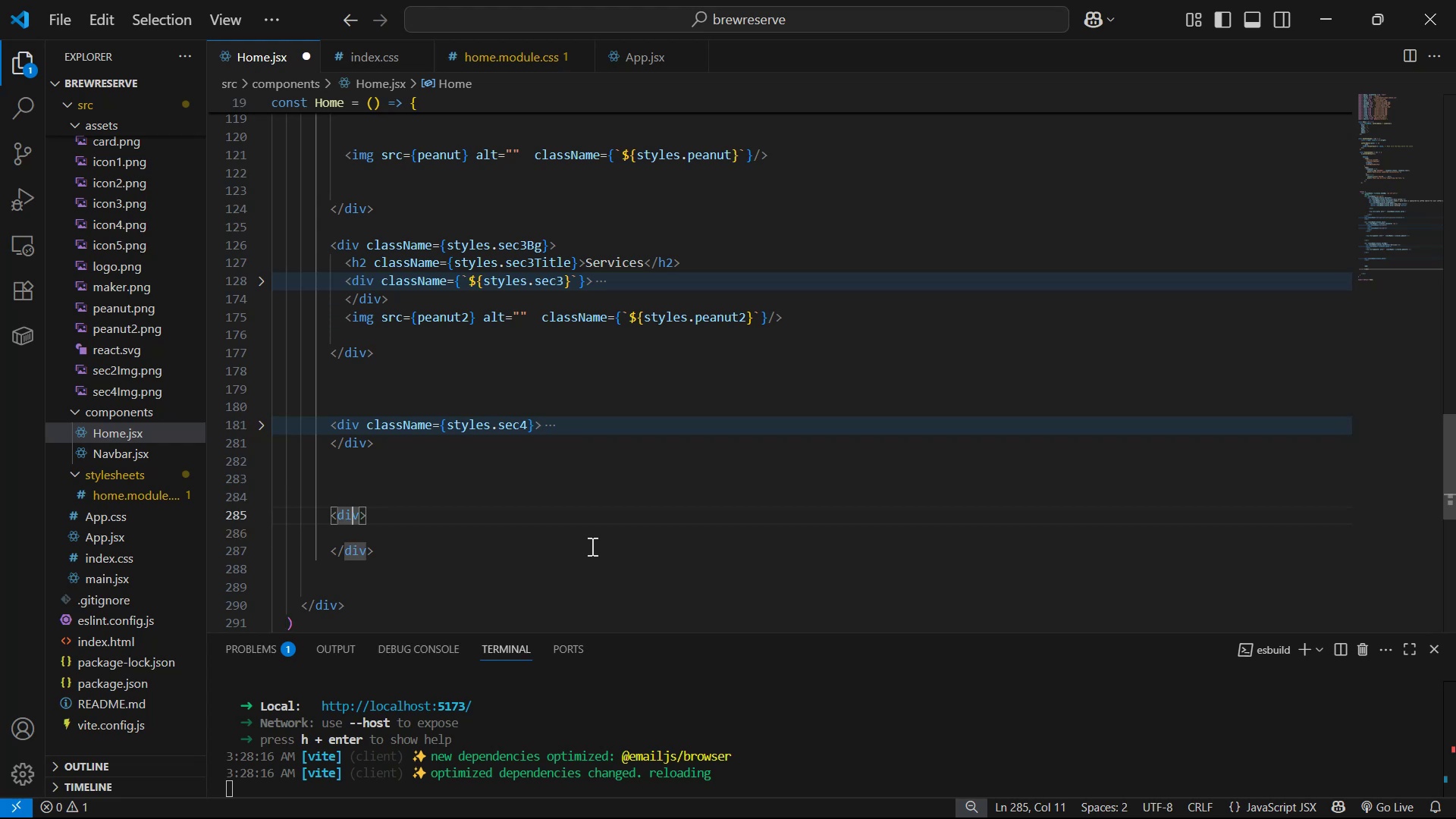 
key(ArrowRight)
 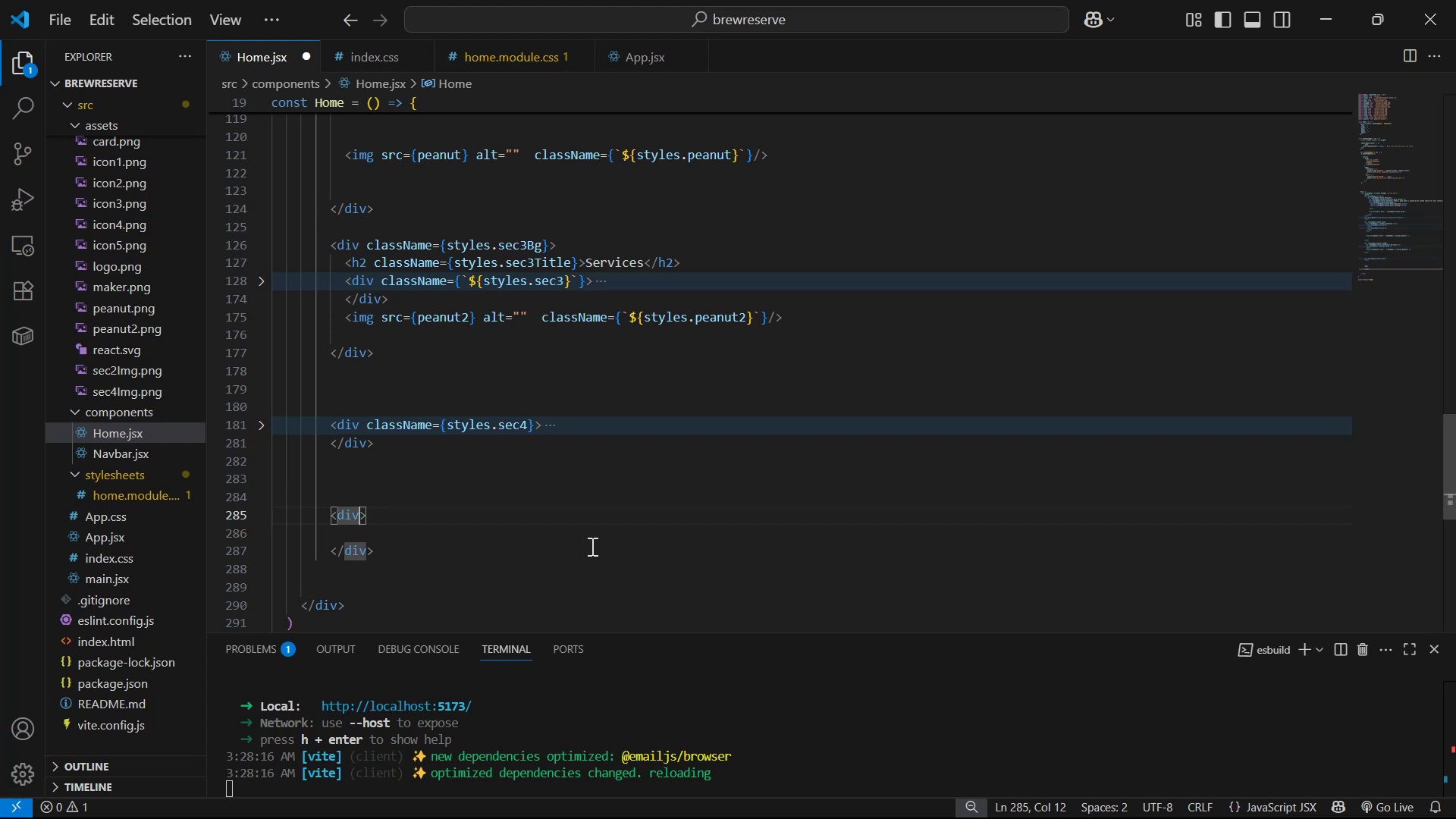 
type( cla)
 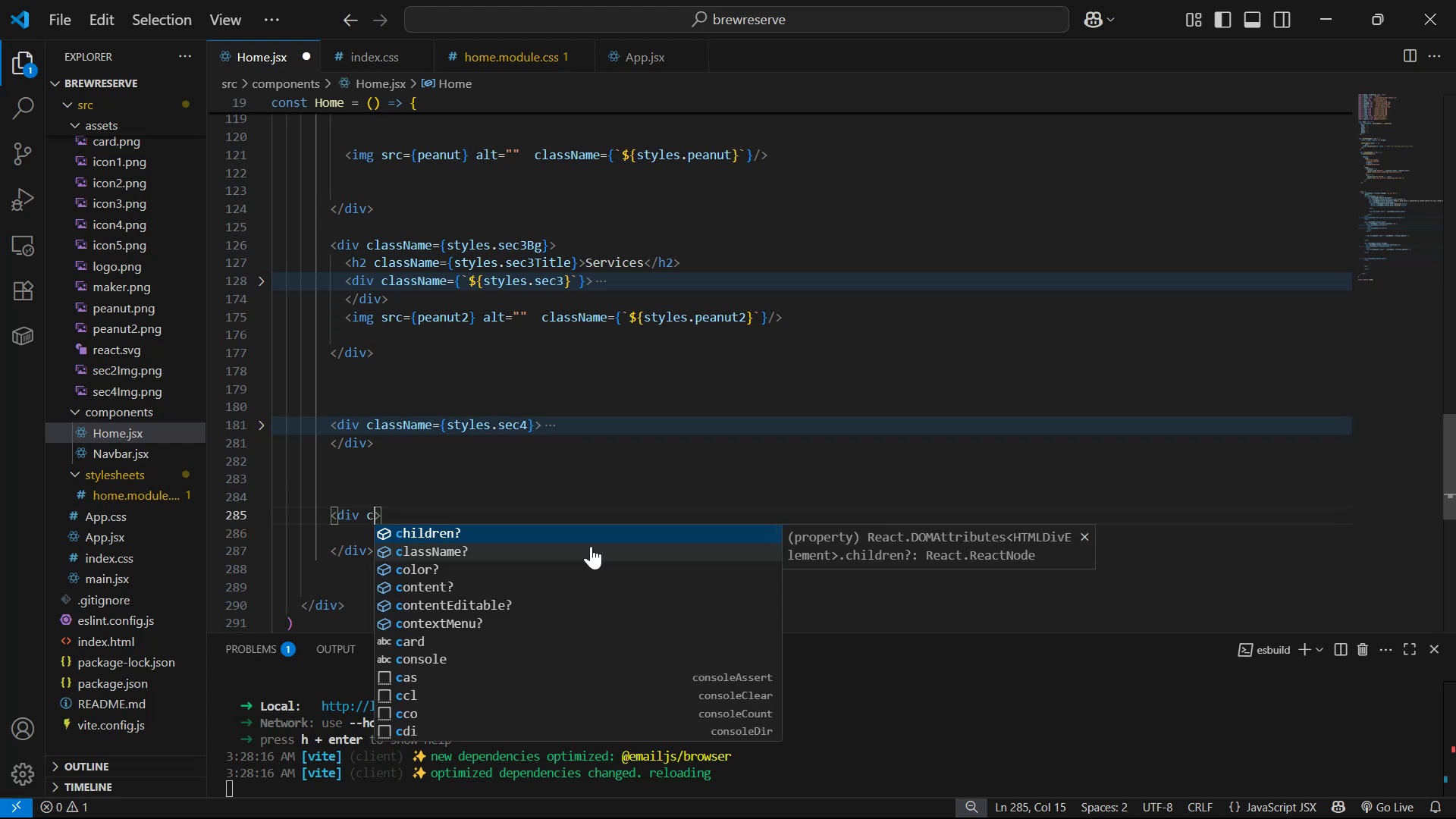 
key(Enter)
 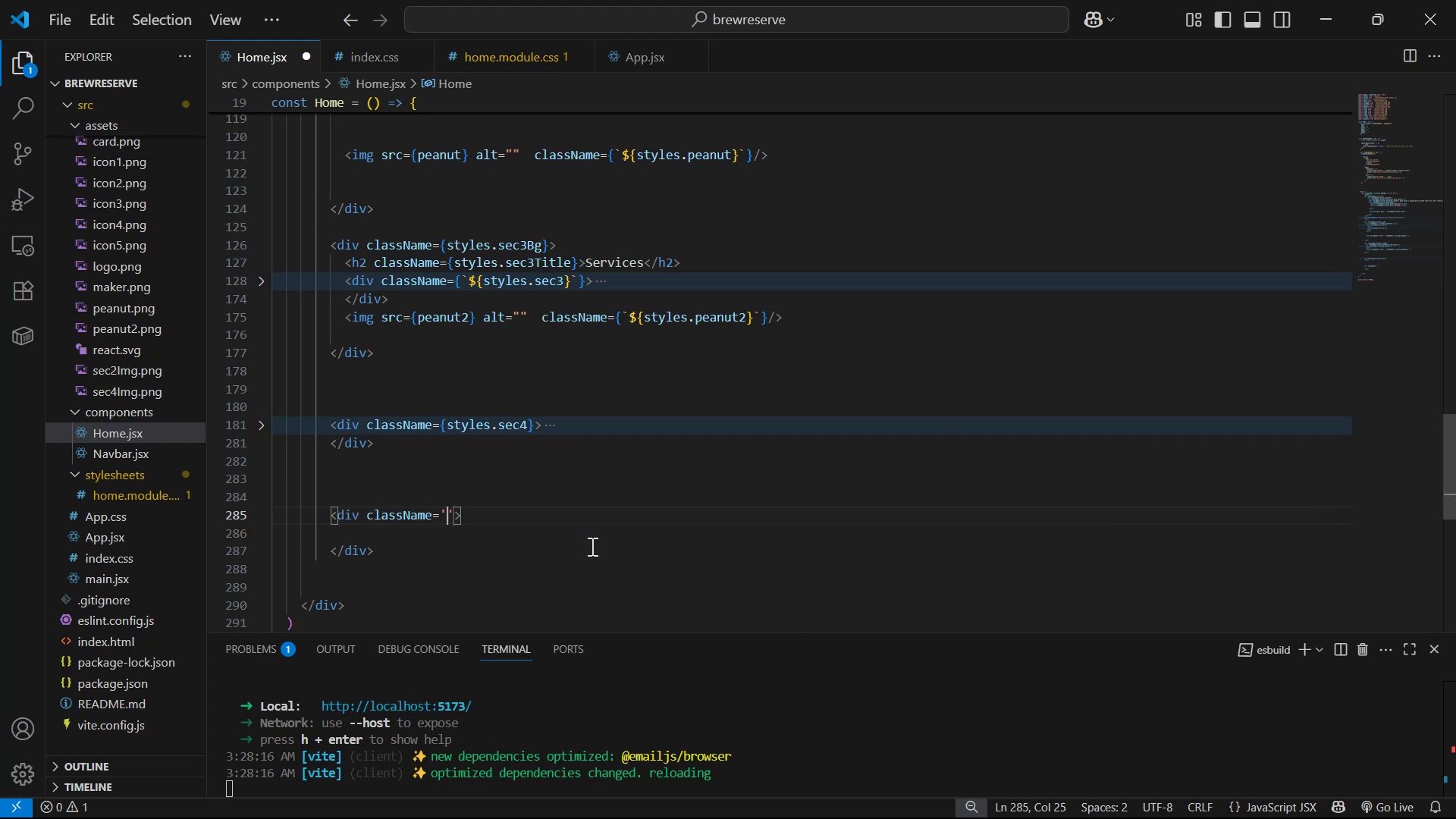 
key(ArrowRight)
 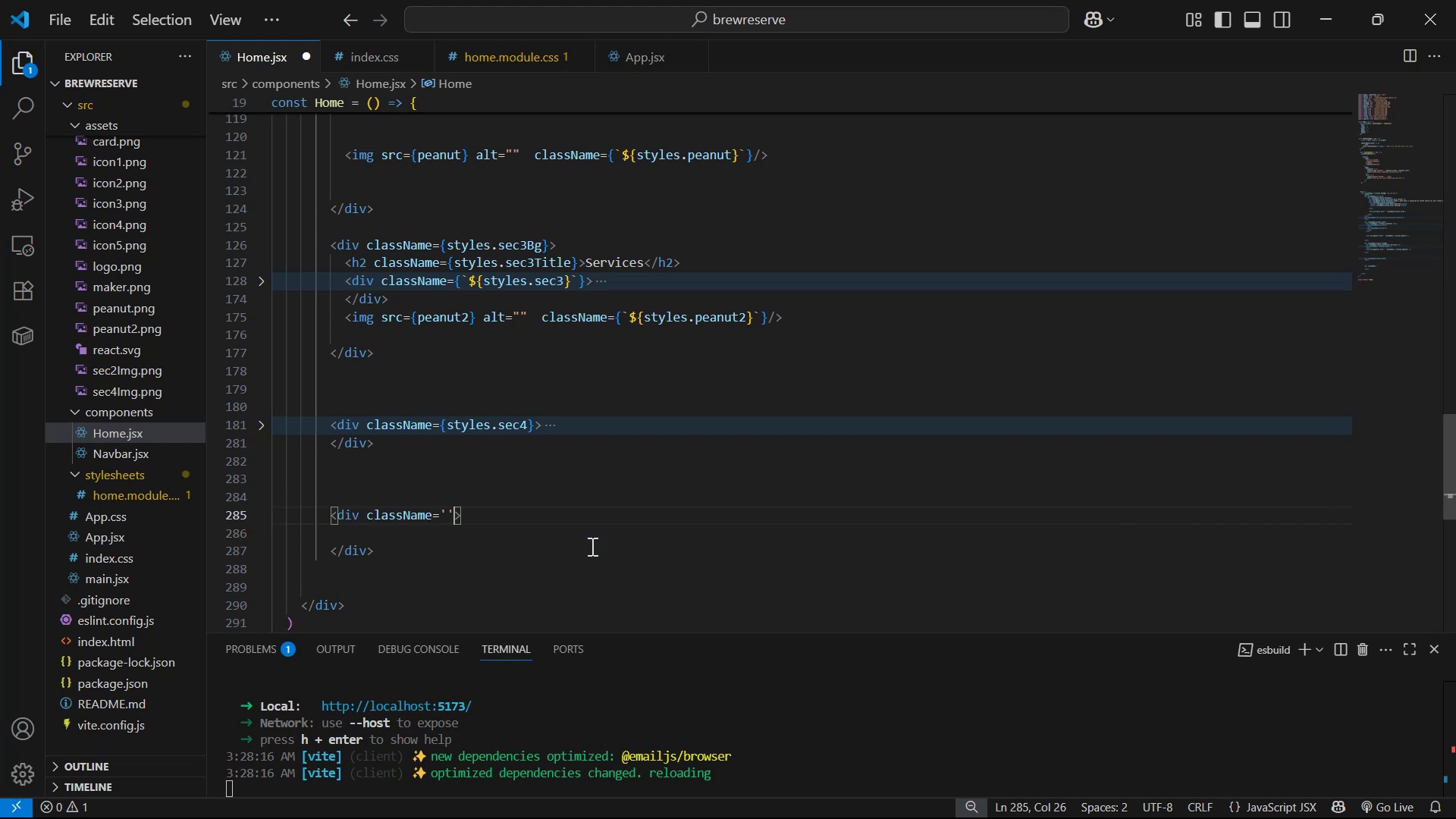 
key(Backspace)
key(Backspace)
type({sty)
 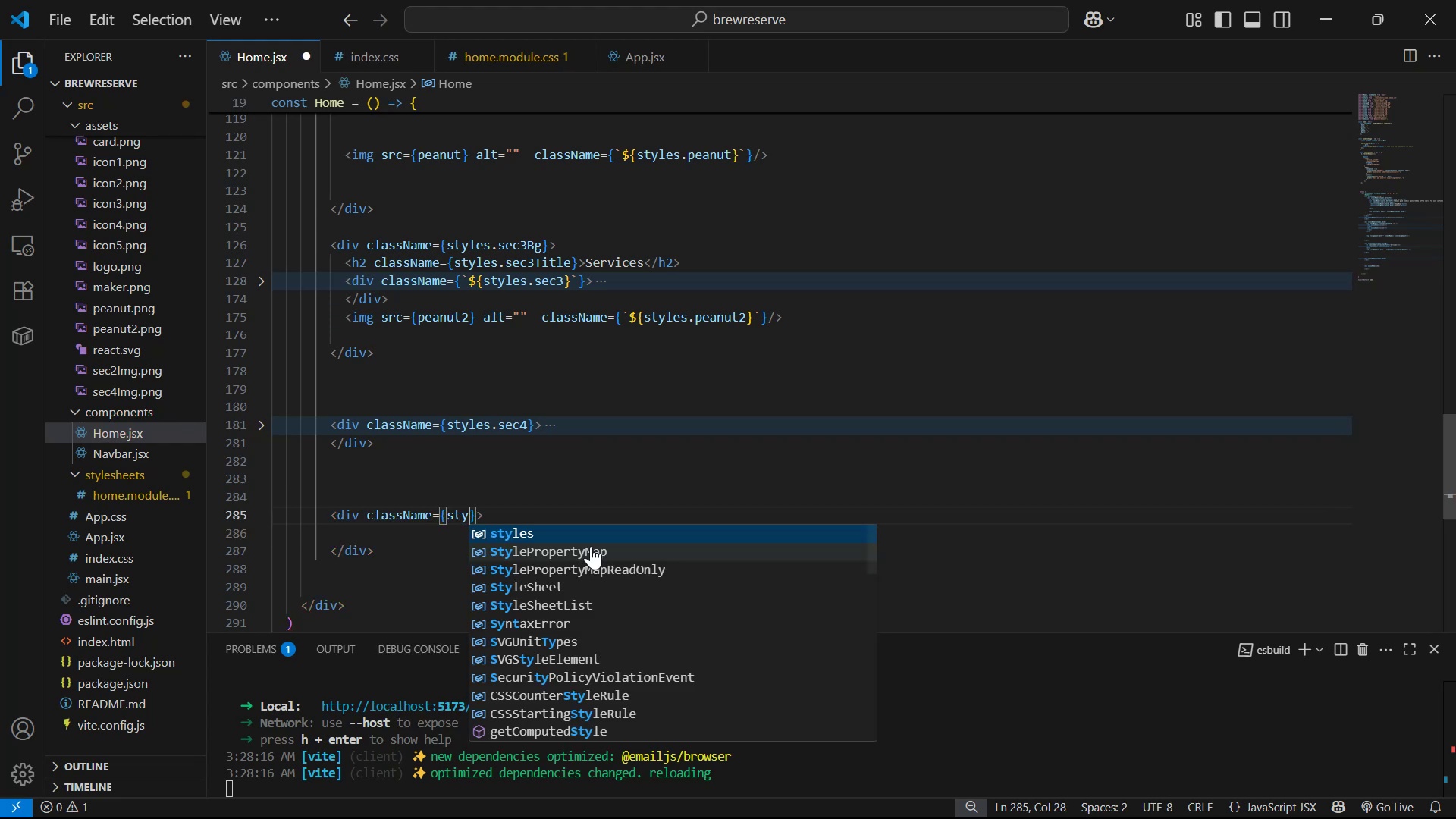 
key(Enter)
 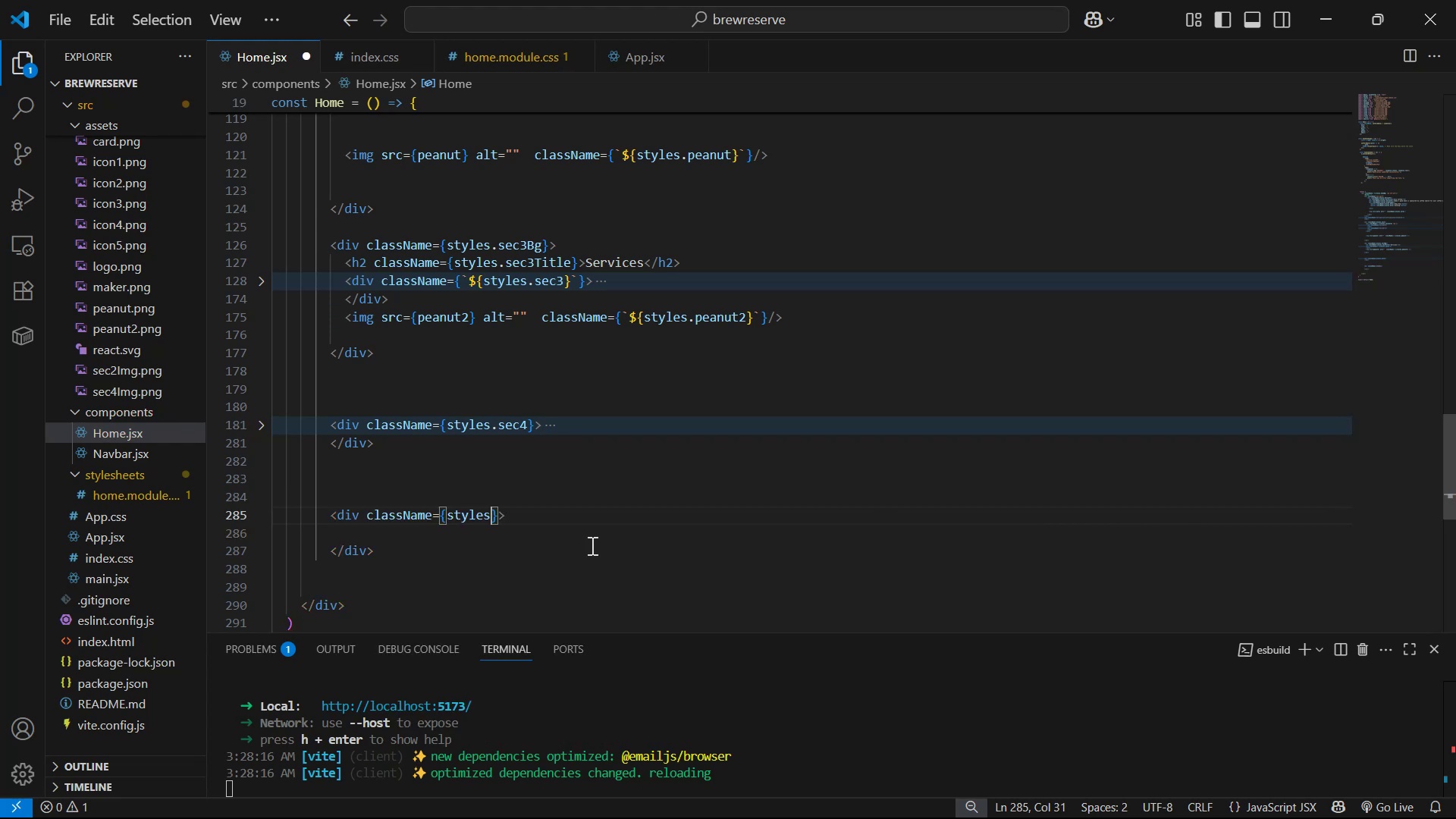 
type(.sec5)
 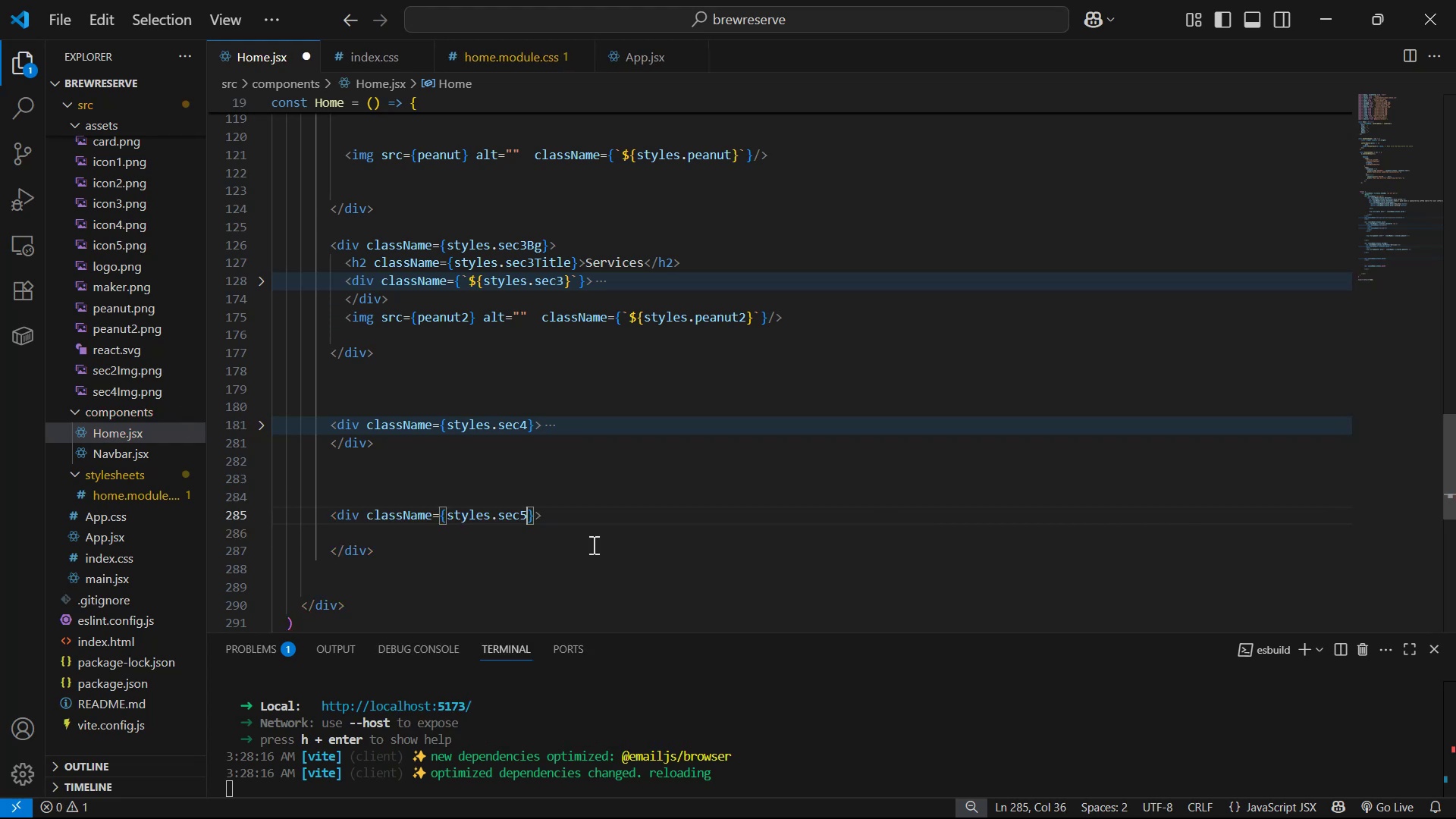 
key(ArrowRight)
 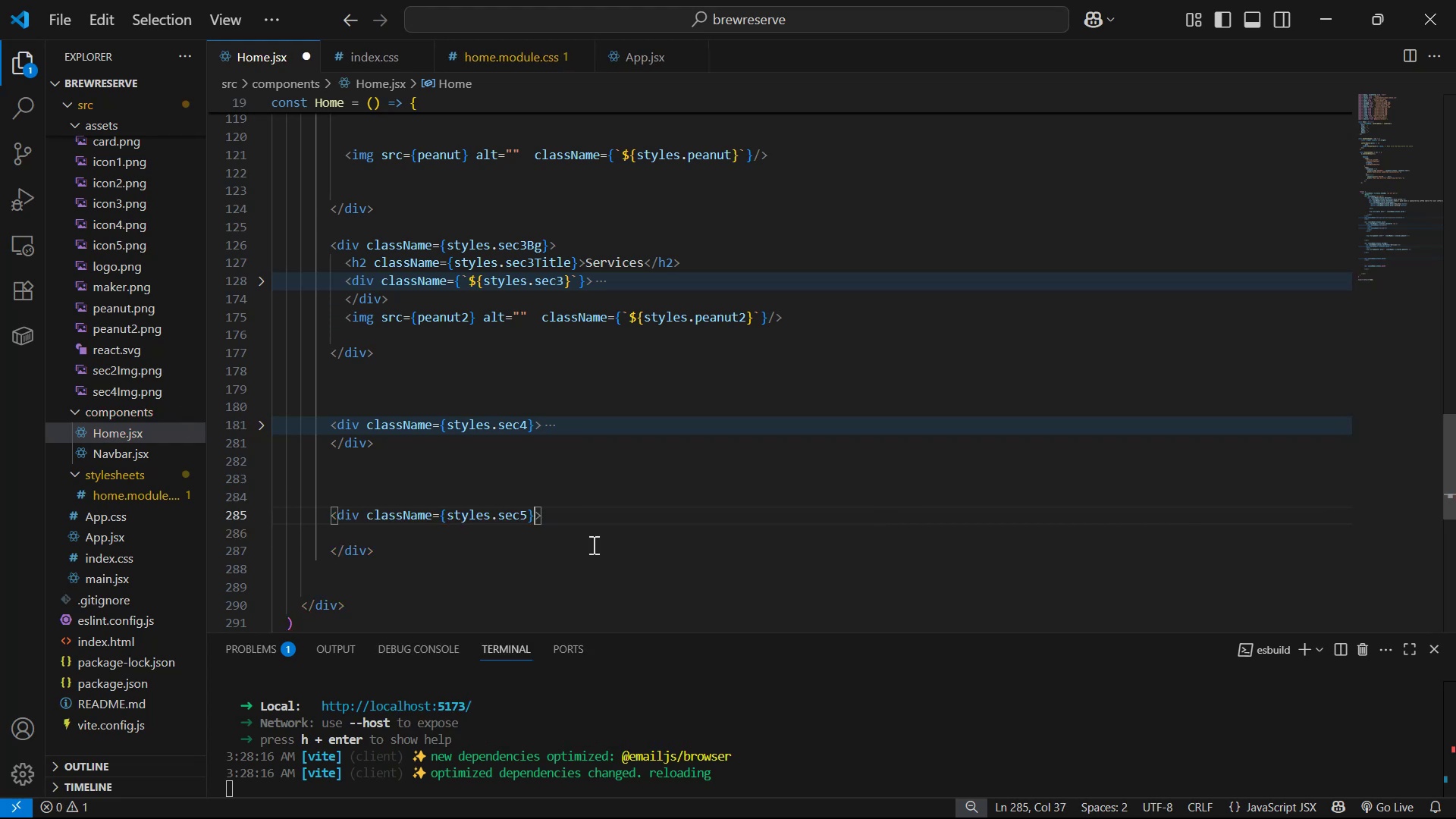 
key(ArrowRight)
 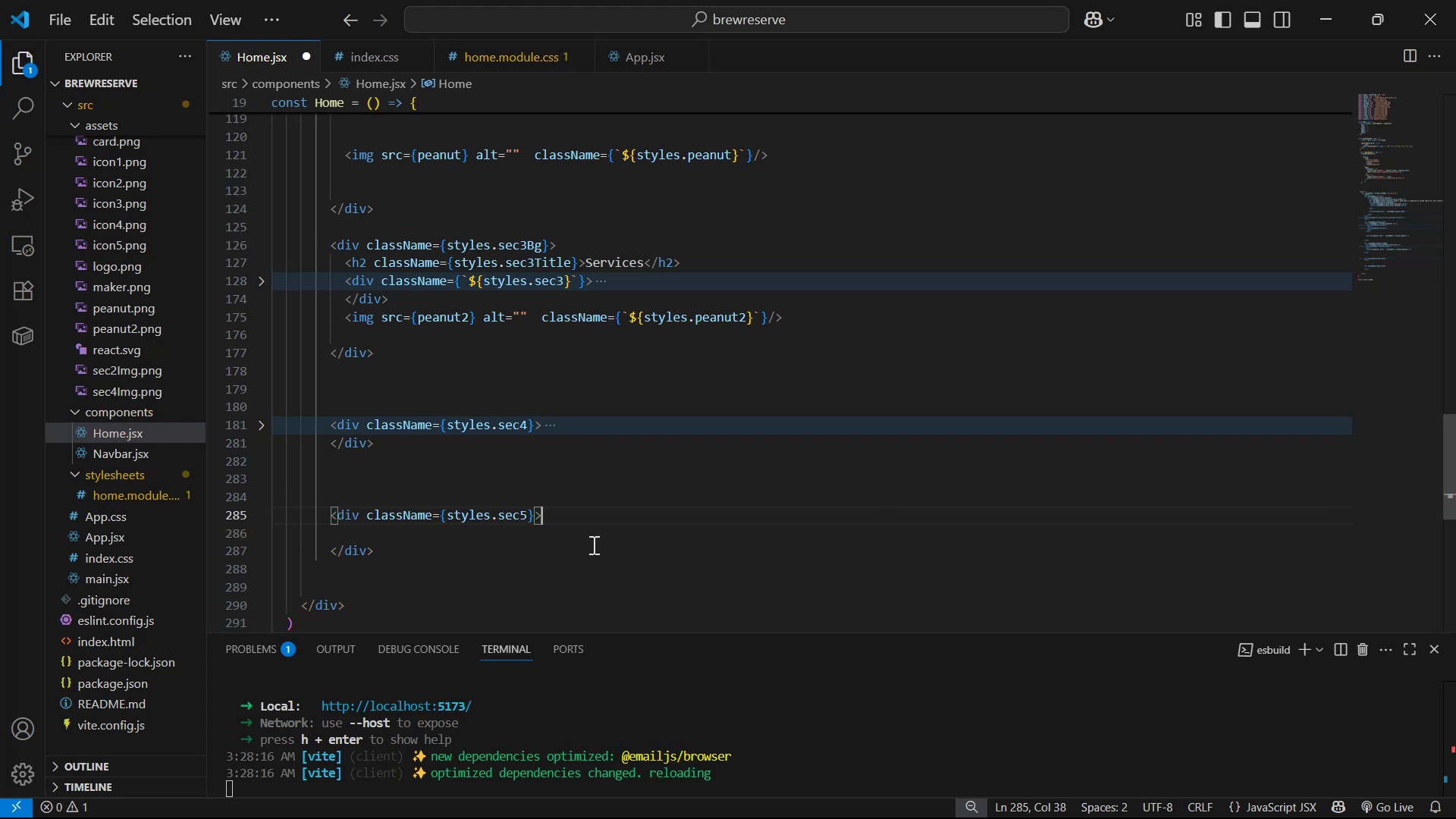 
key(ArrowDown)
 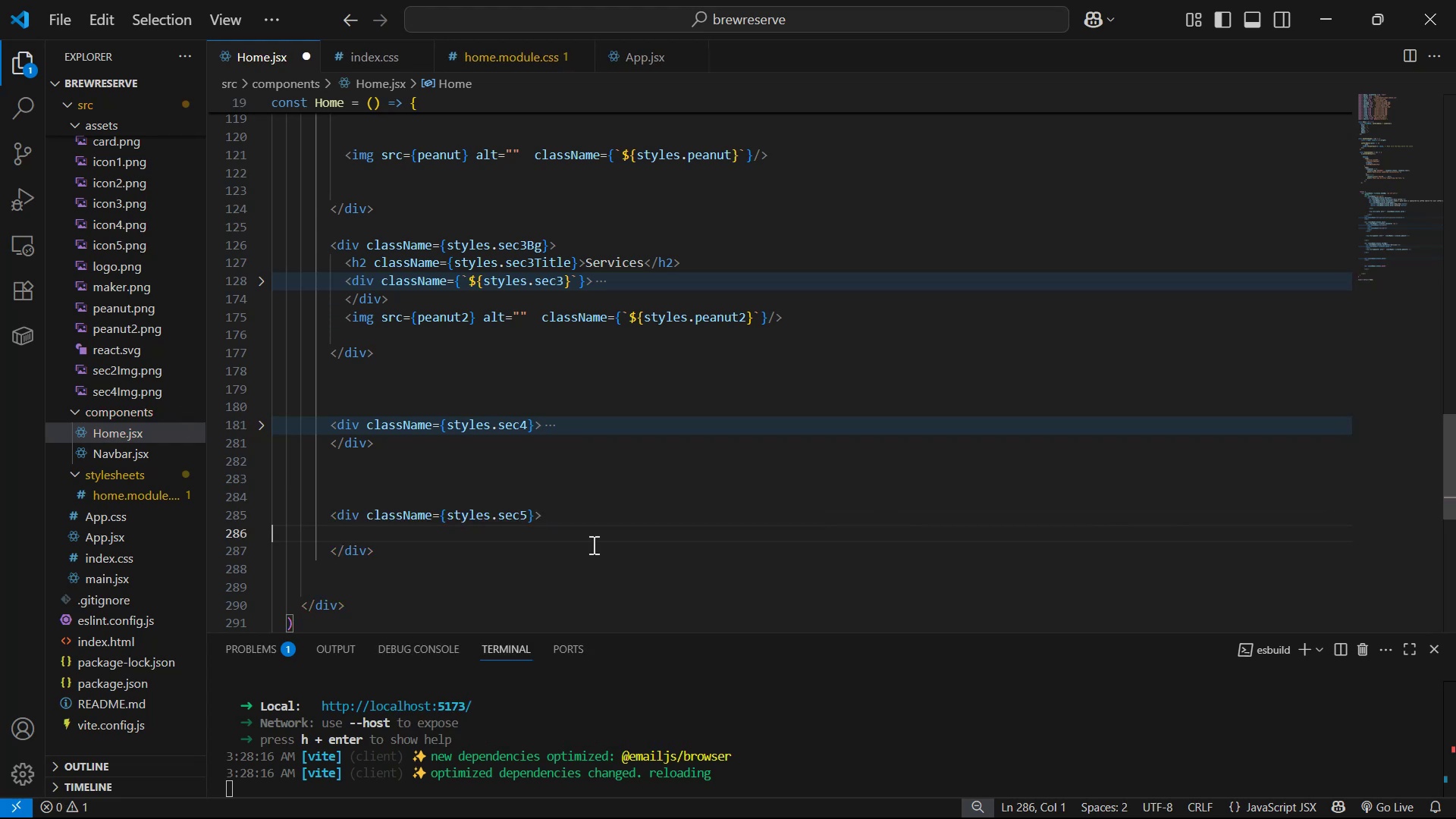 
key(Backspace)
 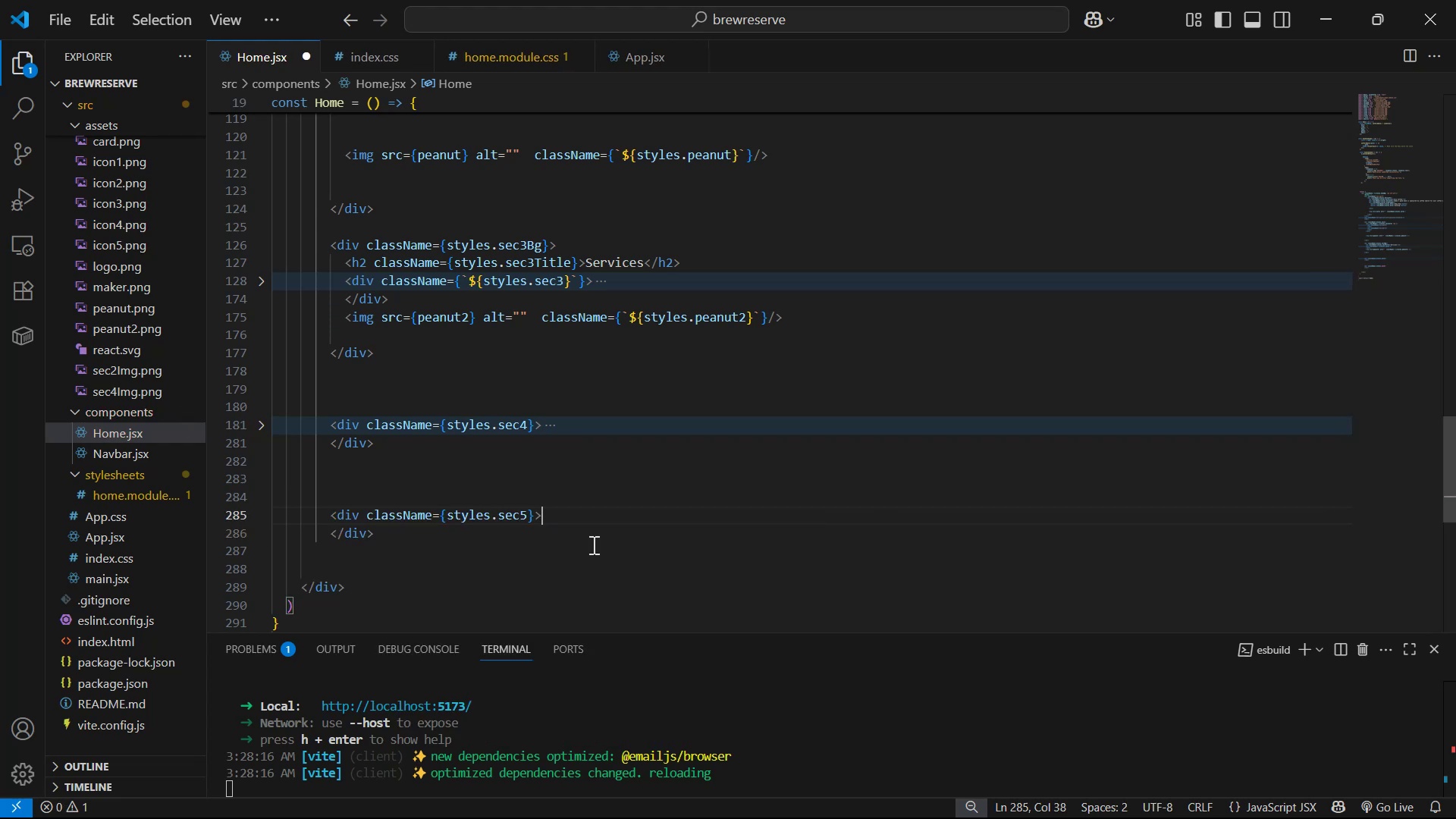 
key(Enter)
 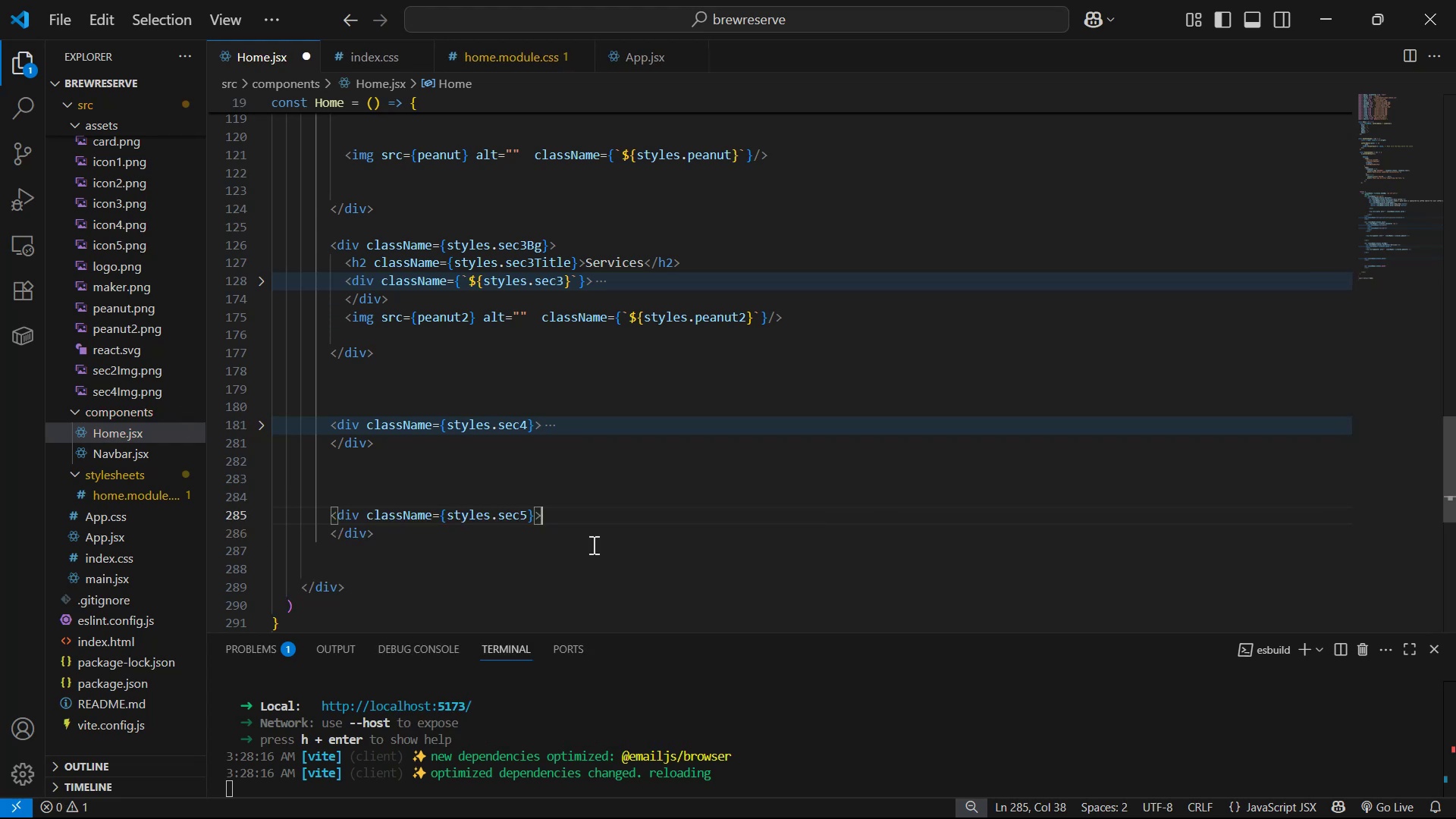 
key(Shift+ShiftRight)
 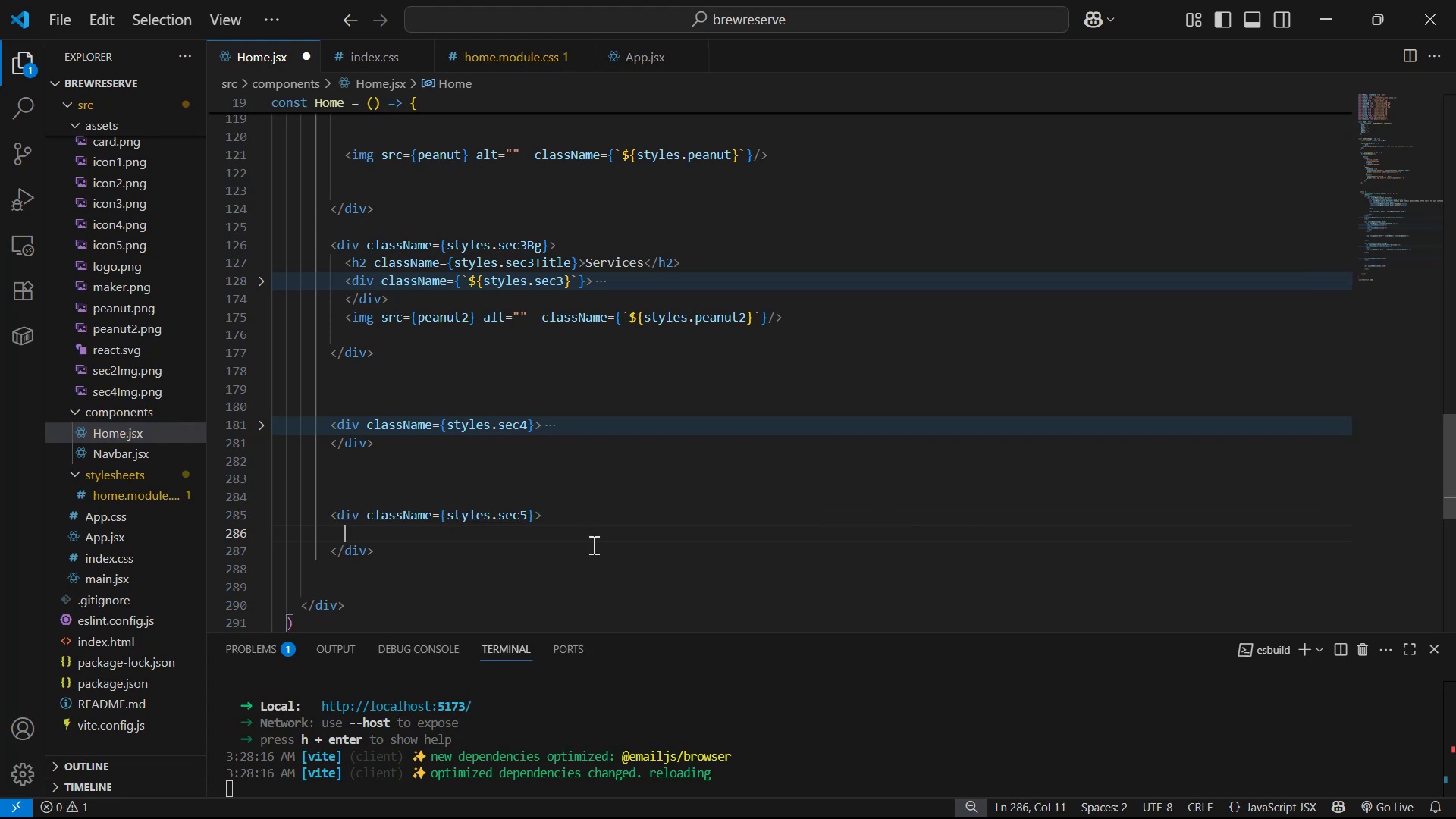 
key(Alt+Tab)
 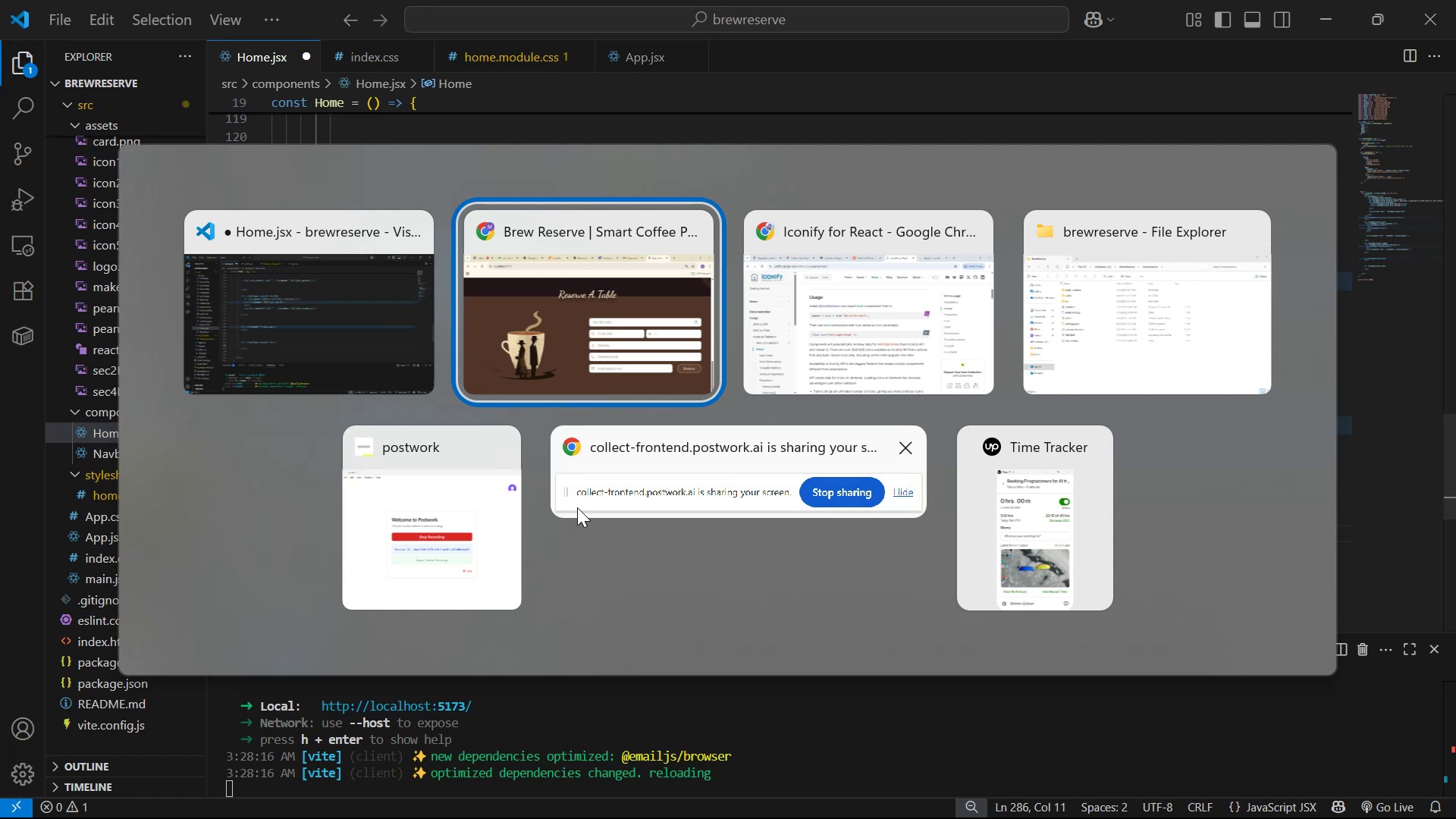 
scroll: coordinate [1044, 428], scroll_direction: down, amount: 7.0
 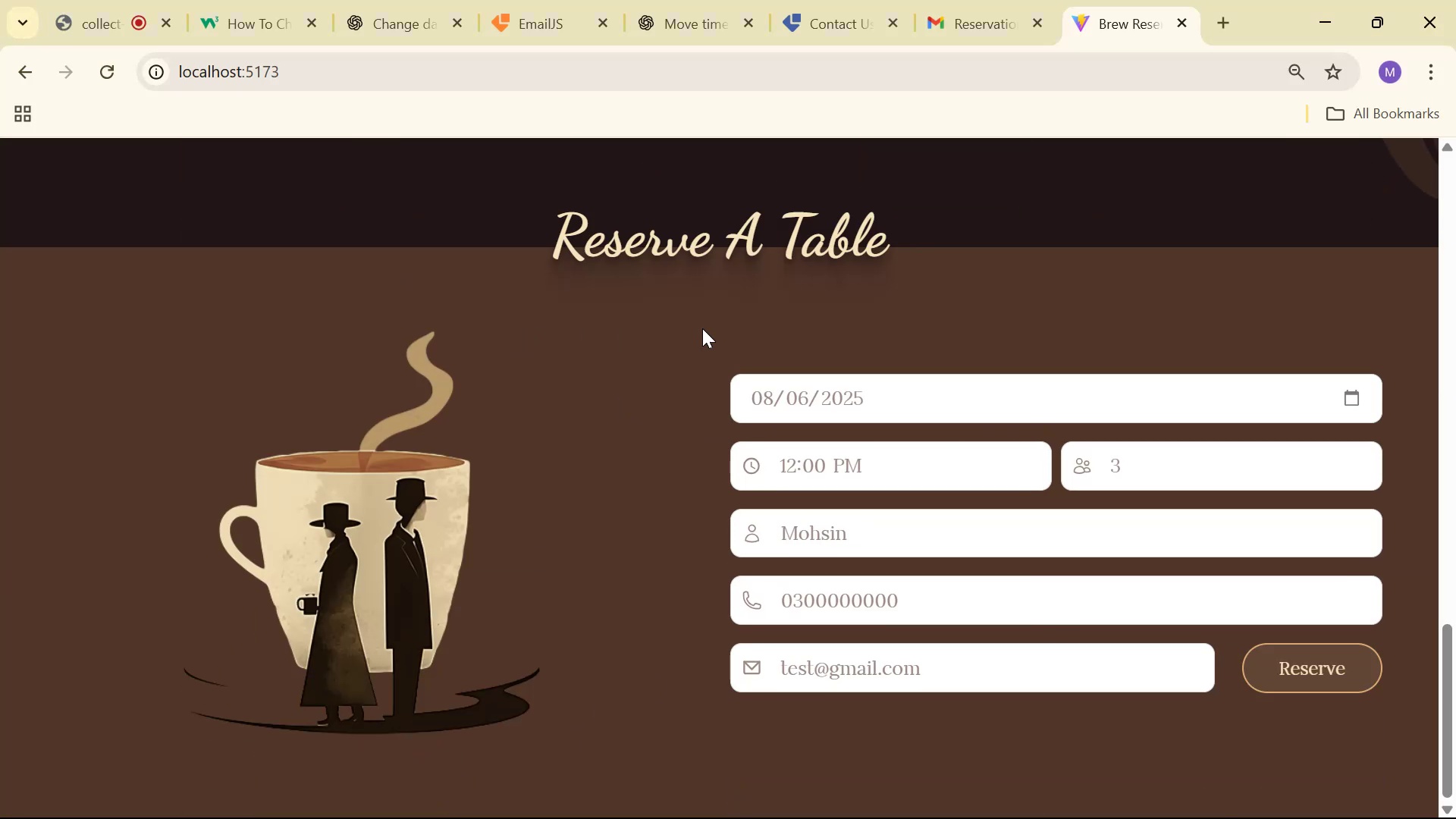 
left_click_drag(start_coordinate=[529, 256], to_coordinate=[1007, 262])
 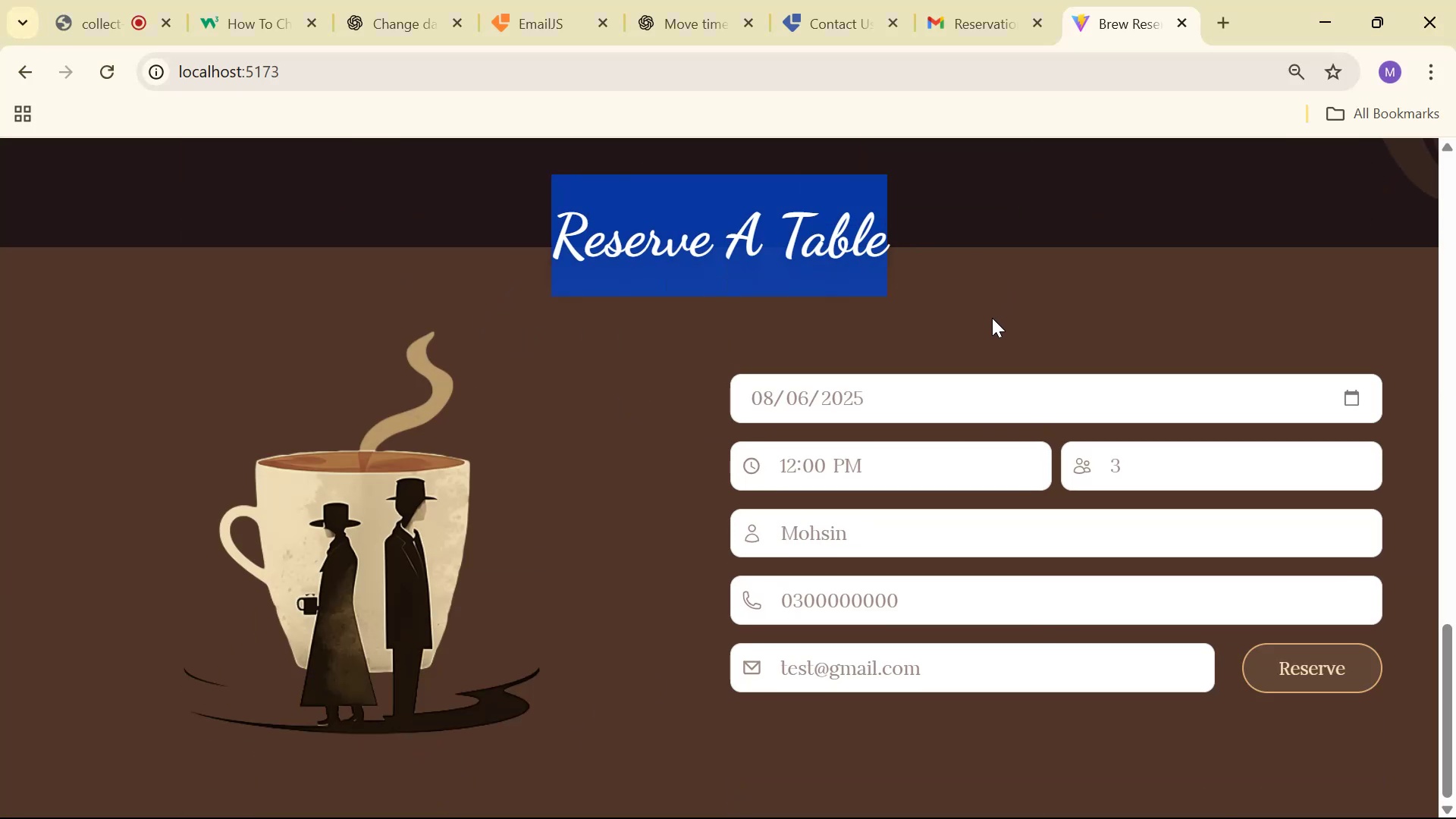 
double_click([706, 345])
 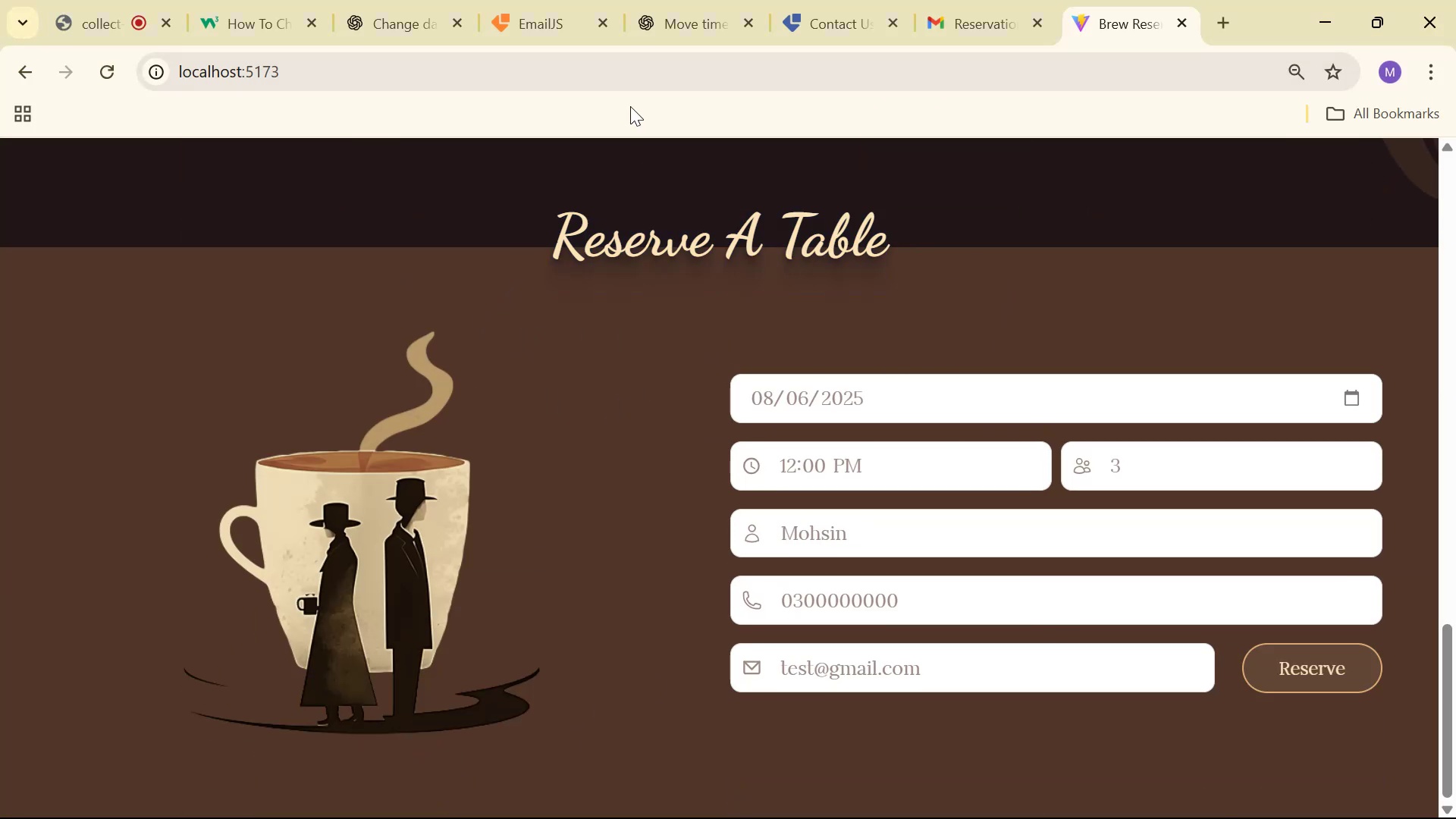 
left_click([697, 7])
 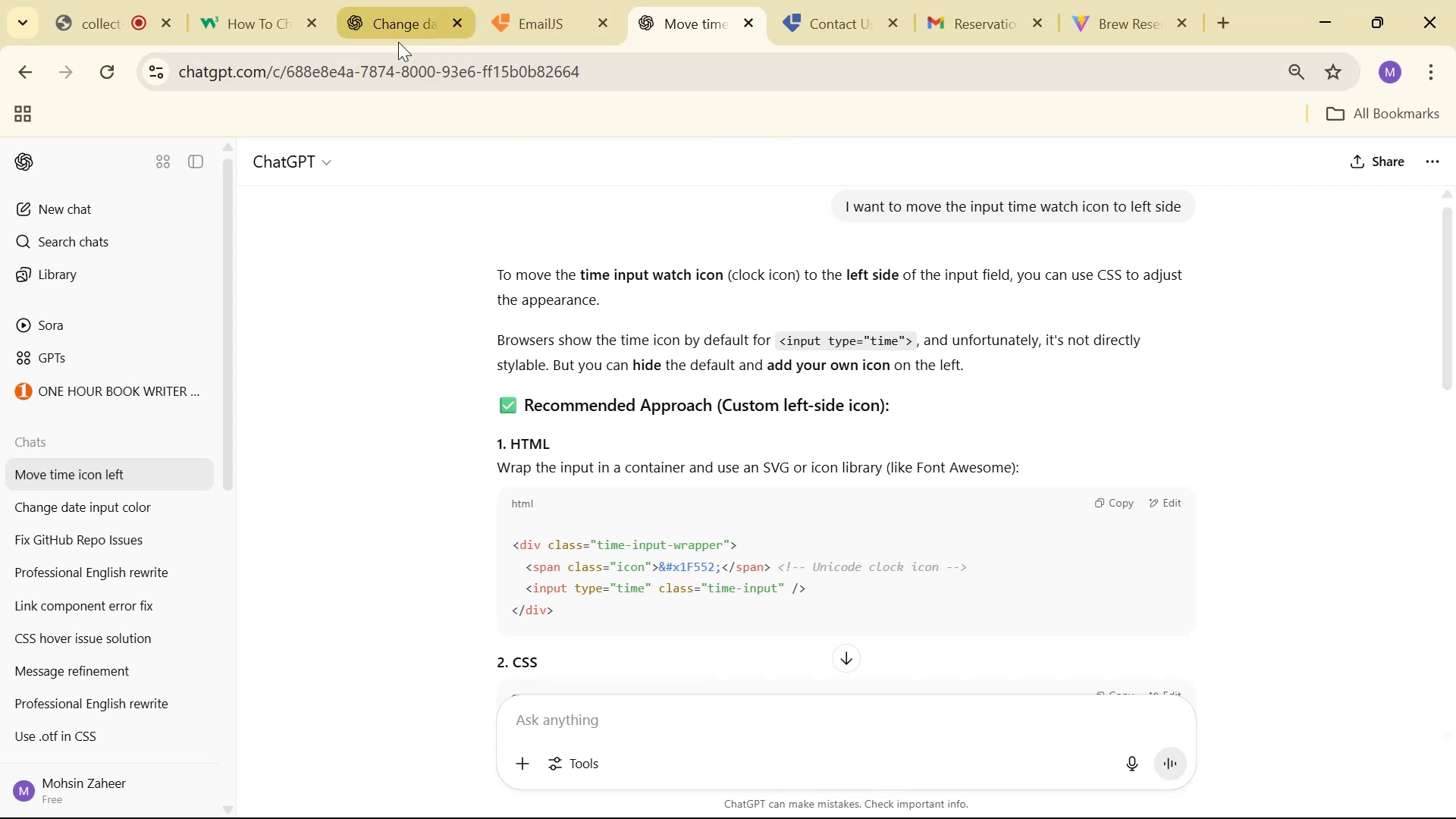 
left_click([1102, 34])
 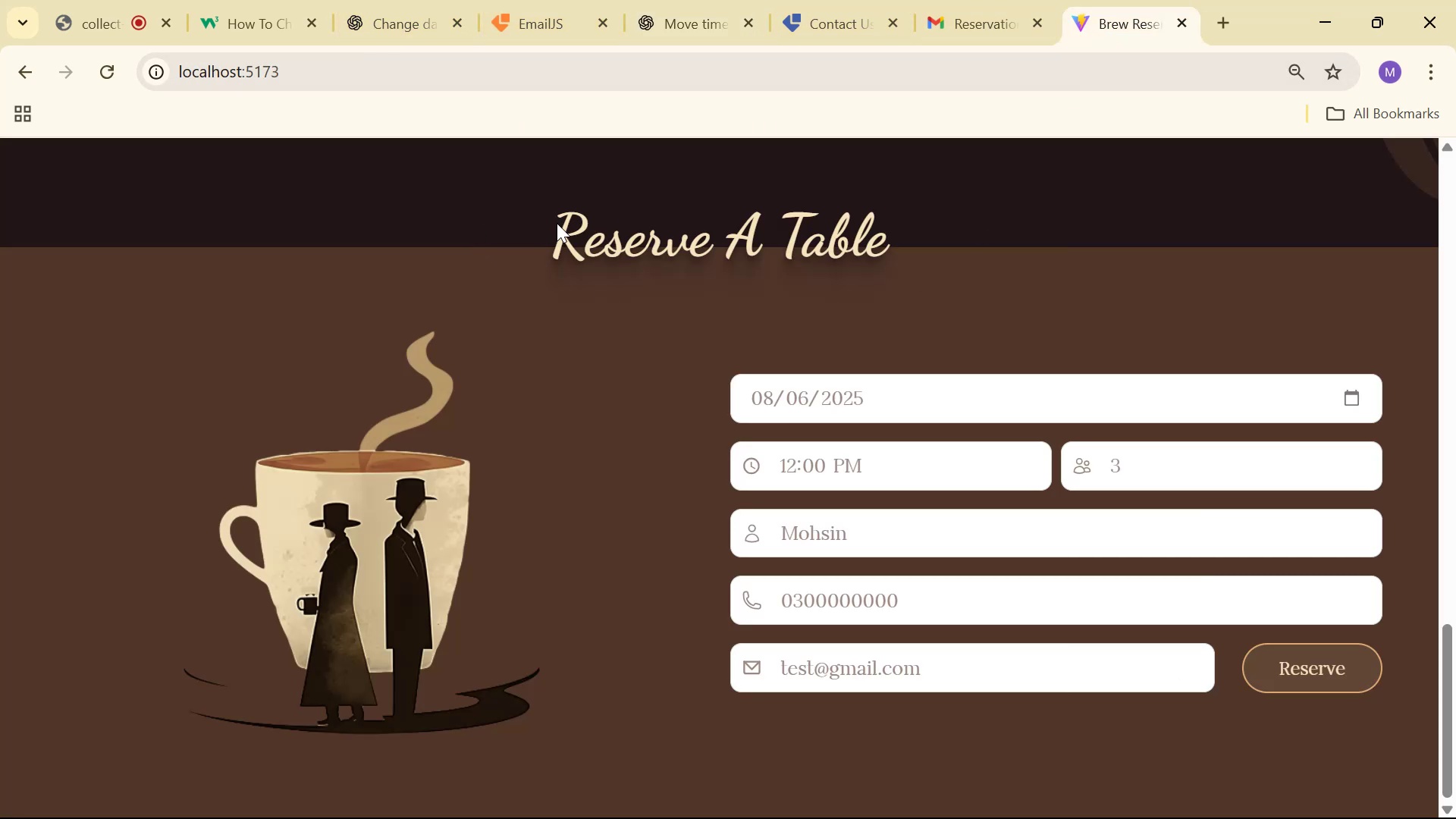 
key(Alt+Tab)
 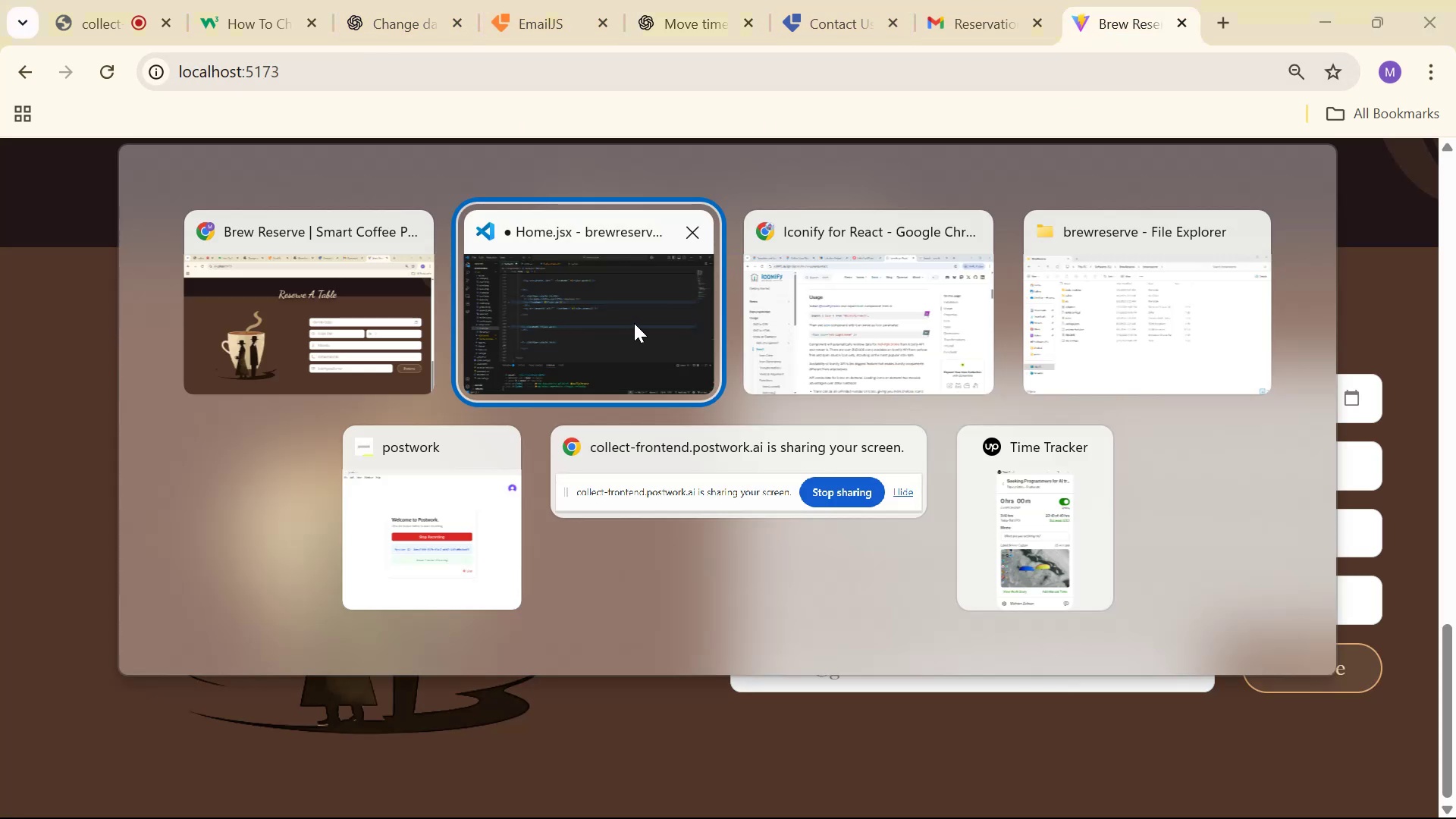 
key(Alt+Tab)
 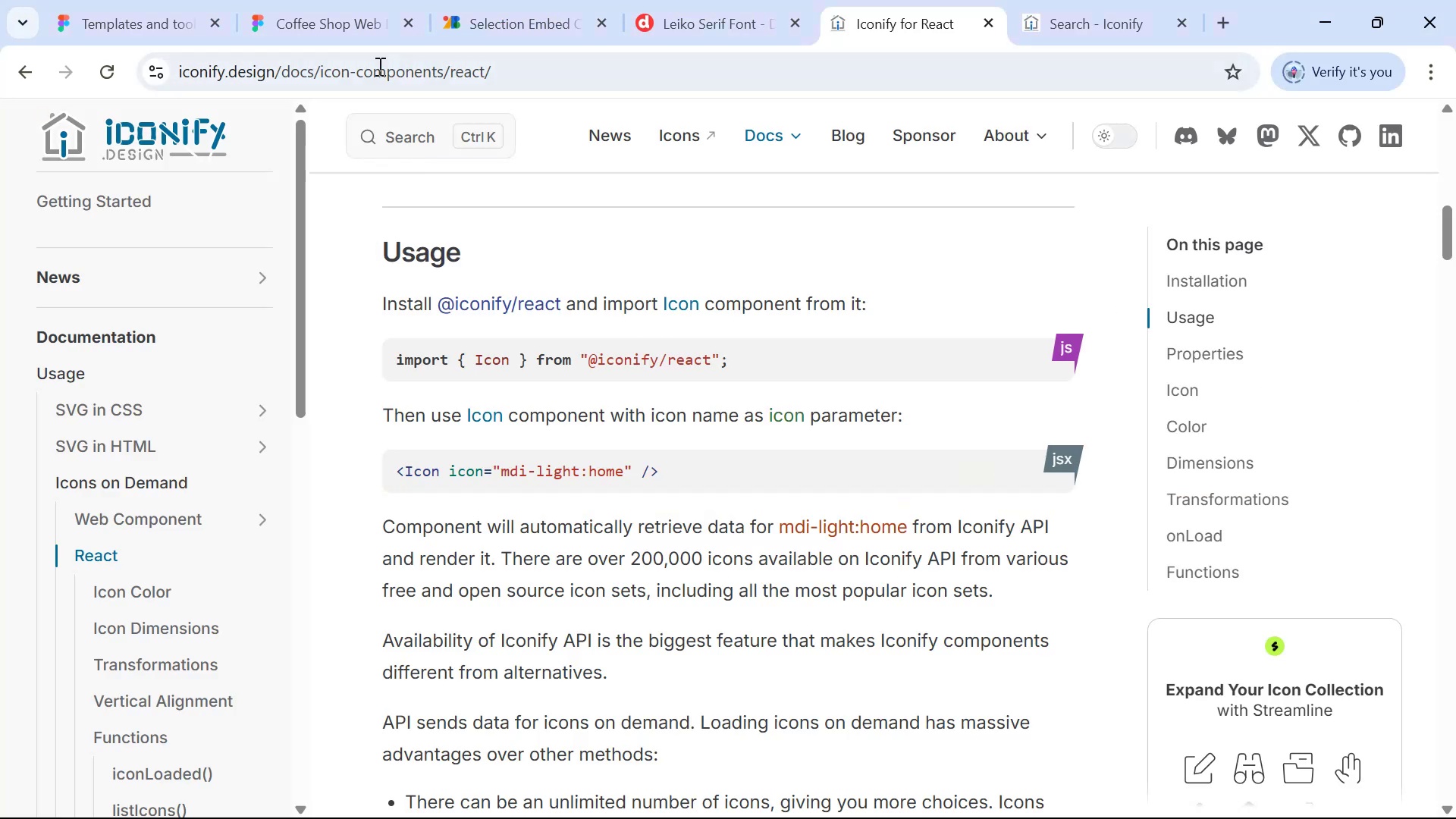 
left_click([320, 14])
 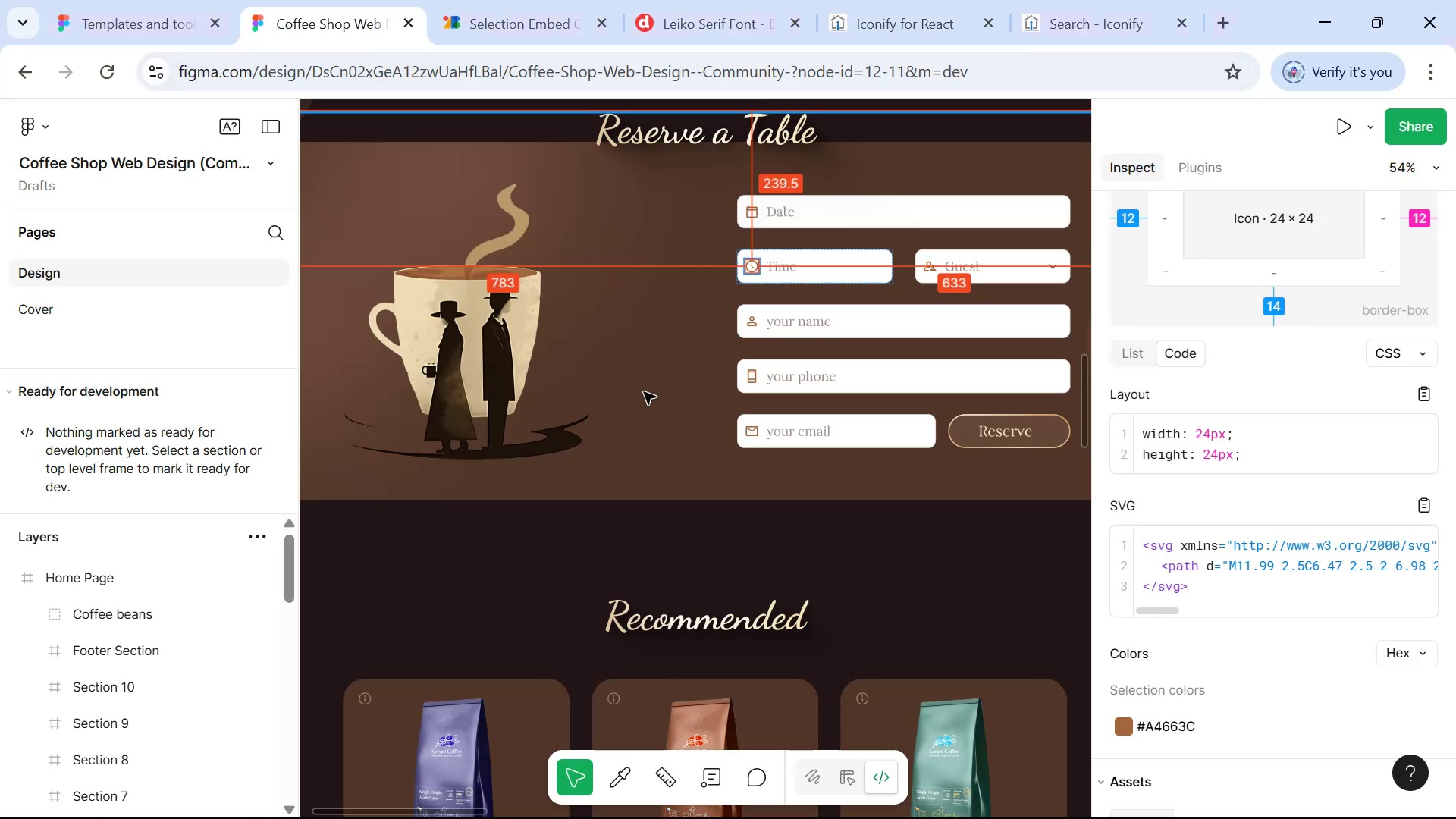 
scroll: coordinate [615, 445], scroll_direction: down, amount: 10.0
 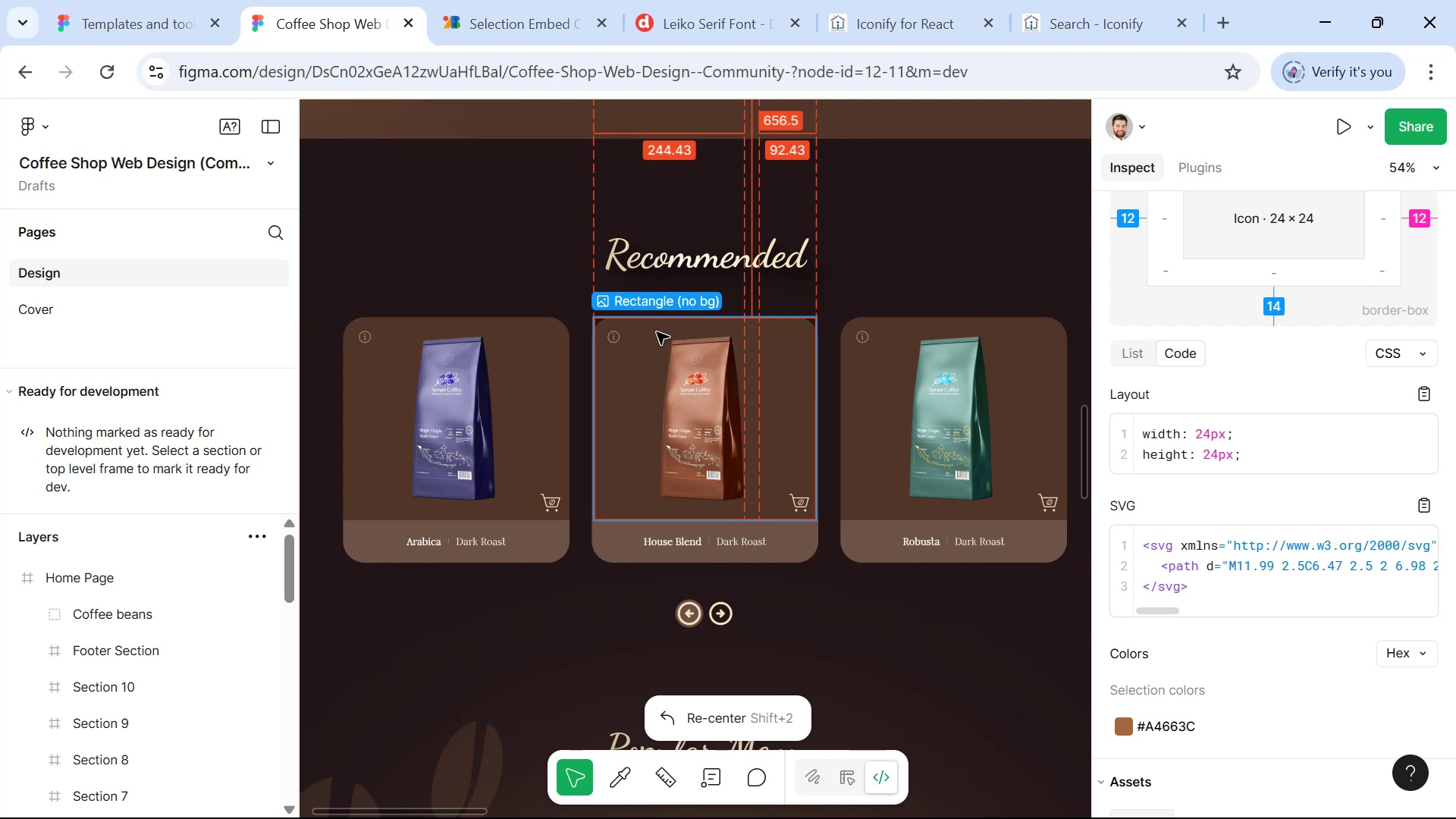 
wait(12.37)
 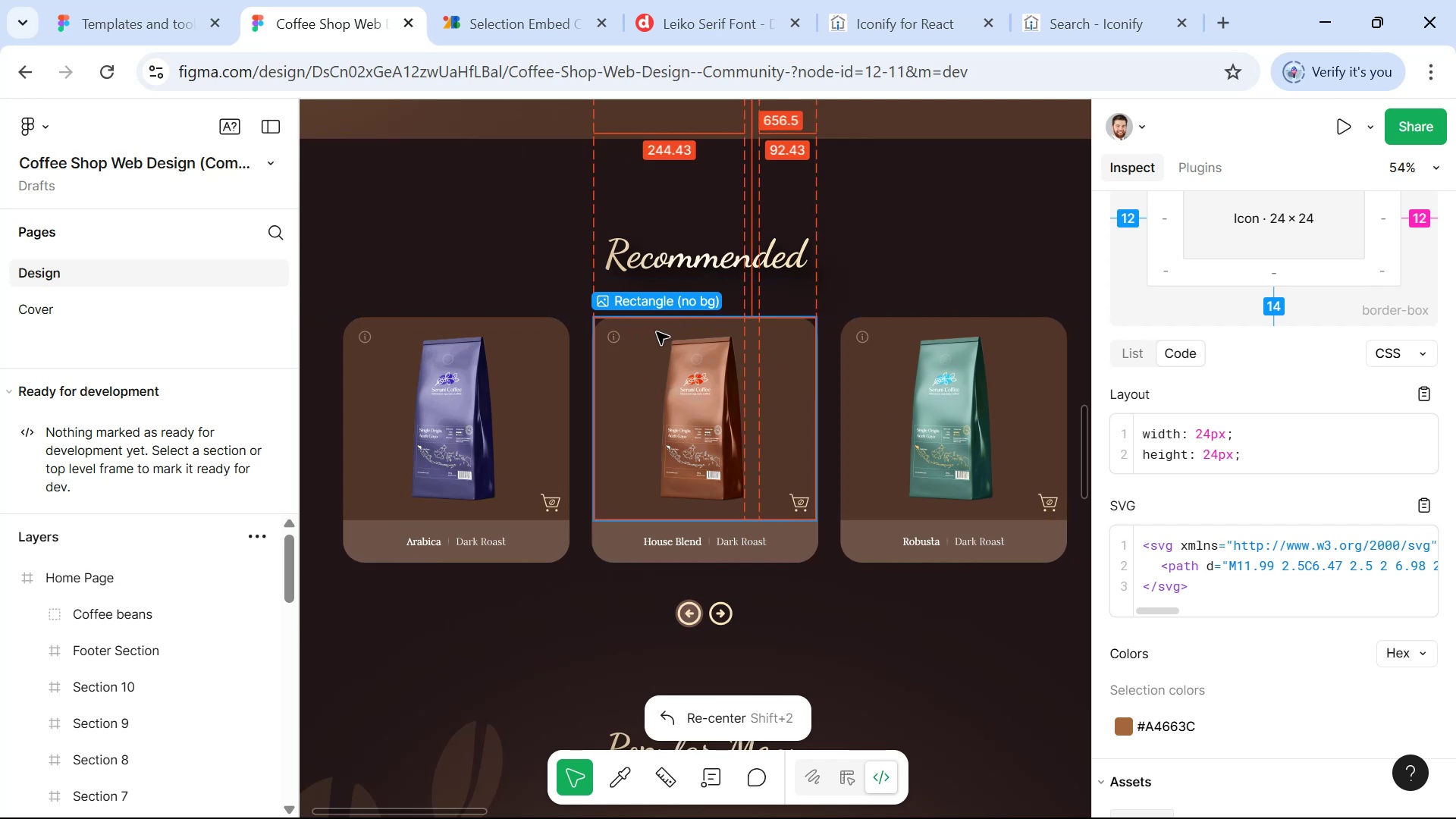 
scroll: coordinate [694, 428], scroll_direction: down, amount: 39.0
 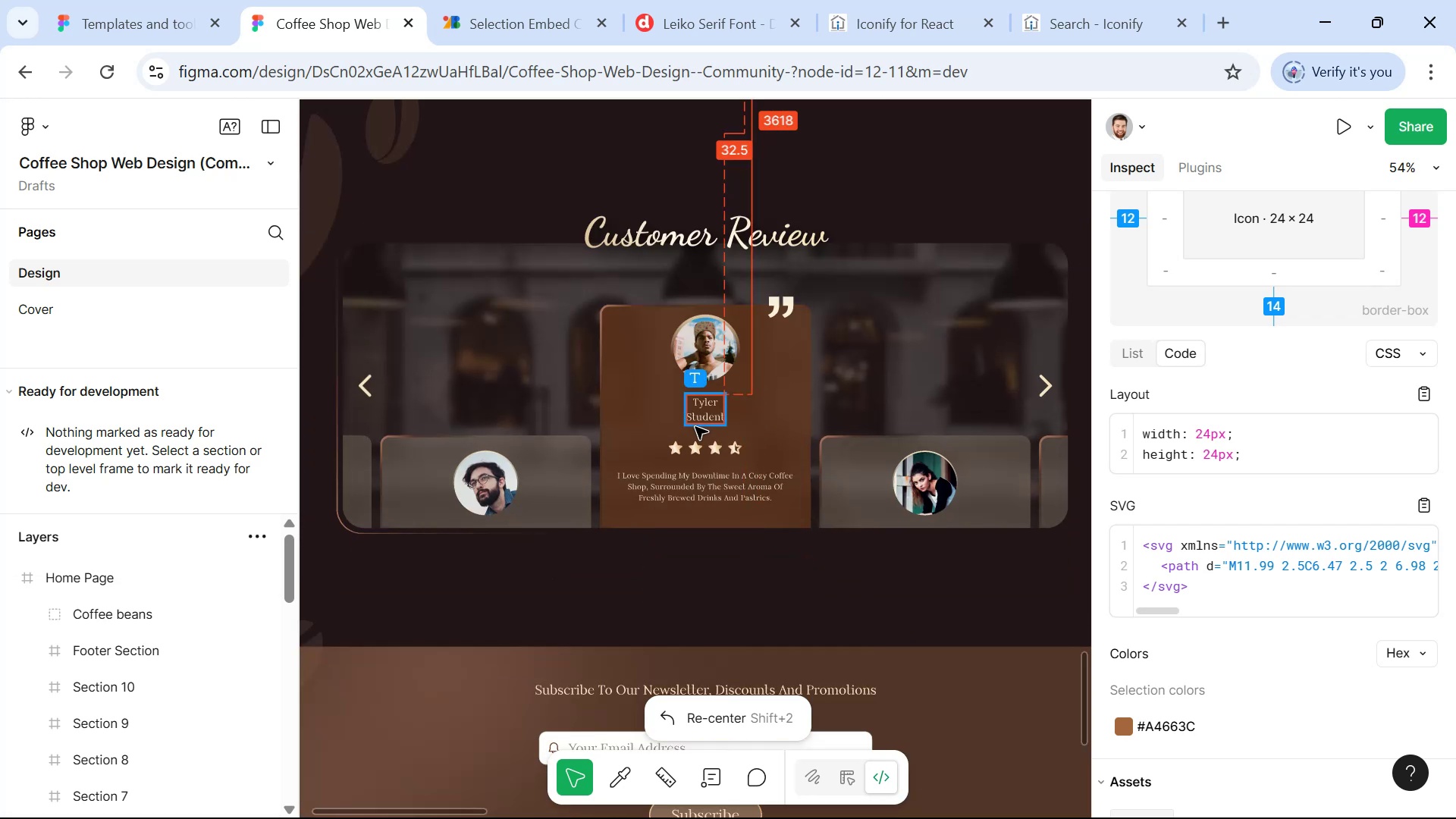 
scroll: coordinate [691, 435], scroll_direction: up, amount: 7.0
 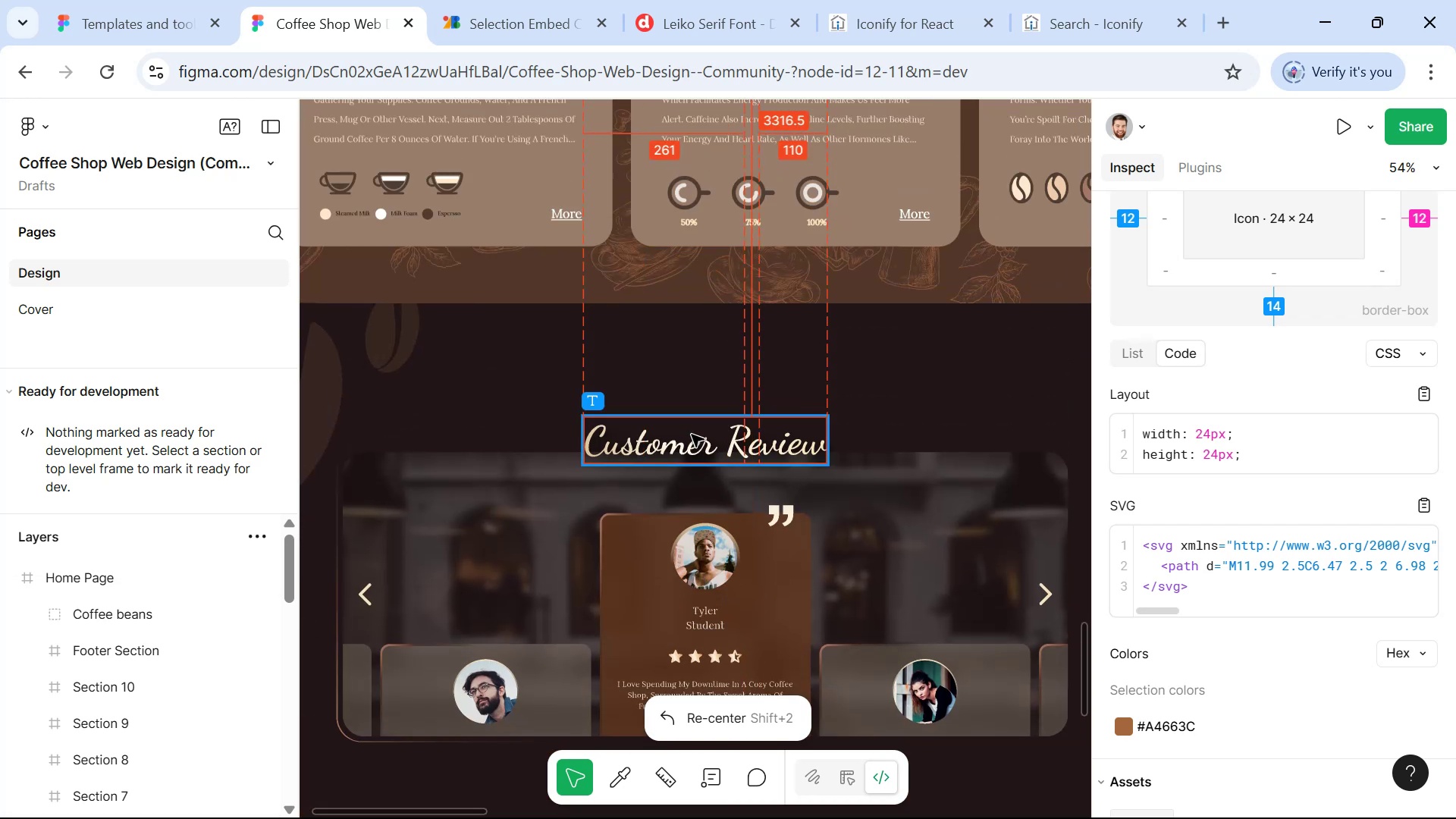 
scroll: coordinate [691, 420], scroll_direction: down, amount: 14.0
 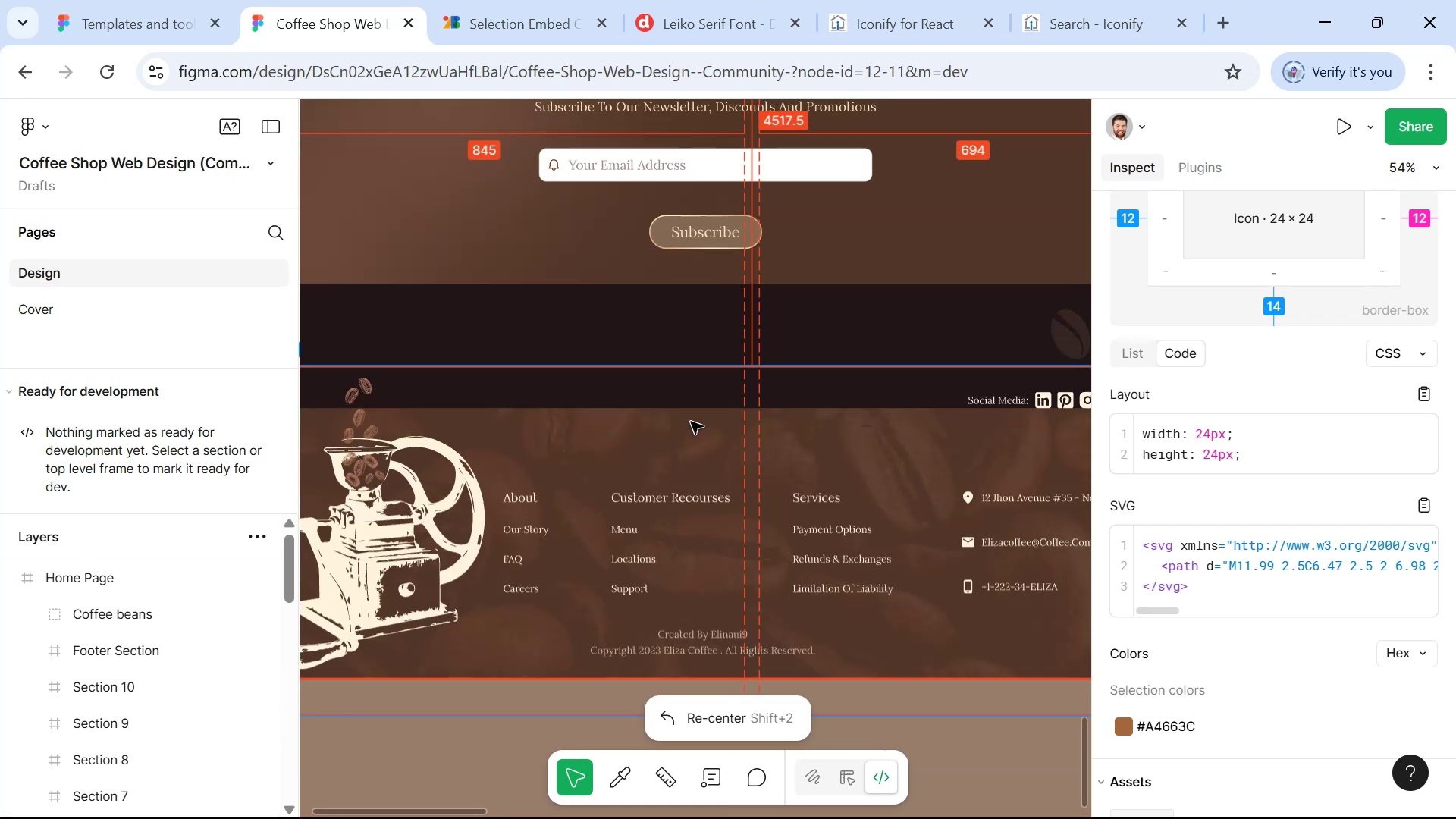 
scroll: coordinate [693, 430], scroll_direction: up, amount: 57.0
 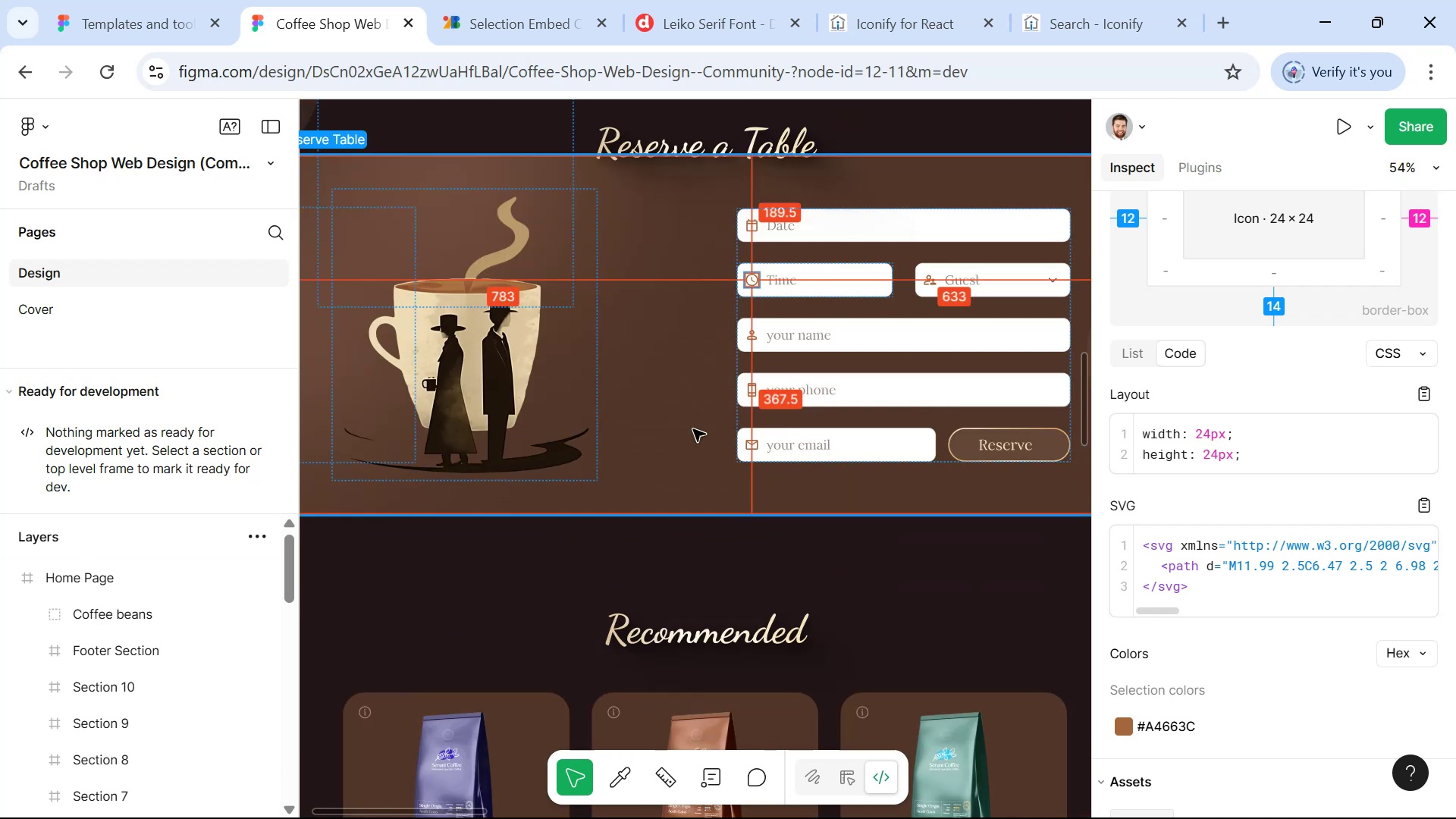 
scroll: coordinate [693, 430], scroll_direction: down, amount: 4.0
 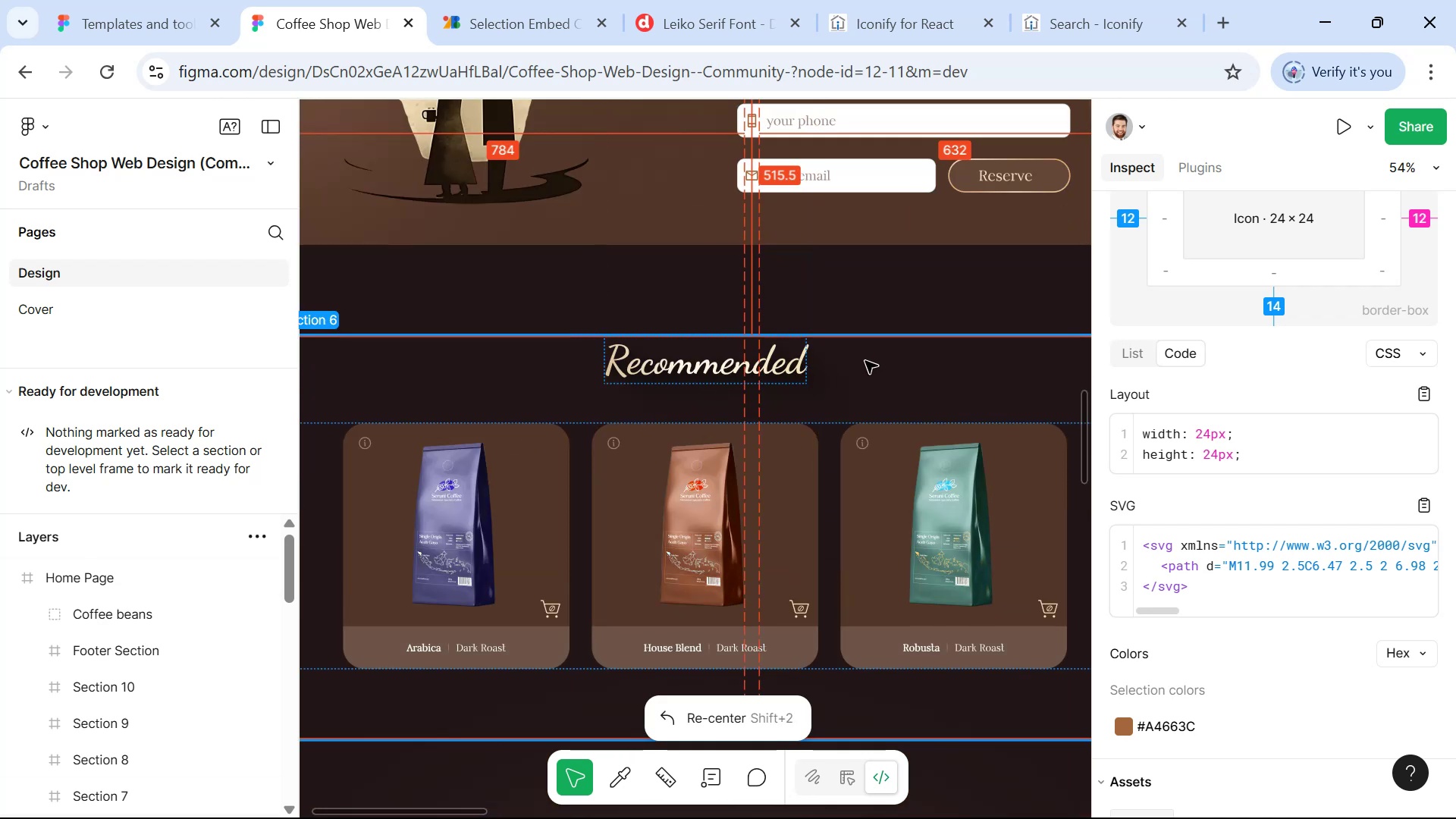 
key(Alt+Tab)
 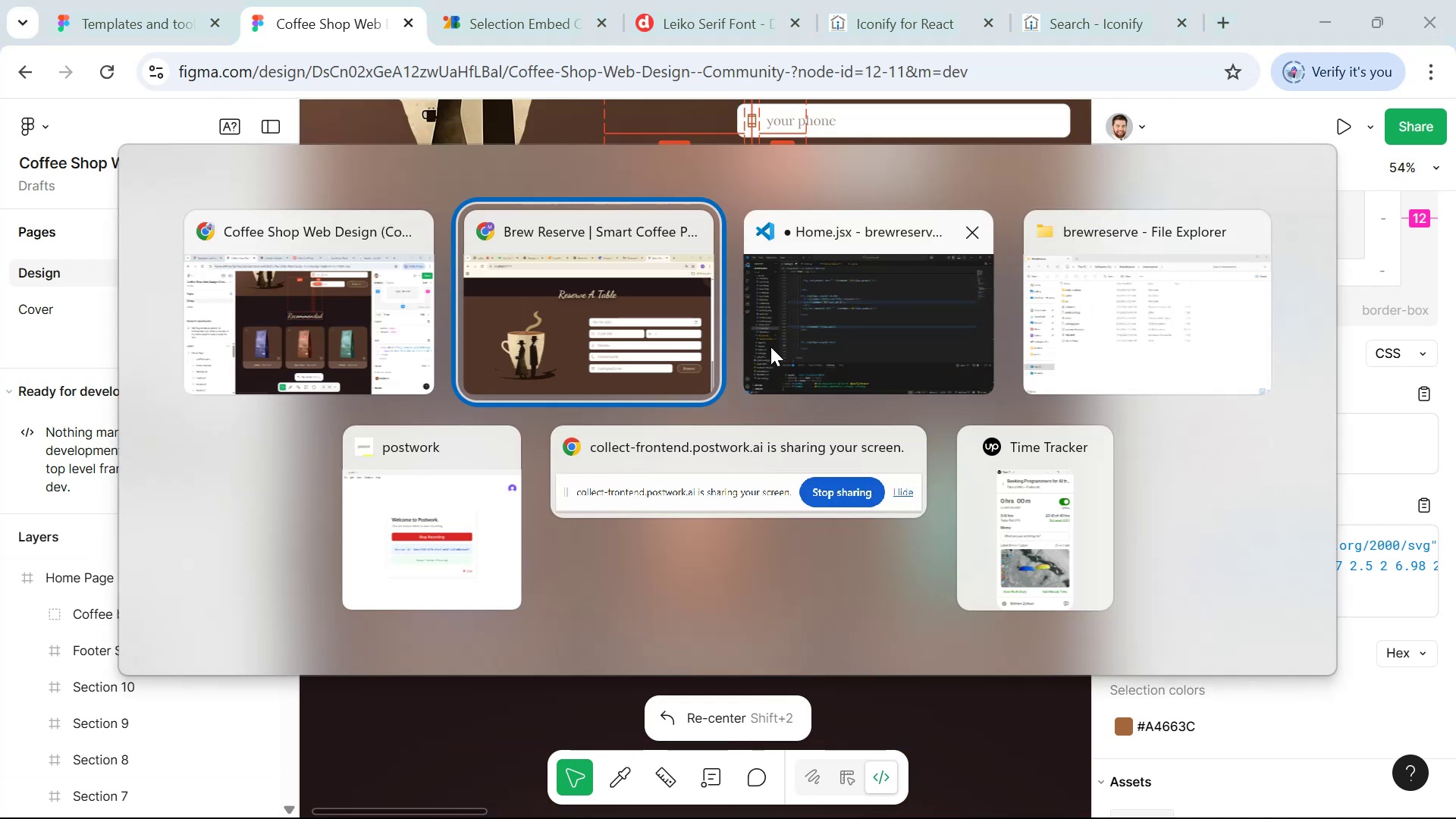 
key(Alt+Tab)
 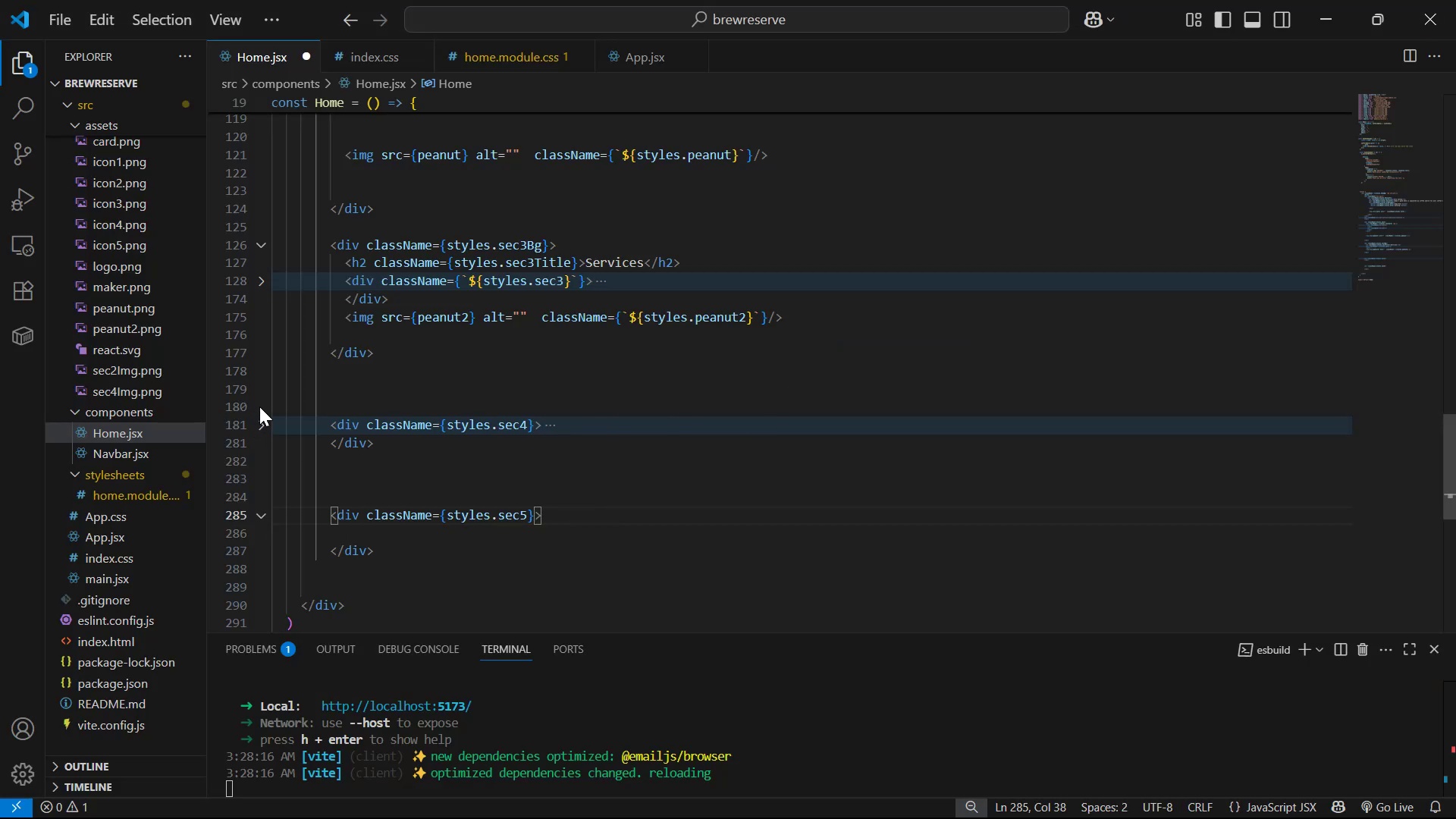 
left_click([709, 272])
 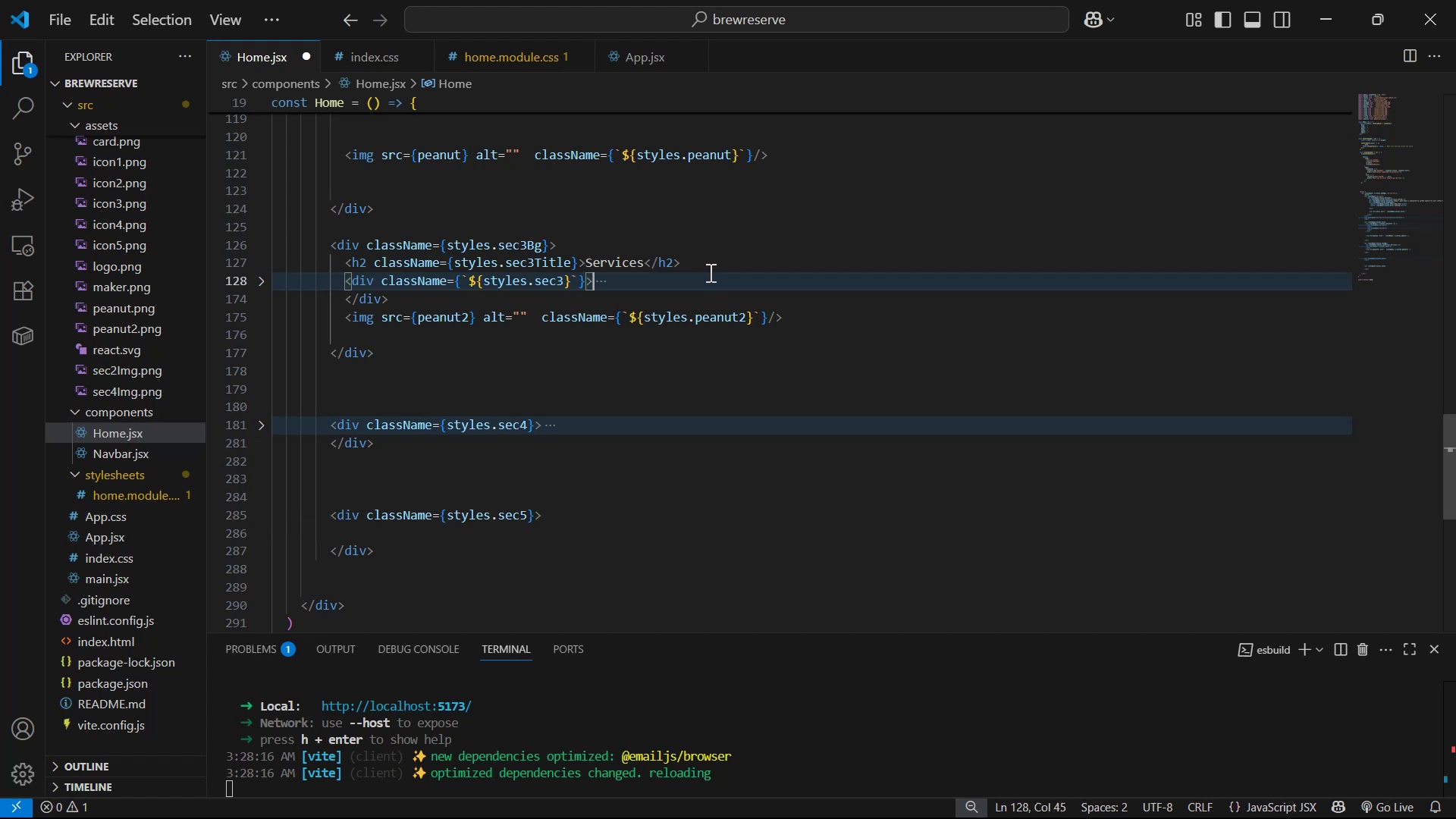 
left_click_drag(start_coordinate=[706, 259], to_coordinate=[702, 259])
 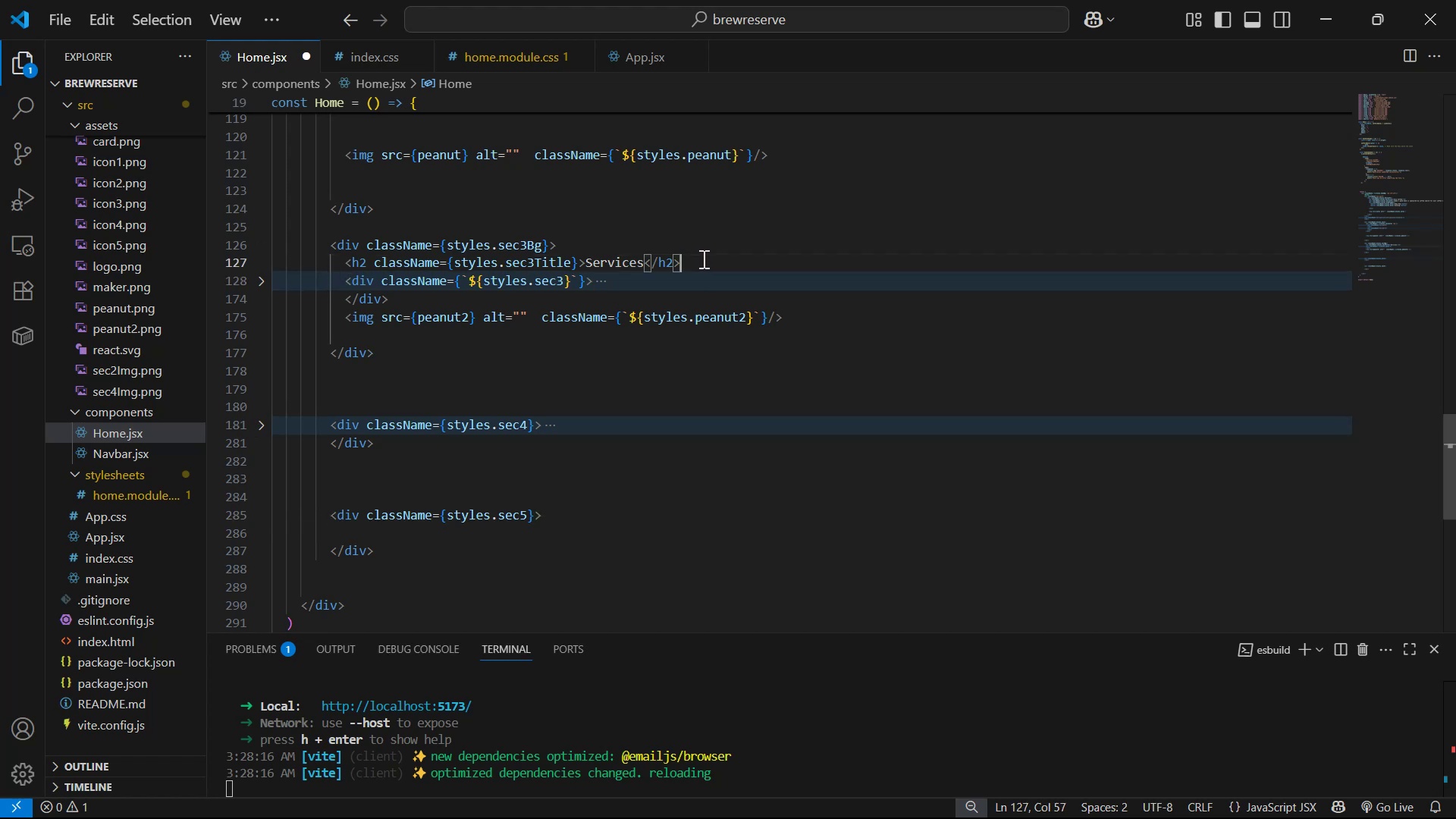 
key(Control+C)
 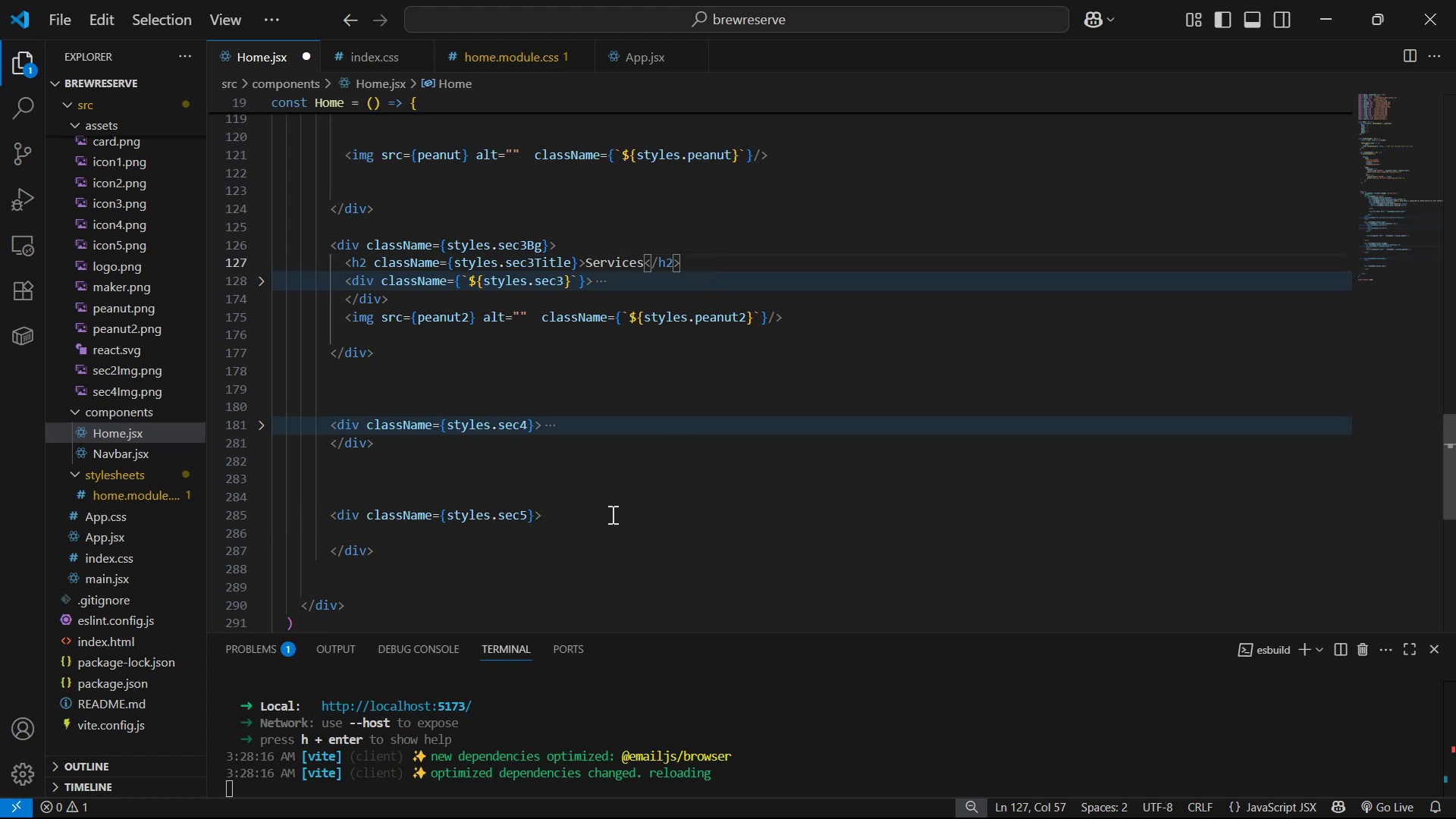 
left_click([602, 524])
 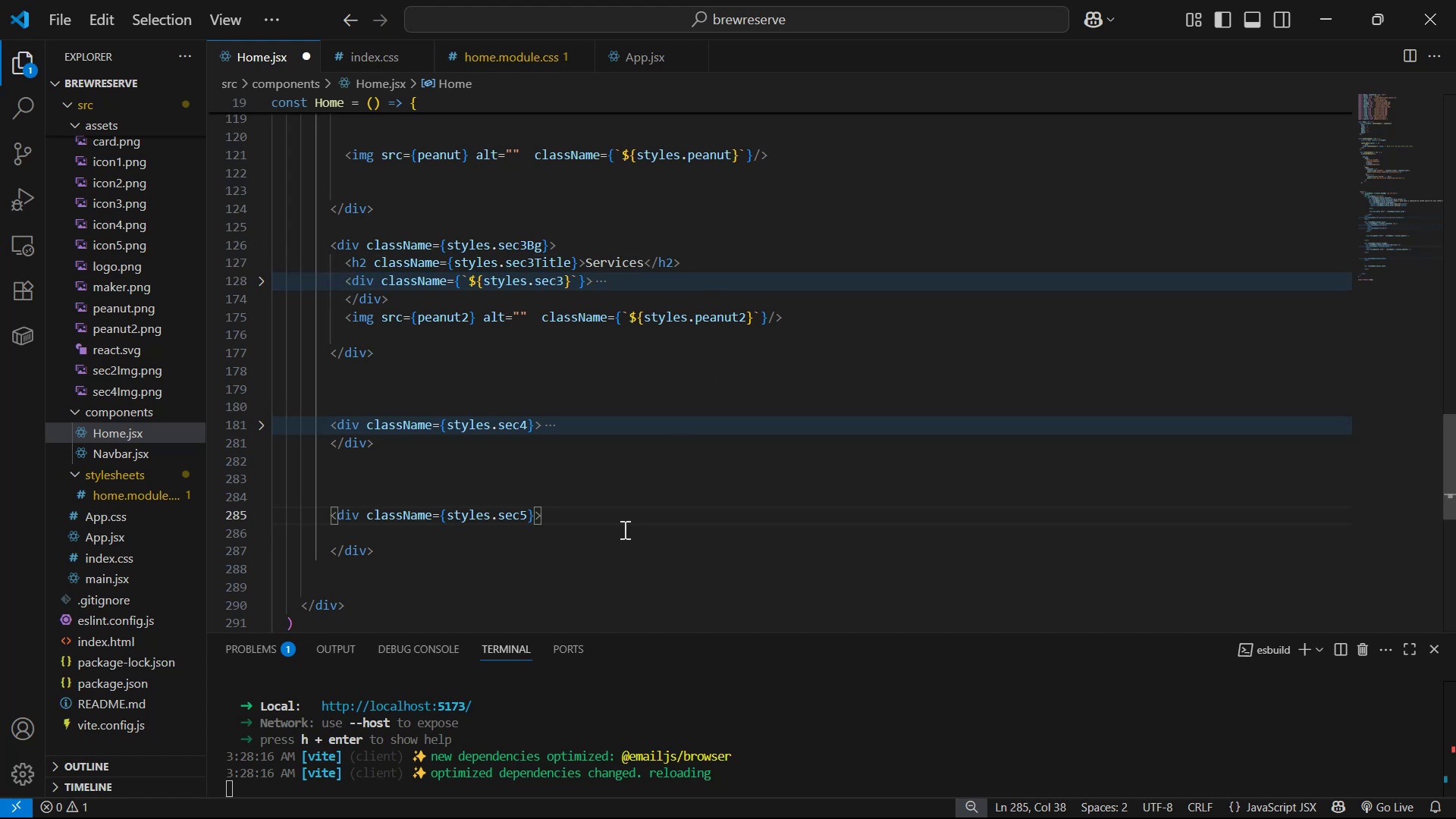 
key(Enter)
 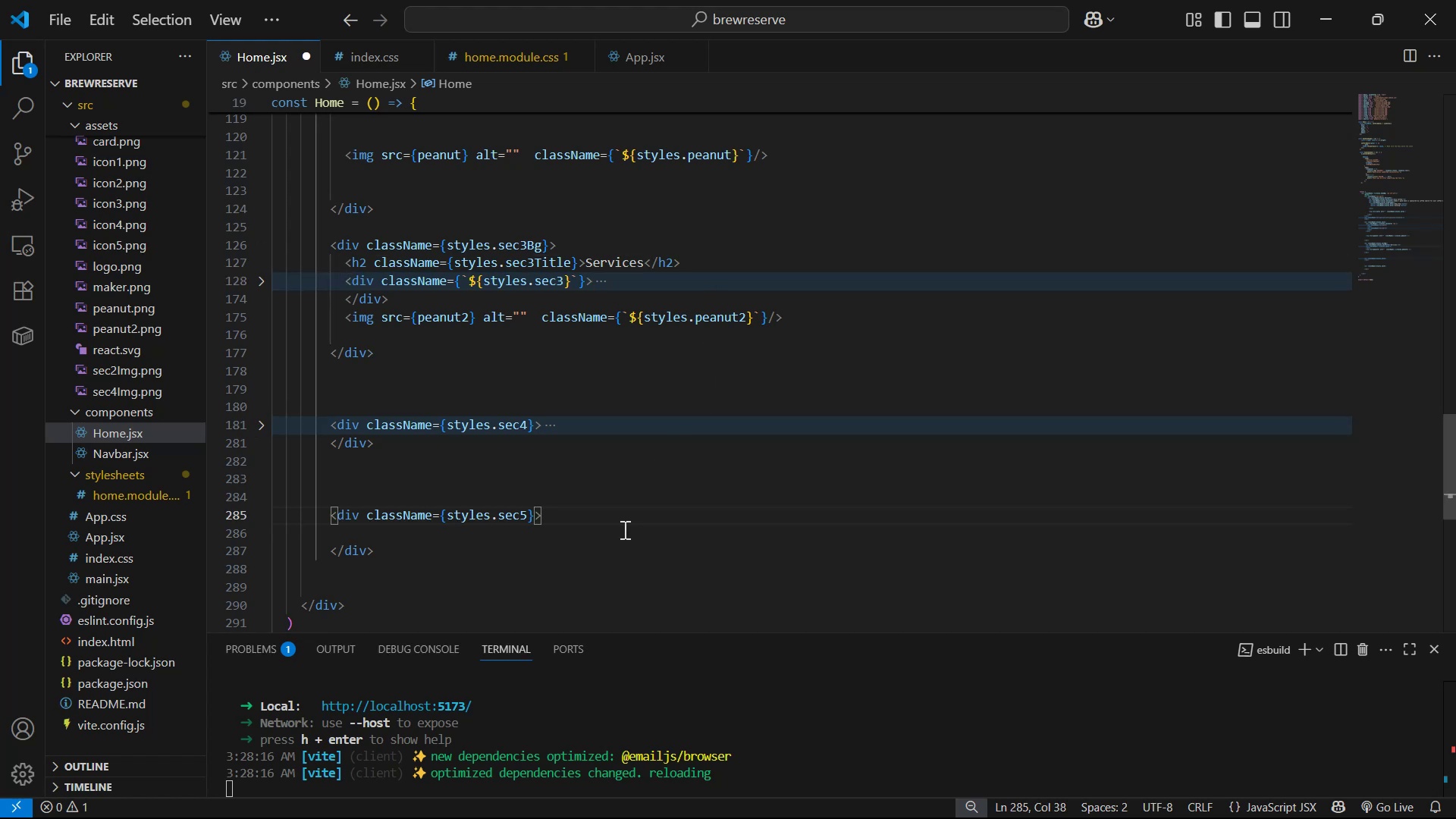 
key(Control+V)
 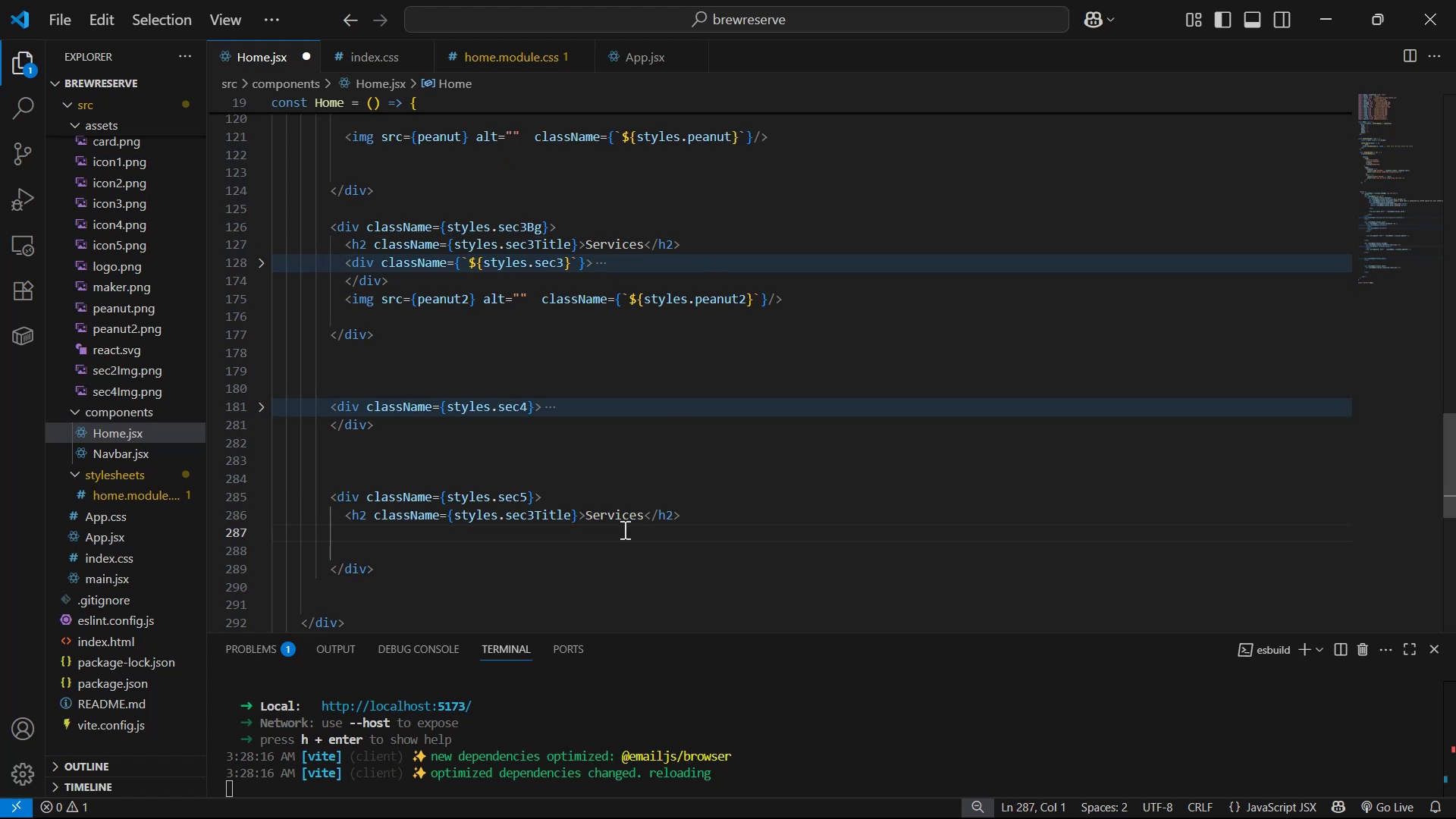 
key(Alt+AltLeft)
 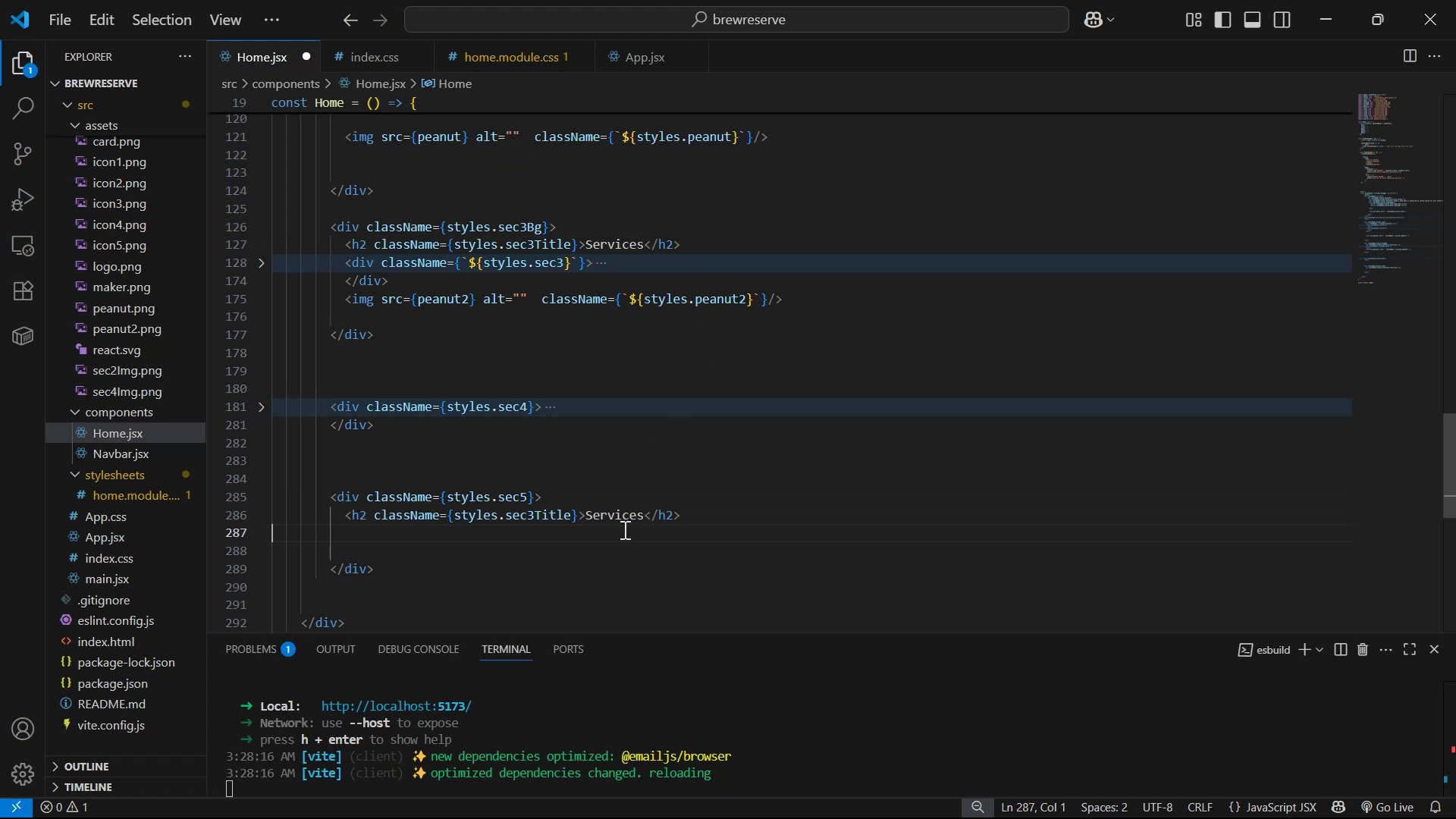 
key(Alt+Tab)
 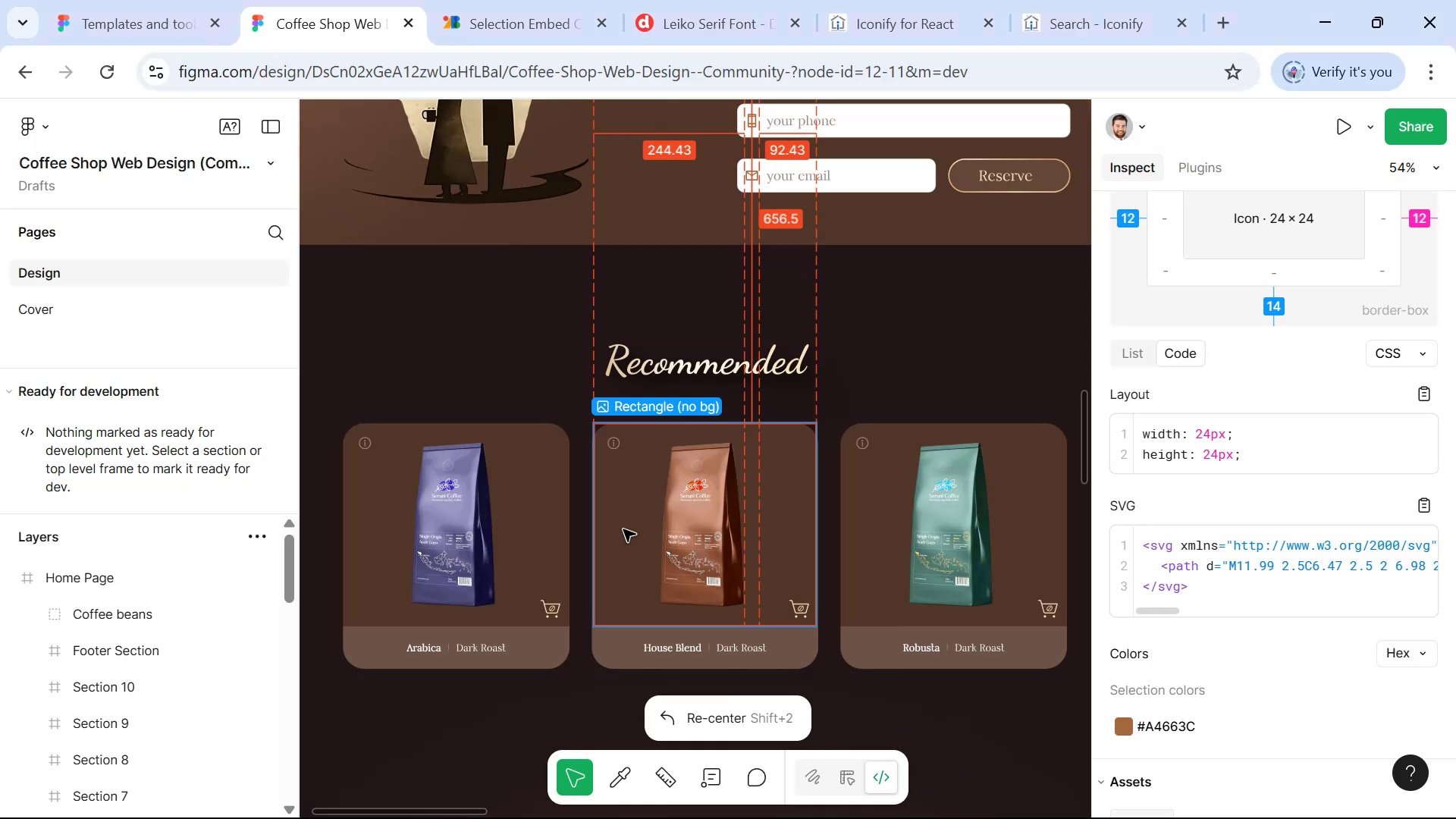 
key(Alt+AltLeft)
 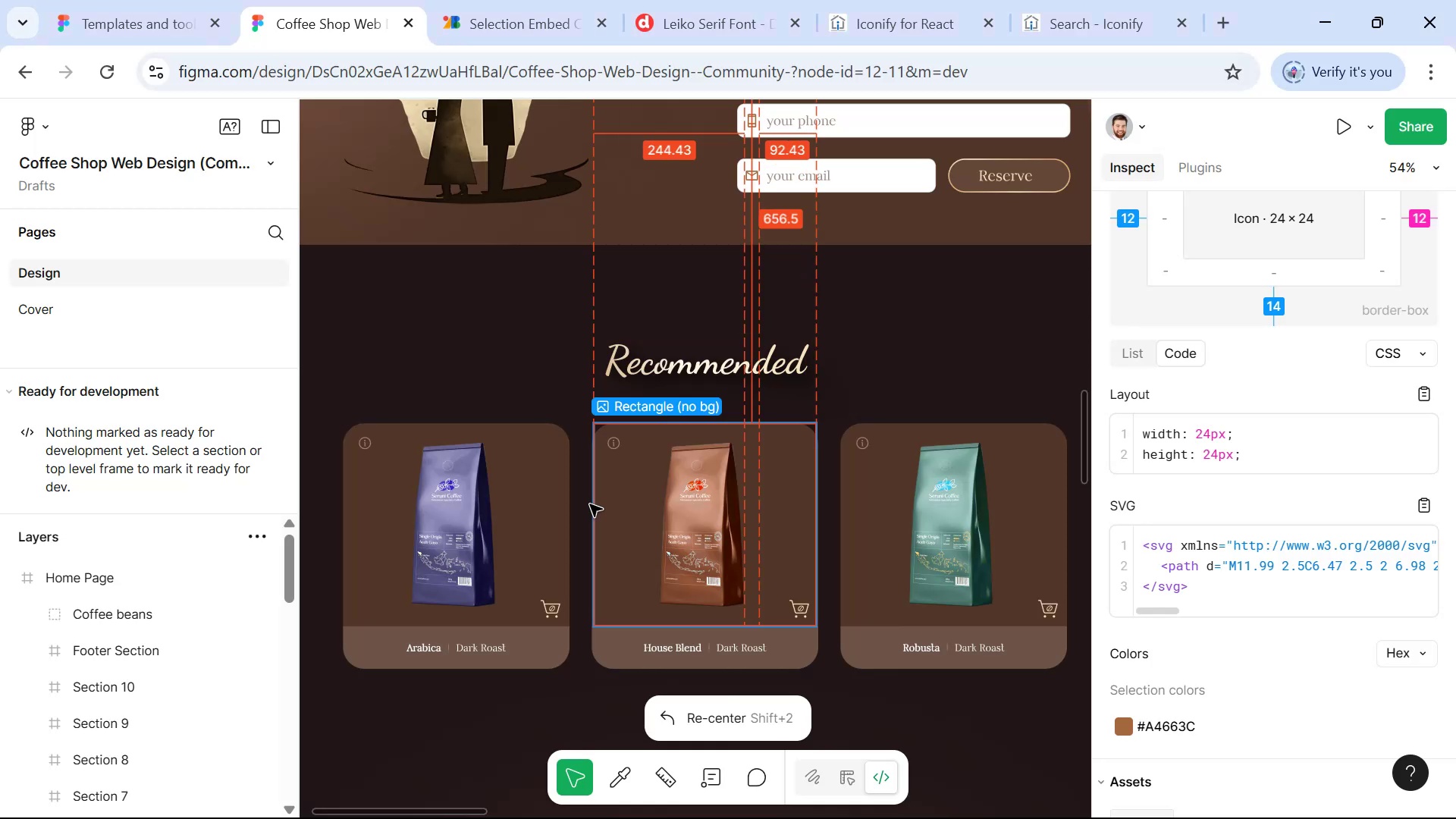 
key(Alt+Tab)
 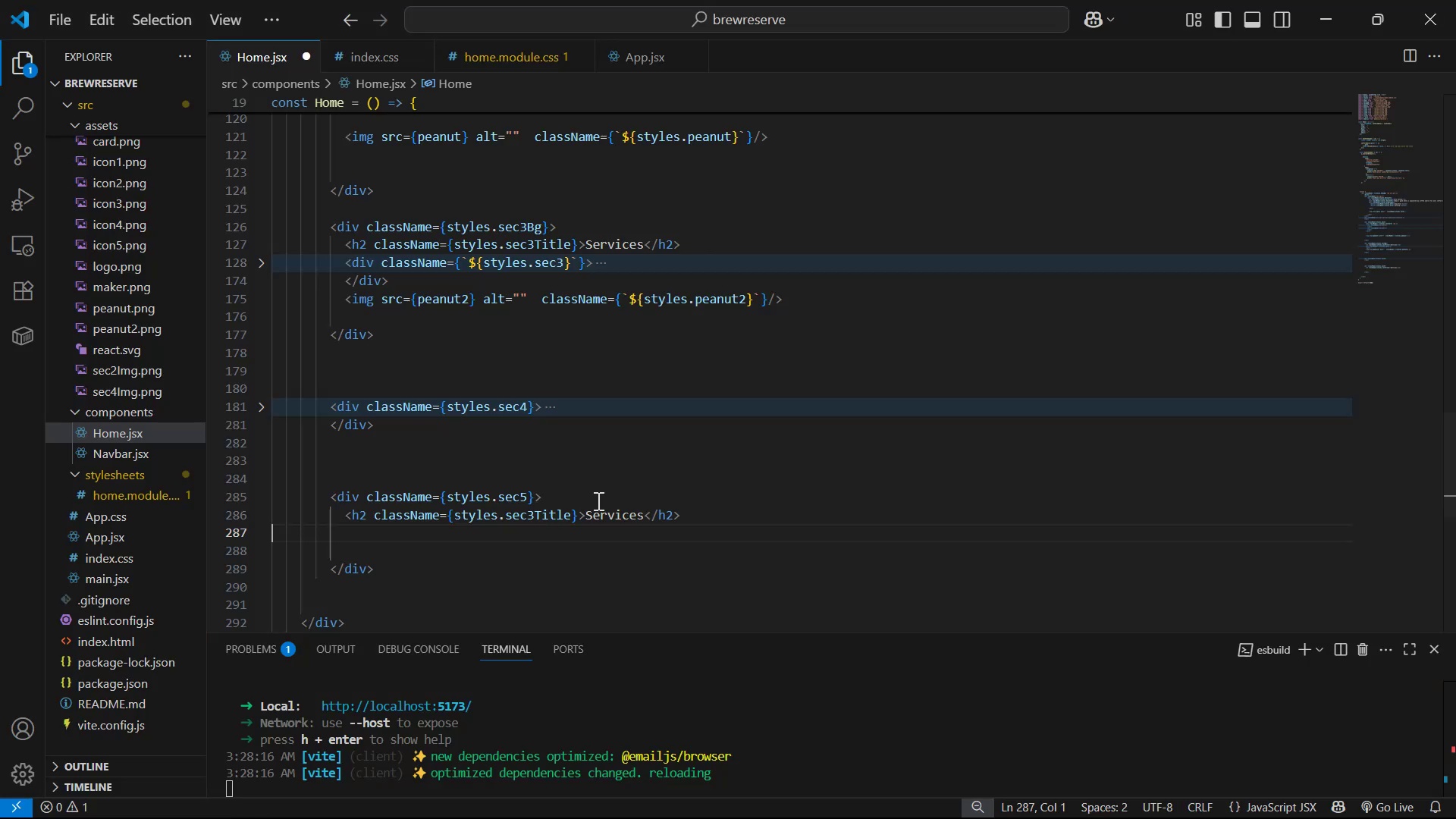 
key(Alt+AltLeft)
 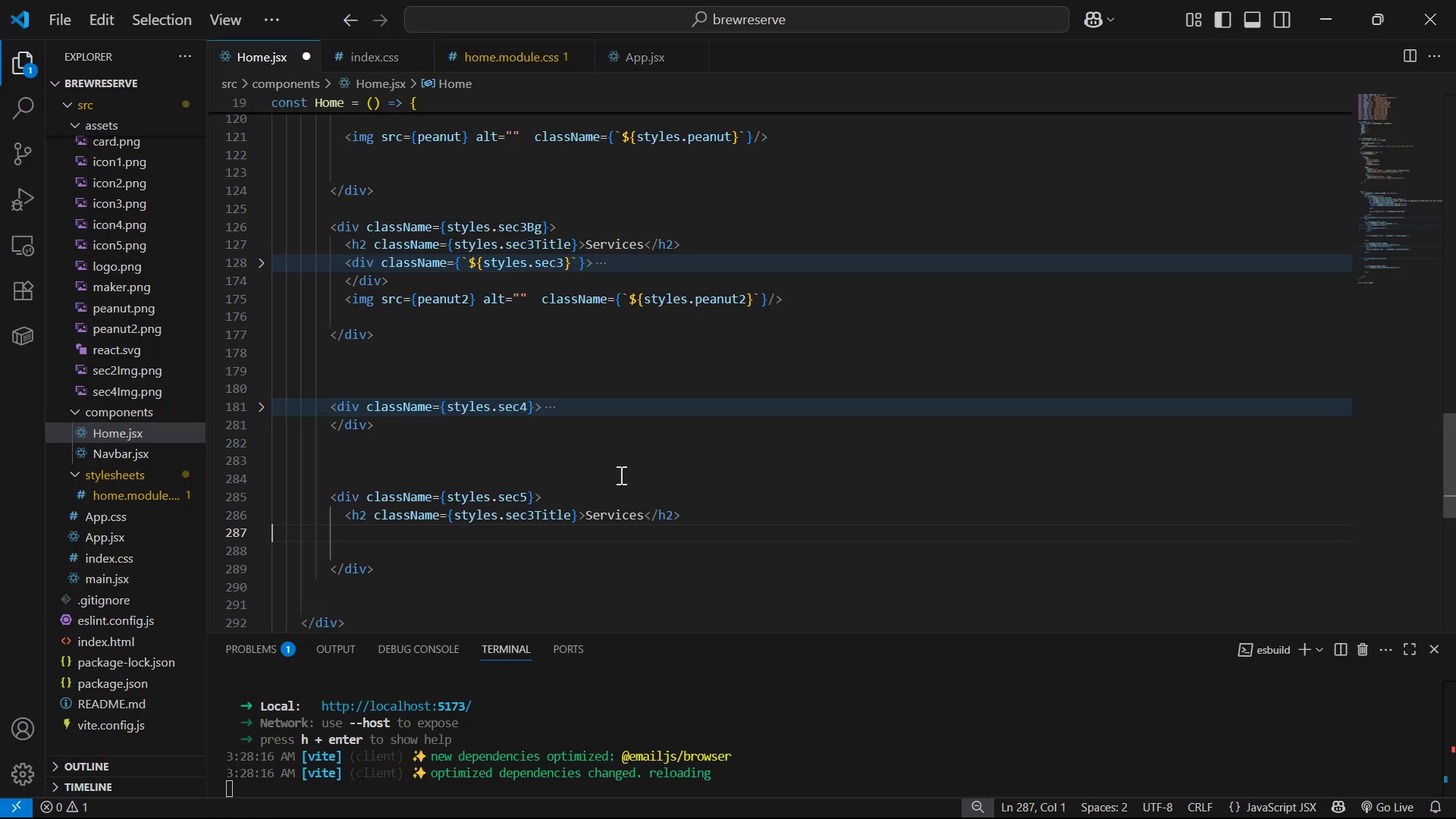 
key(Alt+Tab)
 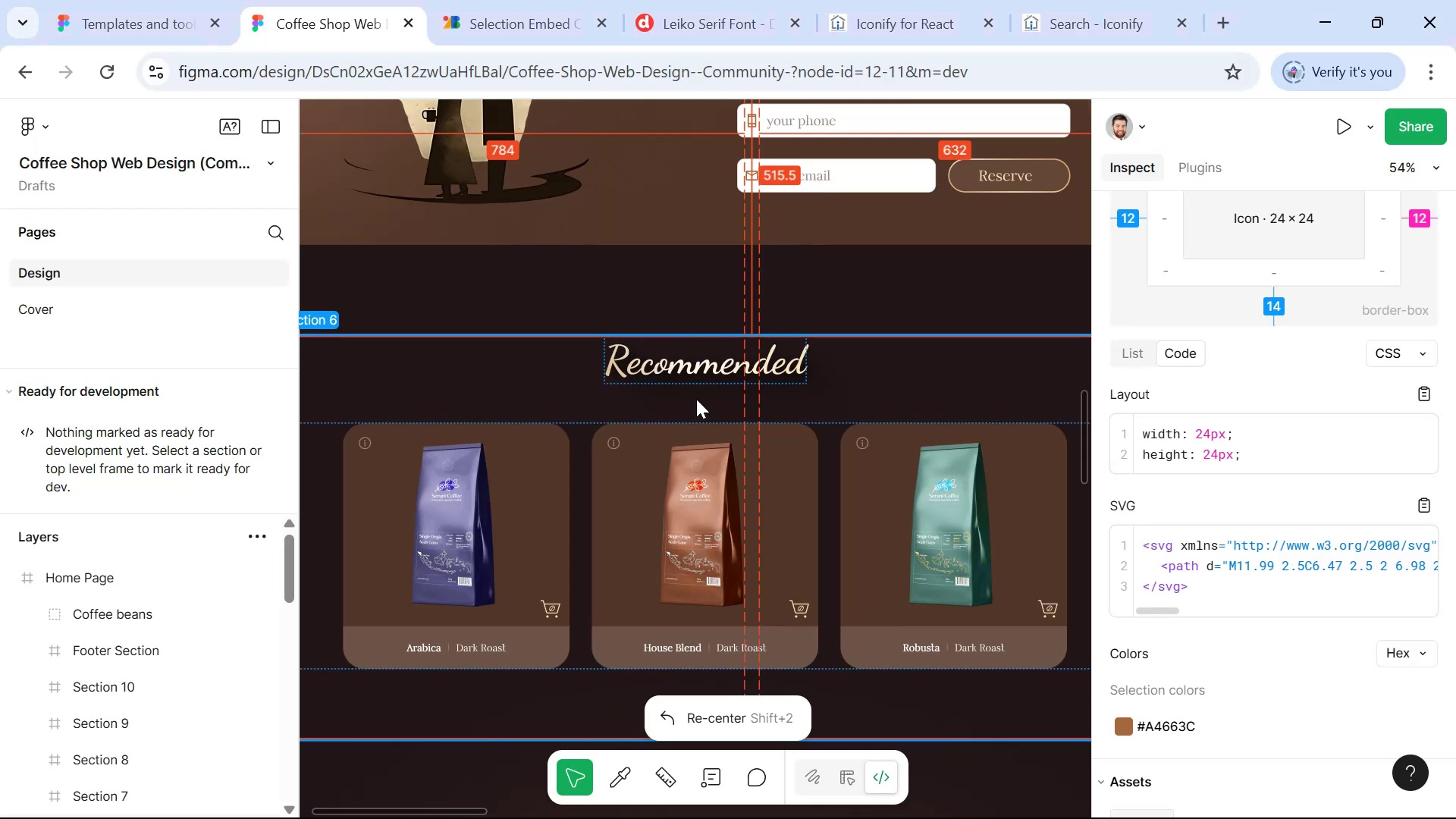 
left_click([713, 351])
 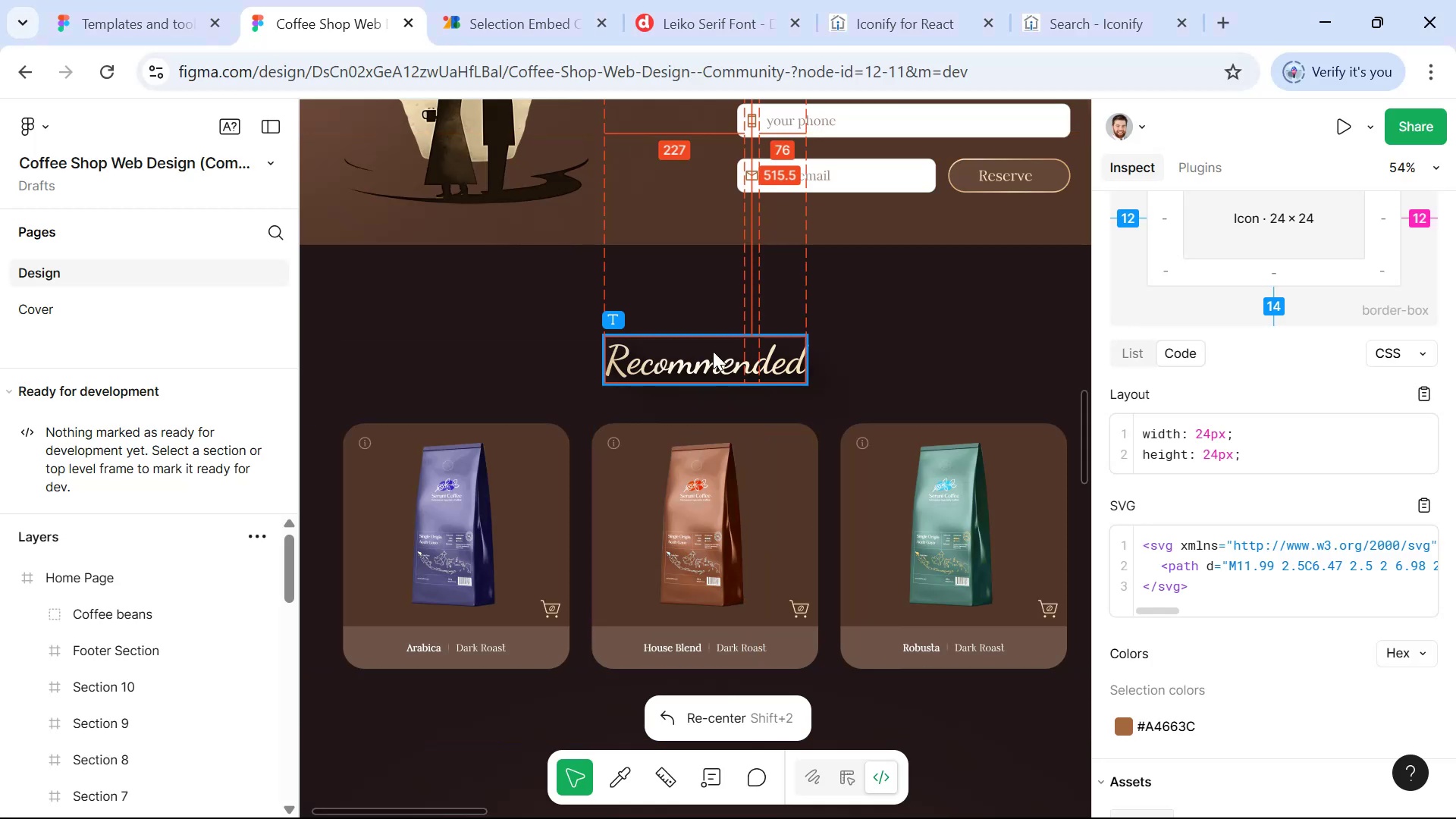 
key(Control+C)
 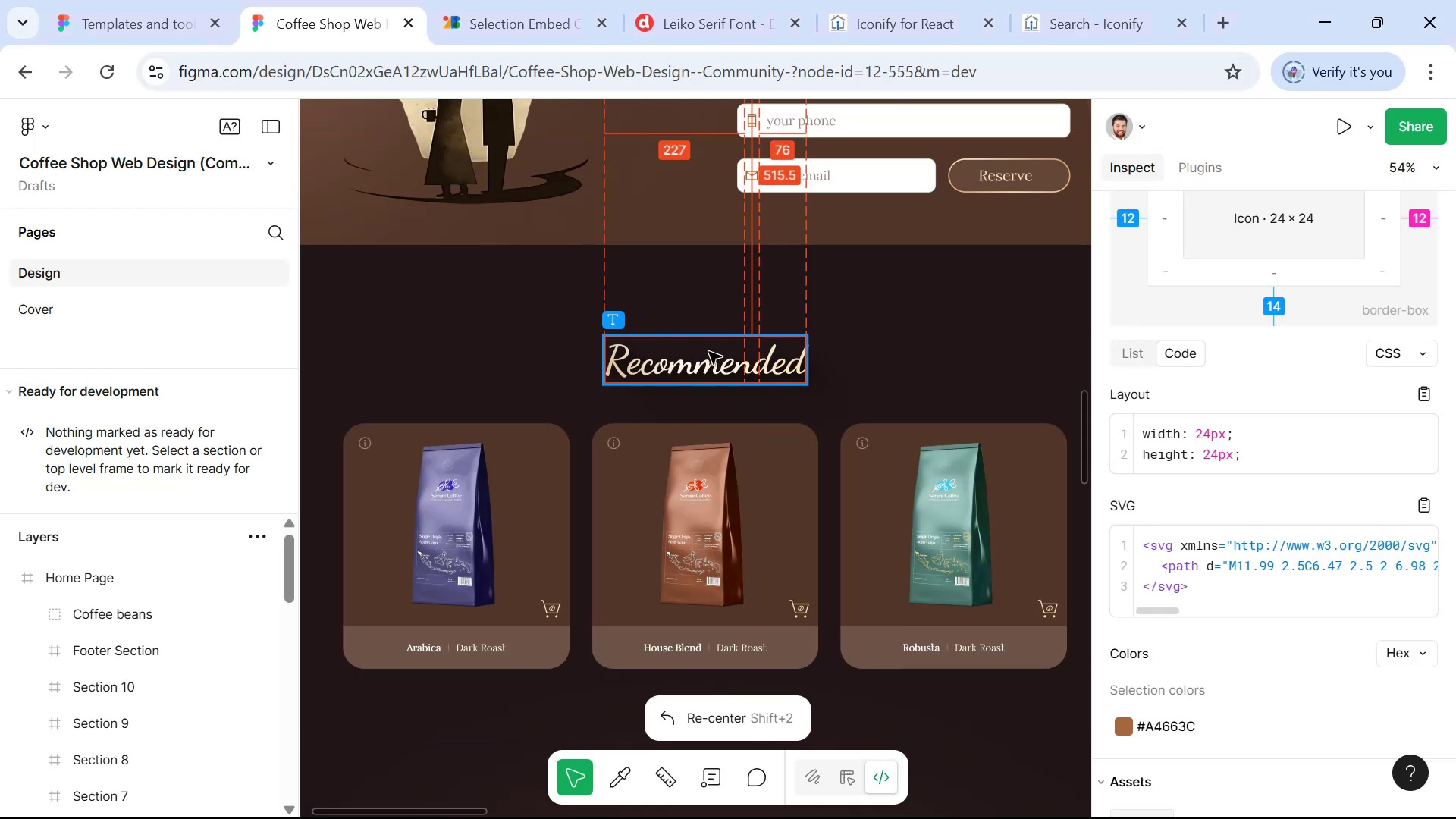 
key(Alt+AltLeft)
 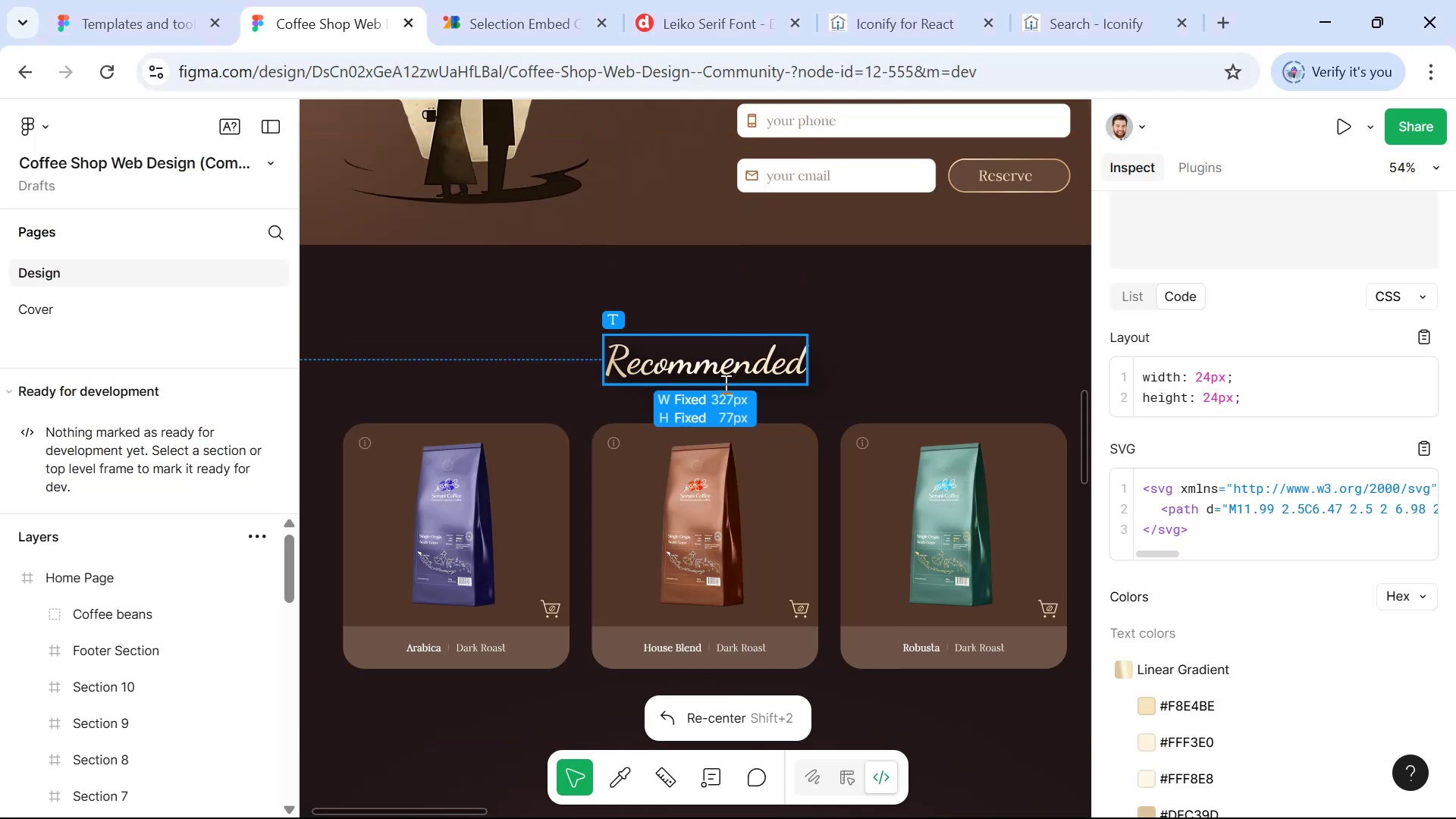 
key(Alt+Tab)
 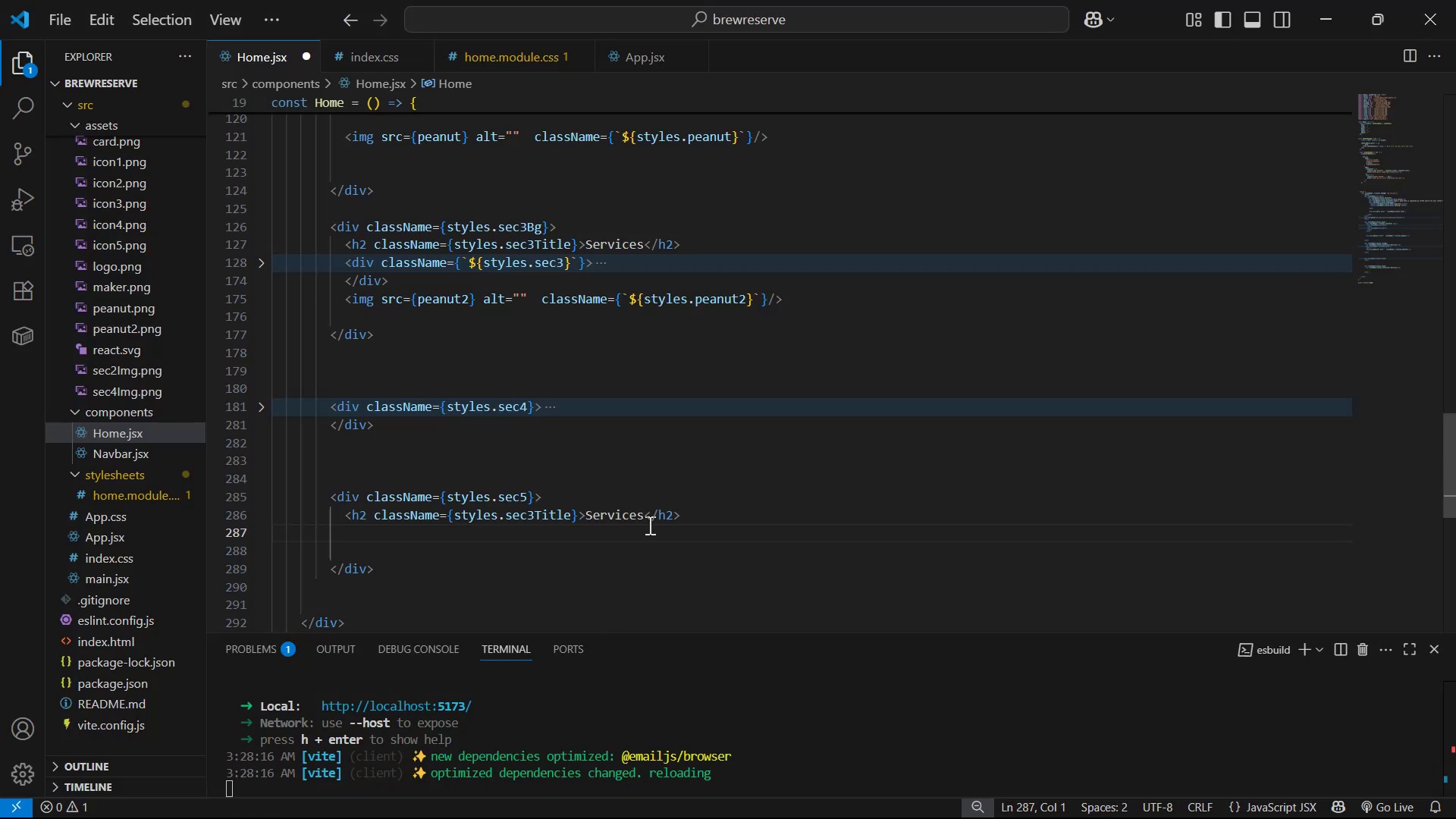 
left_click_drag(start_coordinate=[639, 516], to_coordinate=[589, 518])
 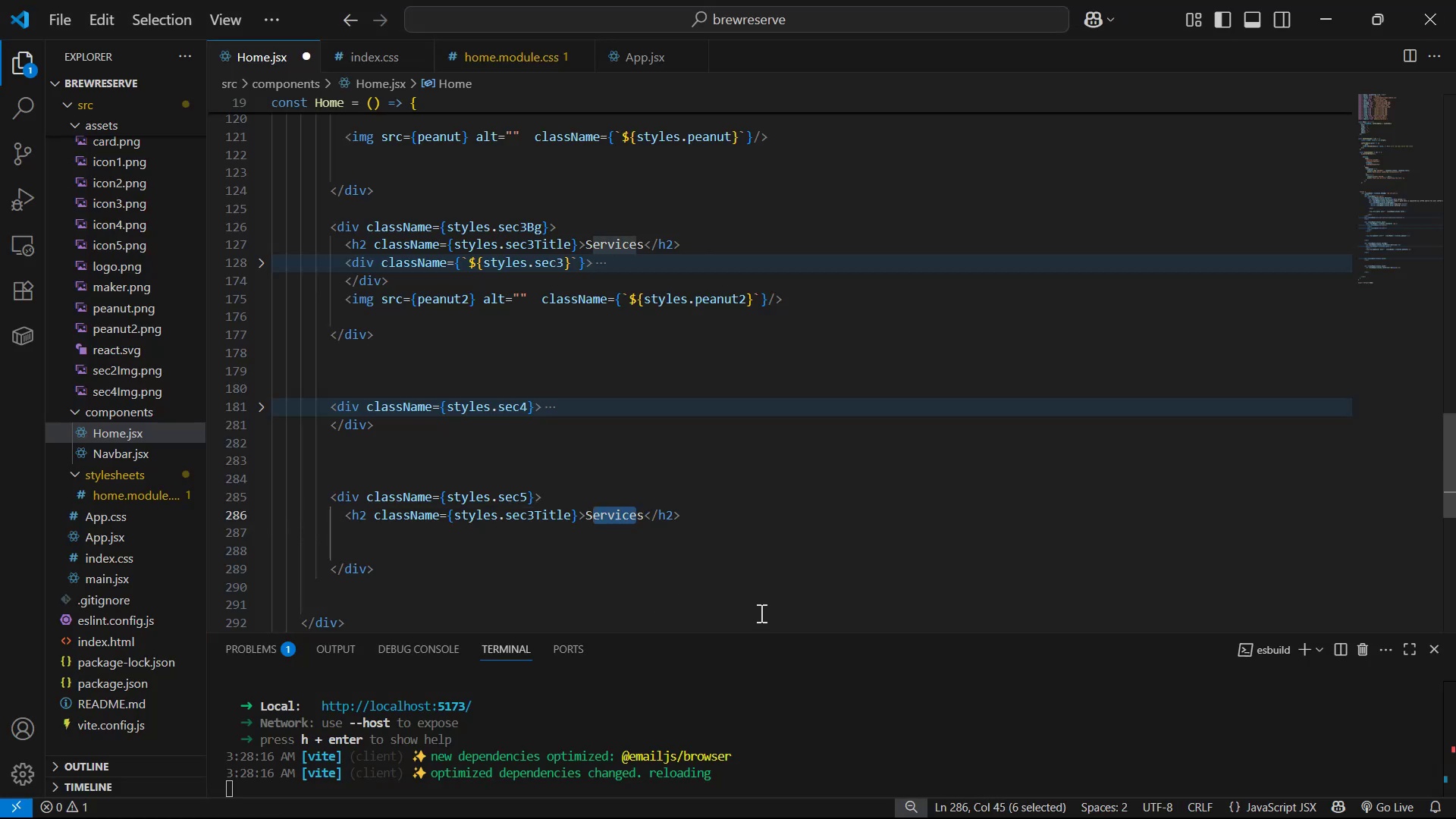 
key(Backspace)
 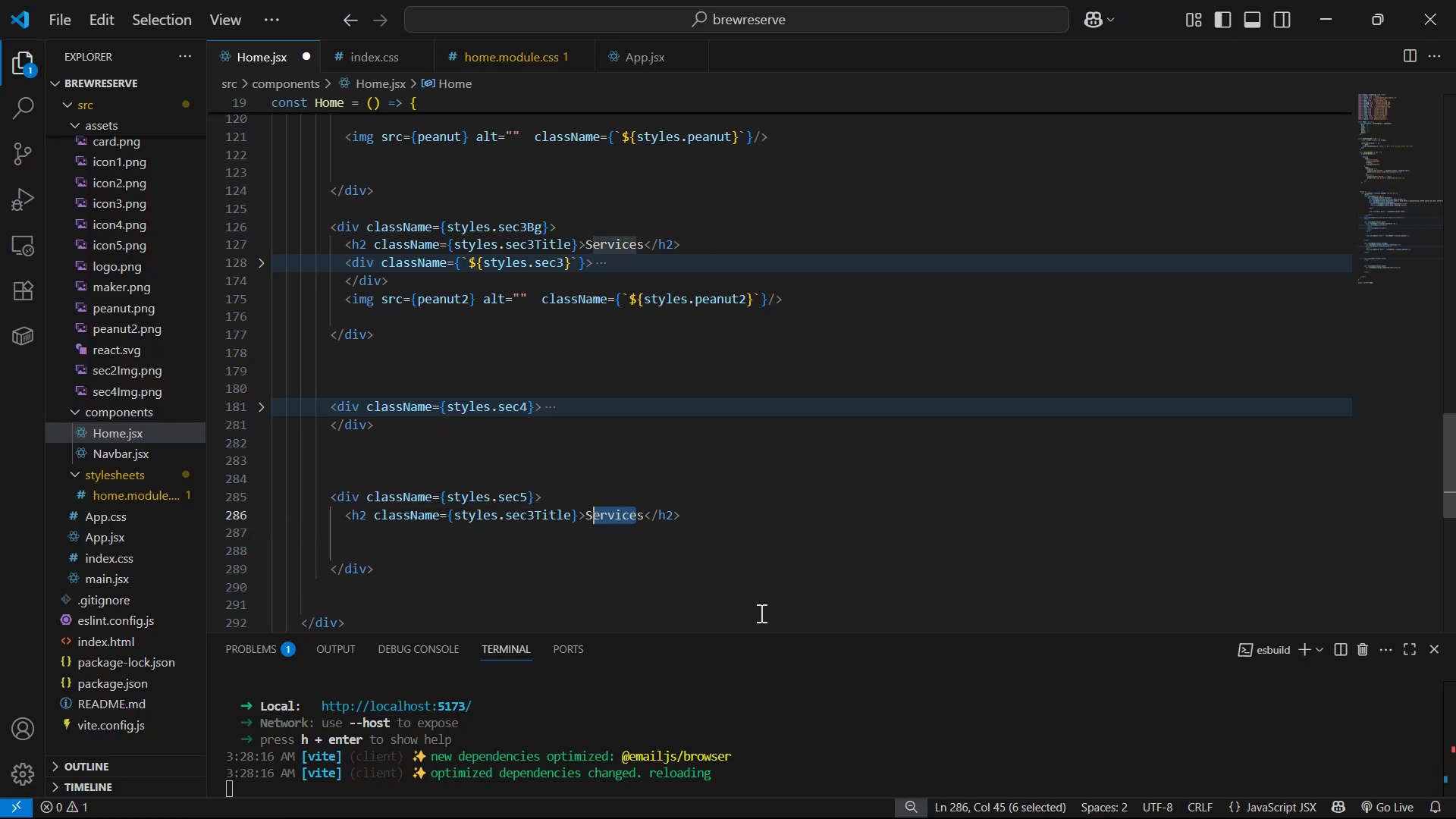 
key(Backspace)
 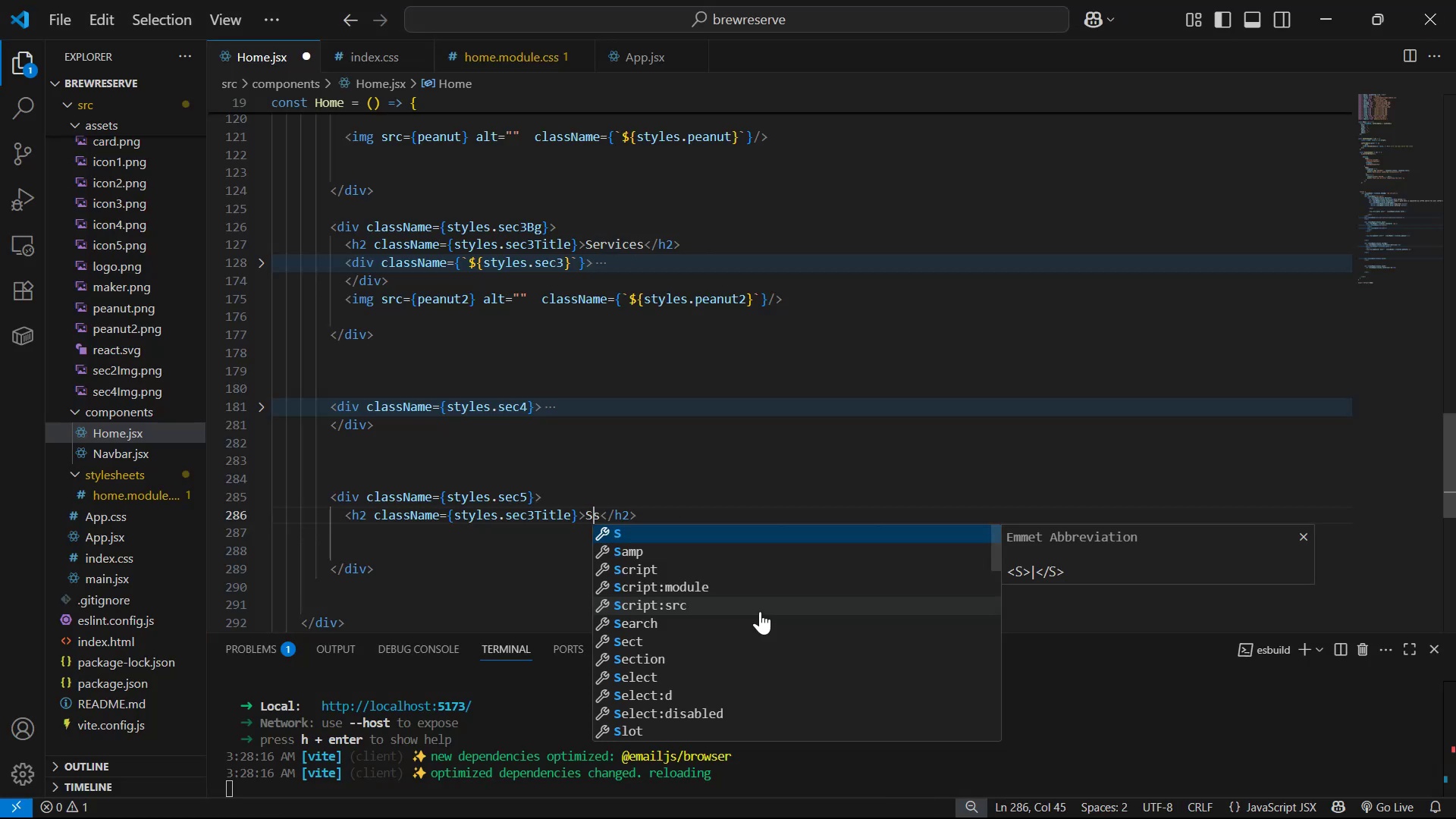 
key(ArrowRight)
 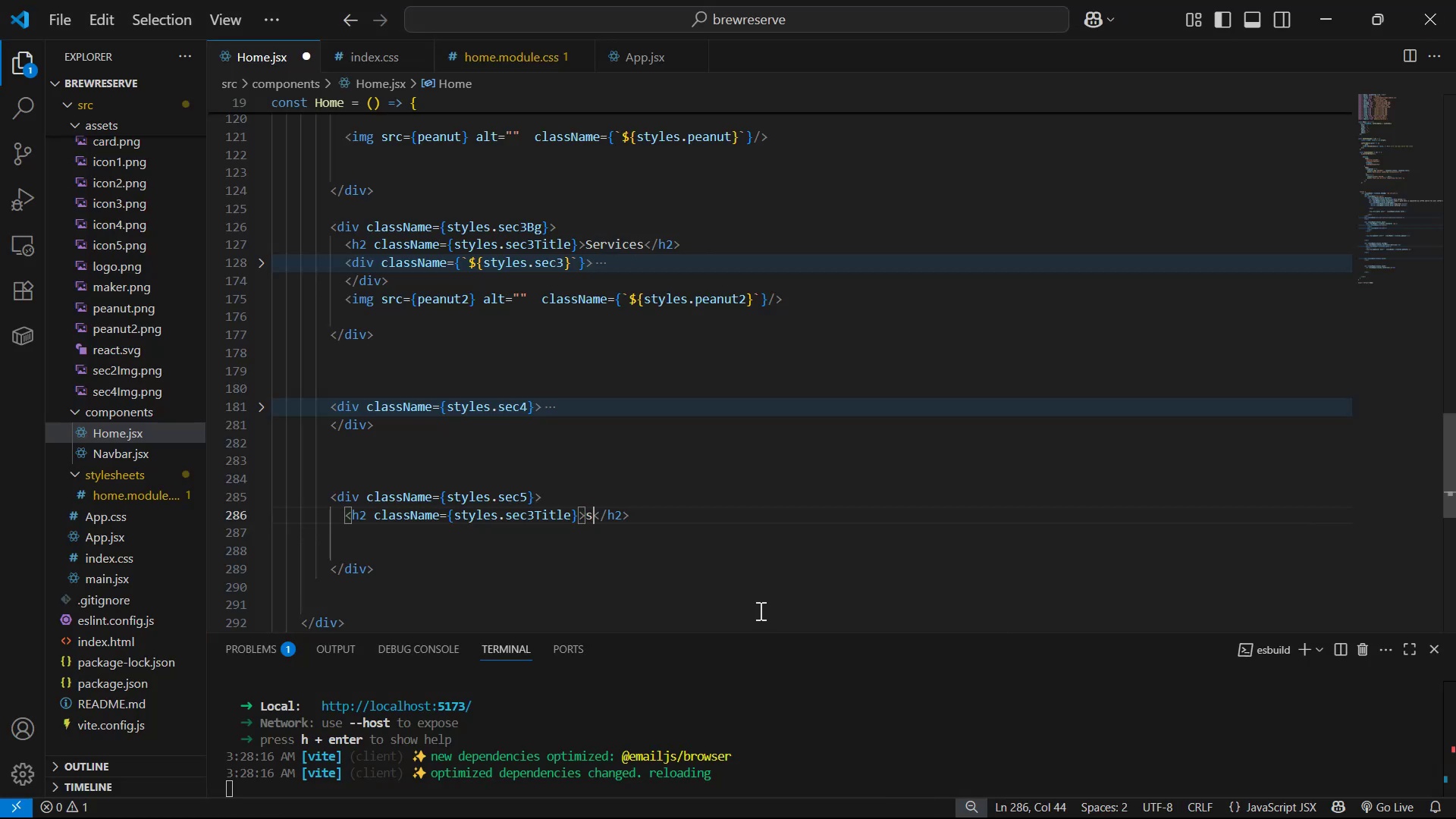 
key(Backspace)
 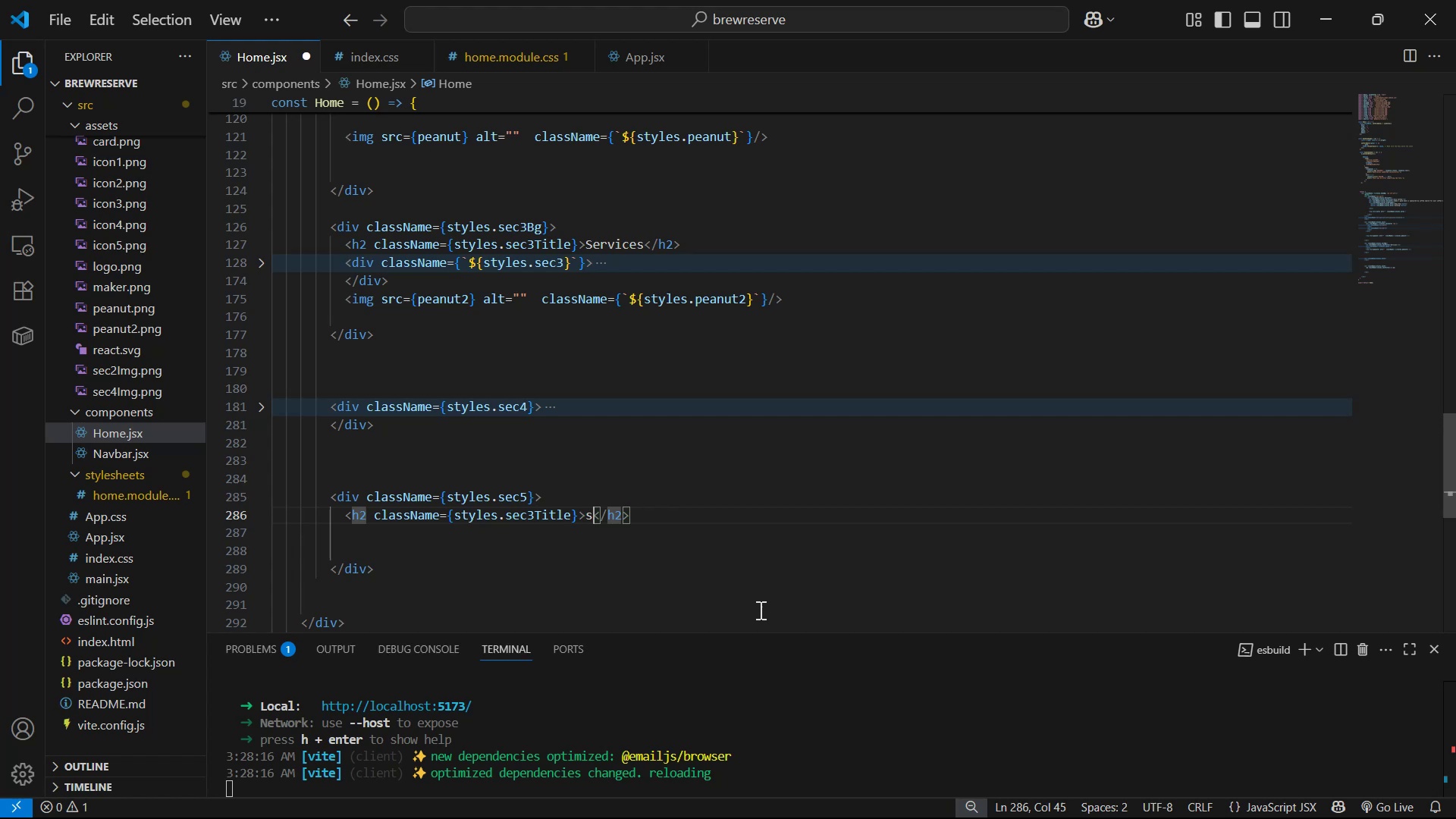 
key(Control+V)
 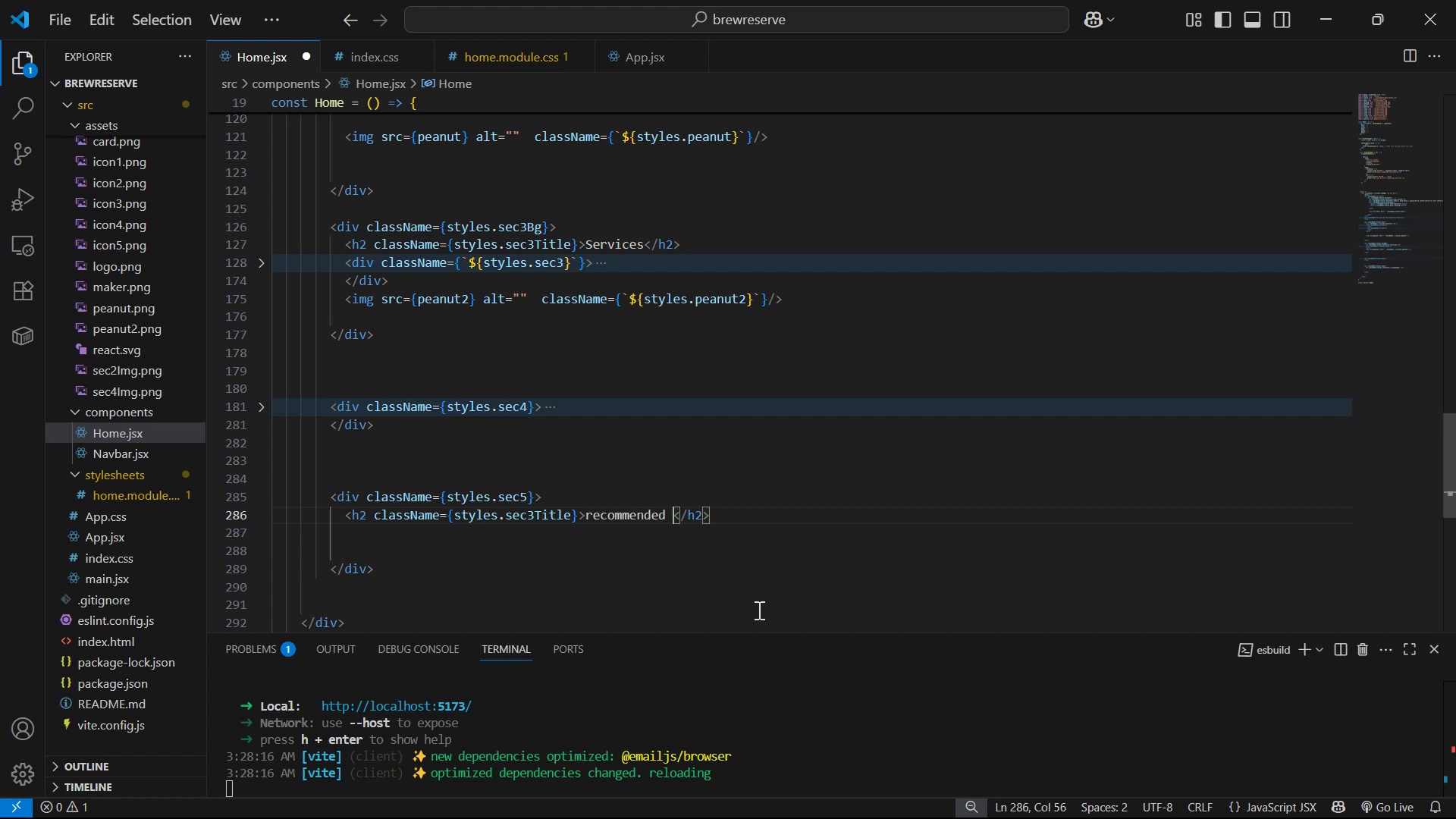 
key(Control+S)
 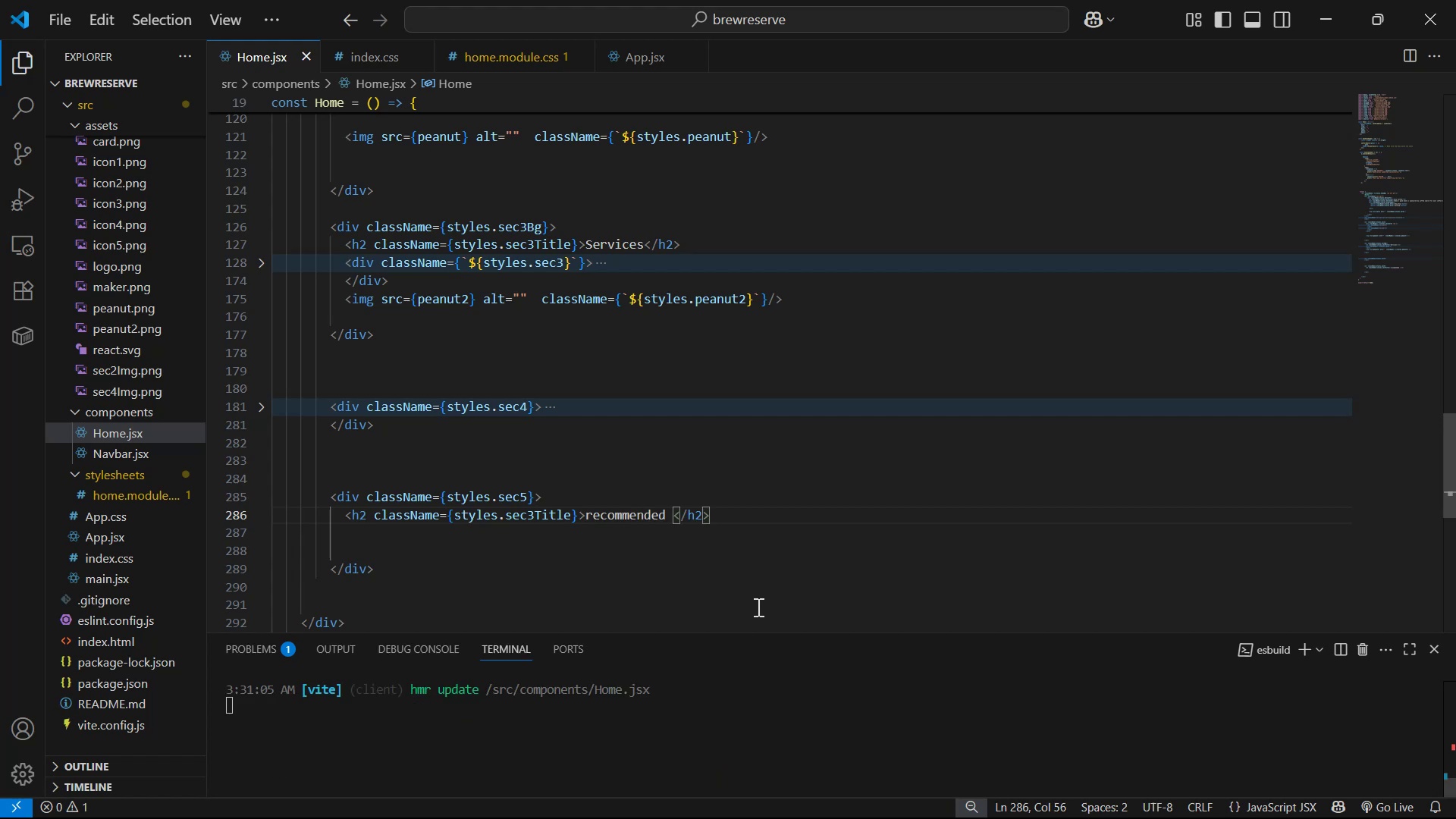 
key(Backspace)
 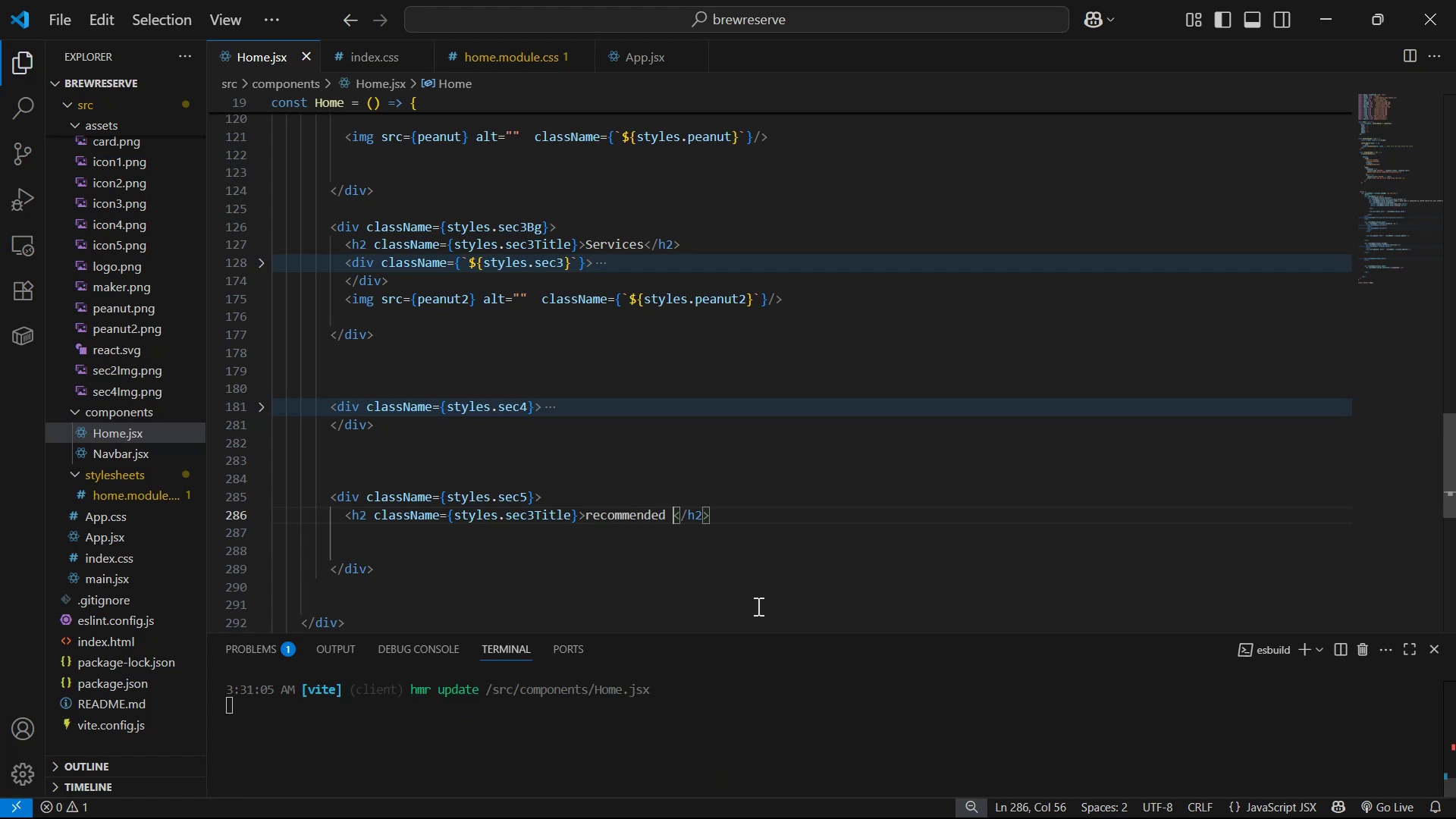 
hold_key(key=ArrowLeft, duration=0.83)
 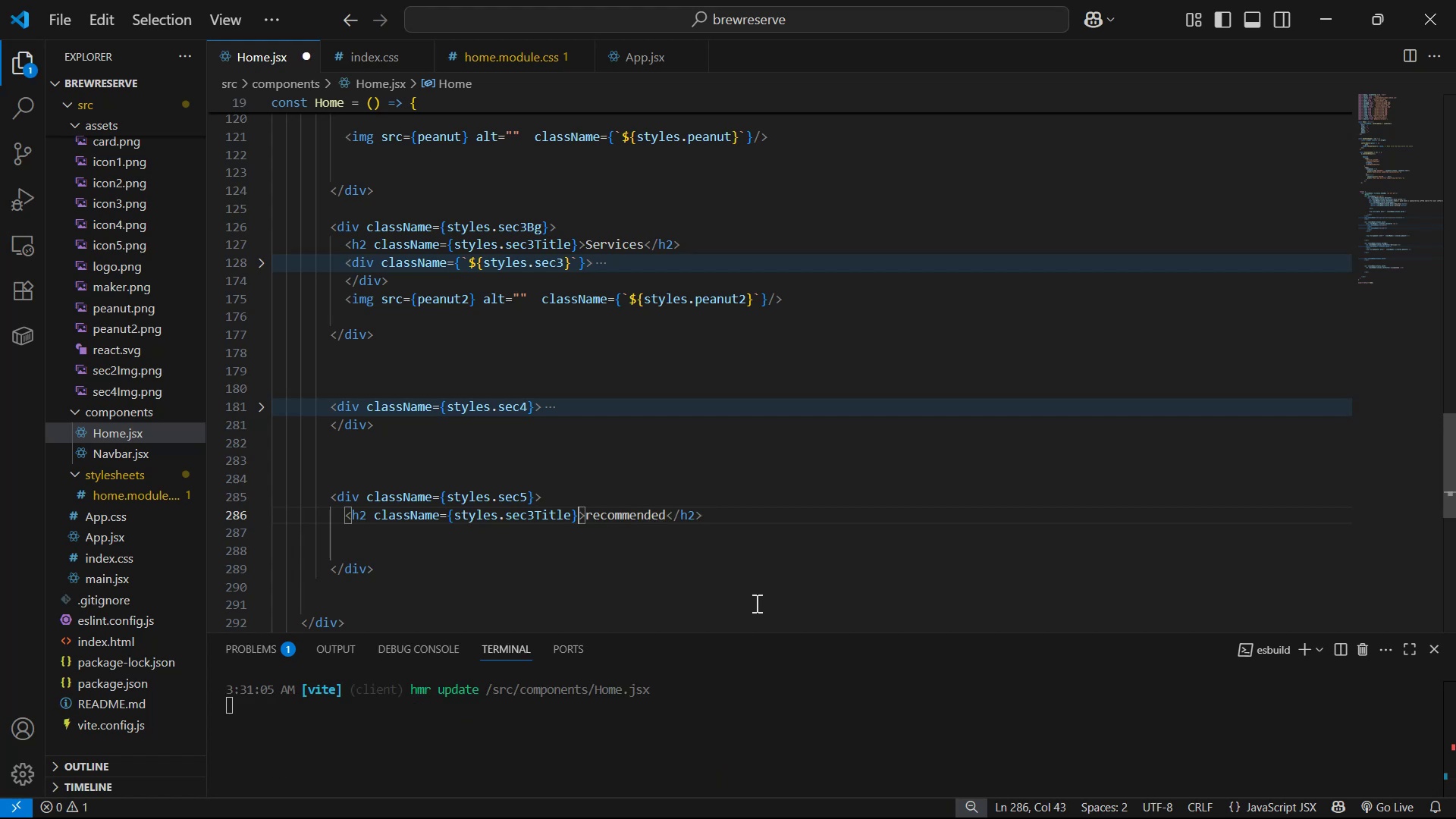 
key(ArrowRight)
 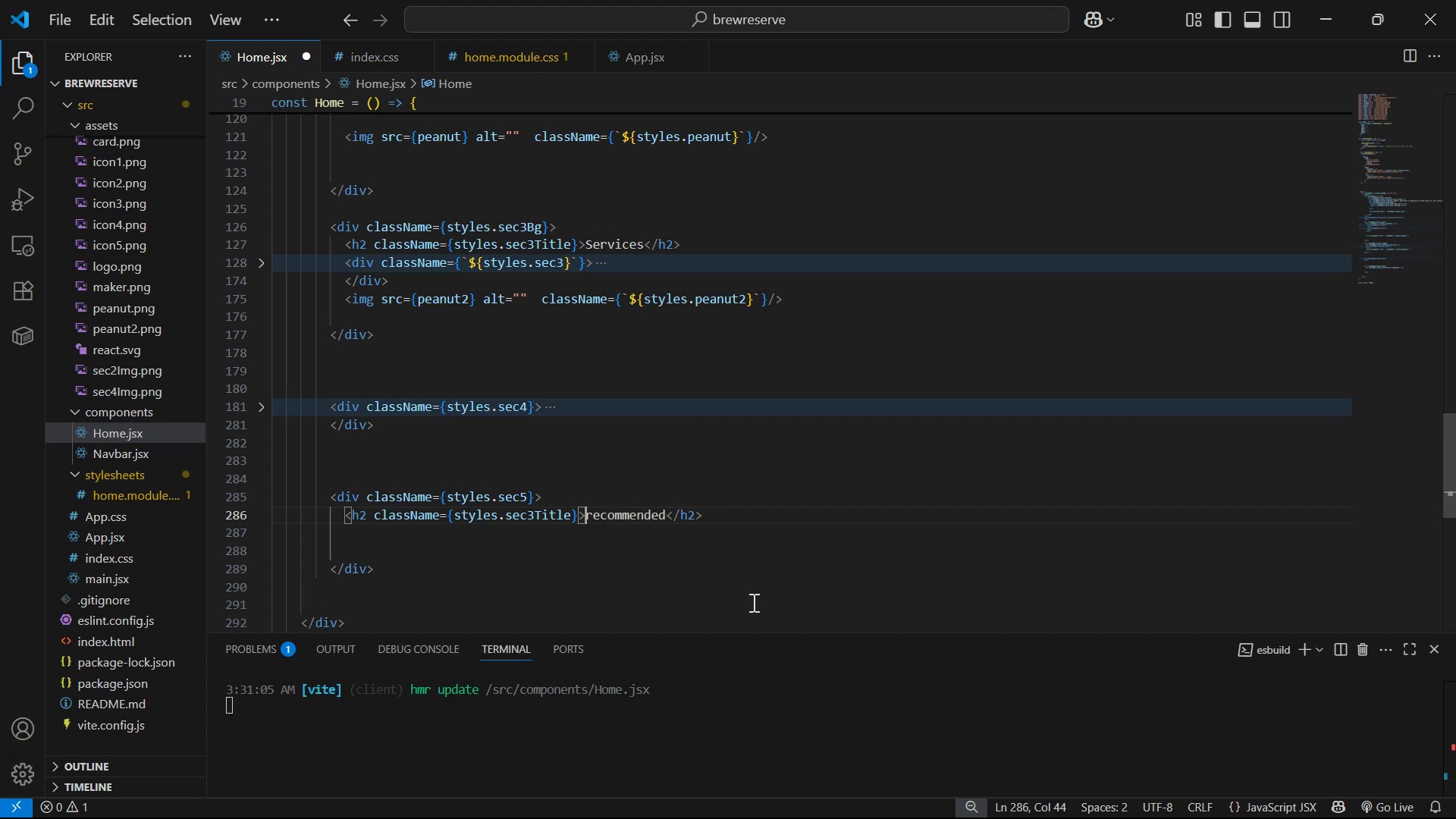 
key(Backspace)
 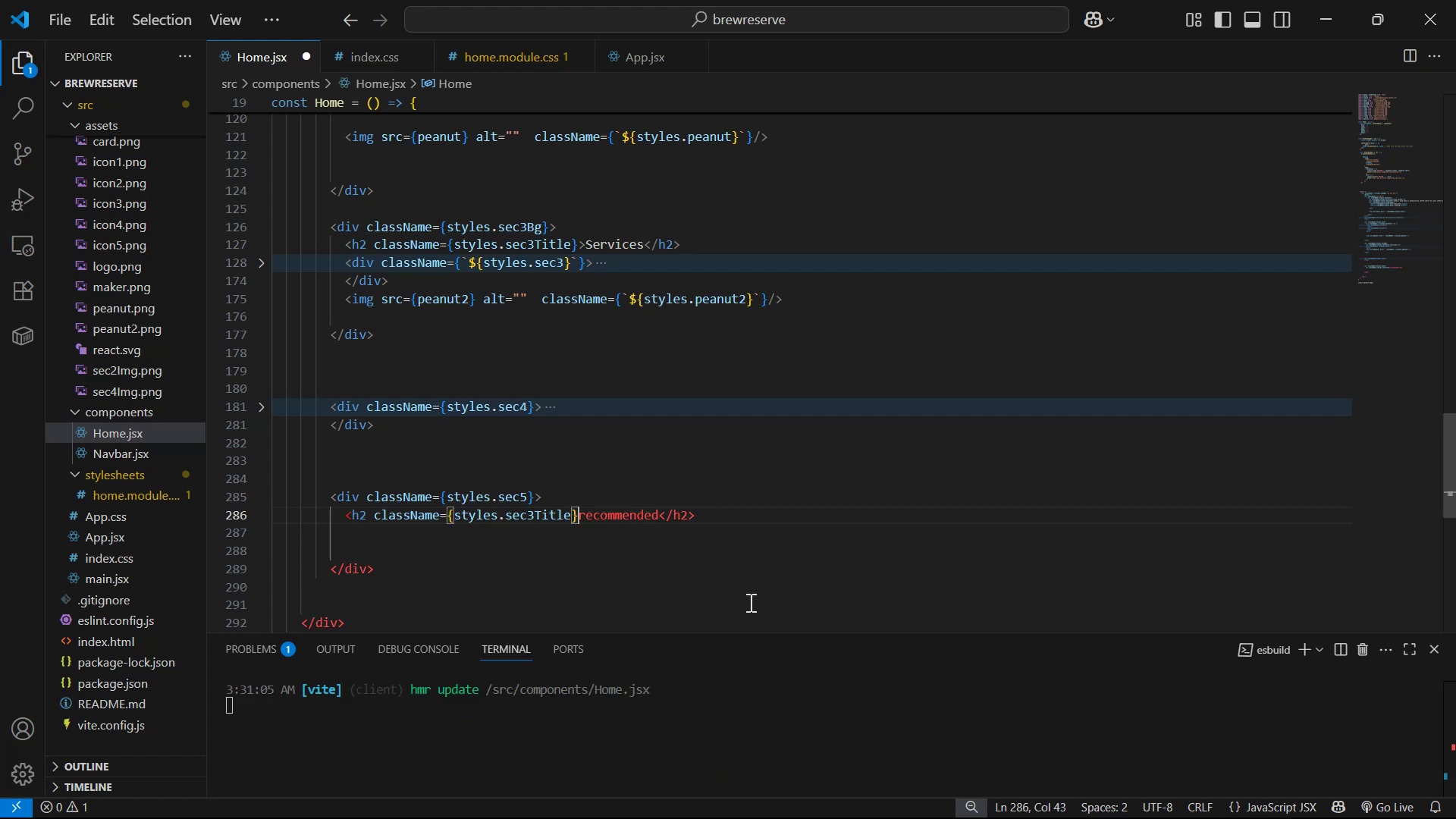 
key(Control+Z)
 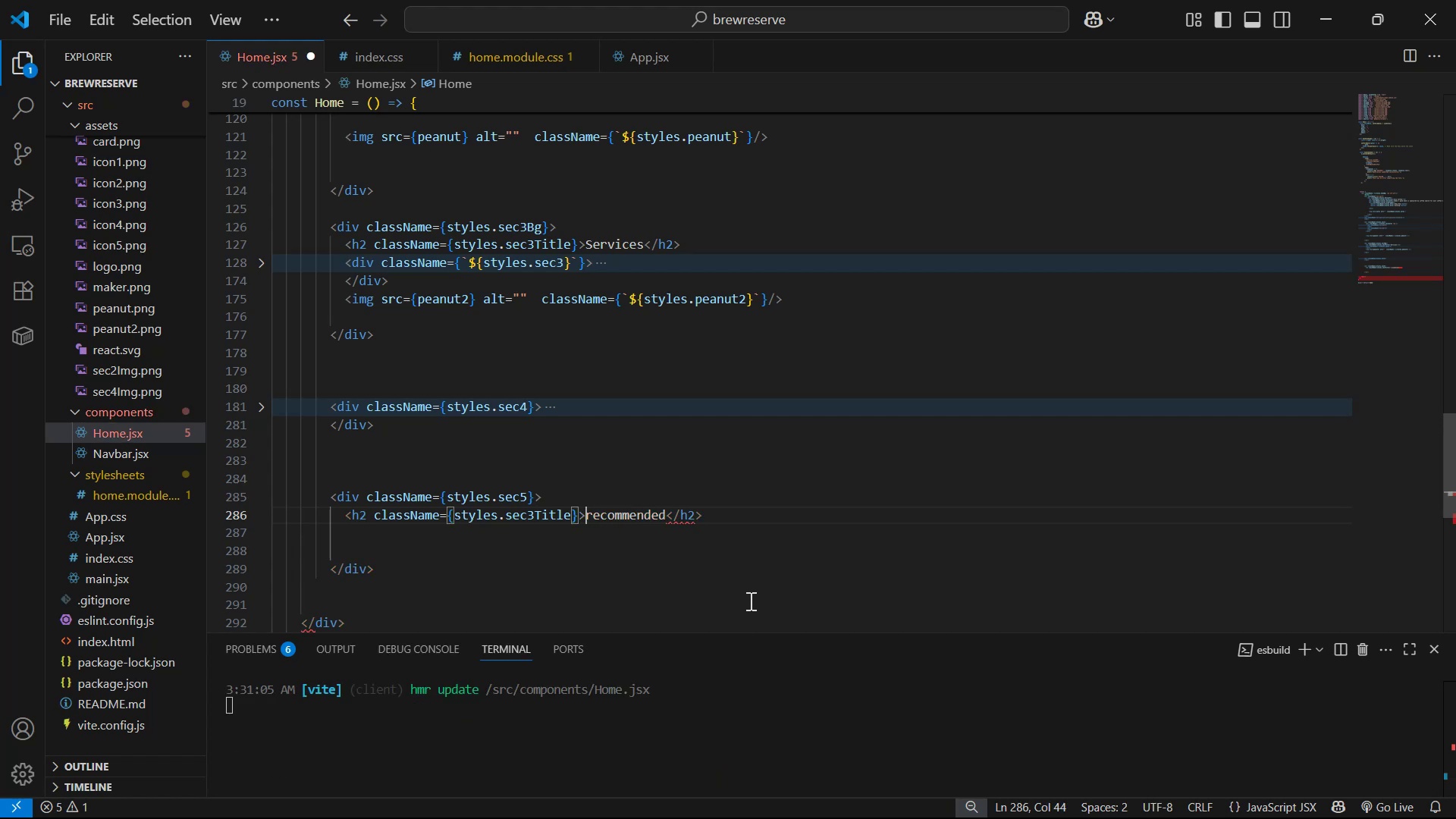 
key(ArrowRight)
 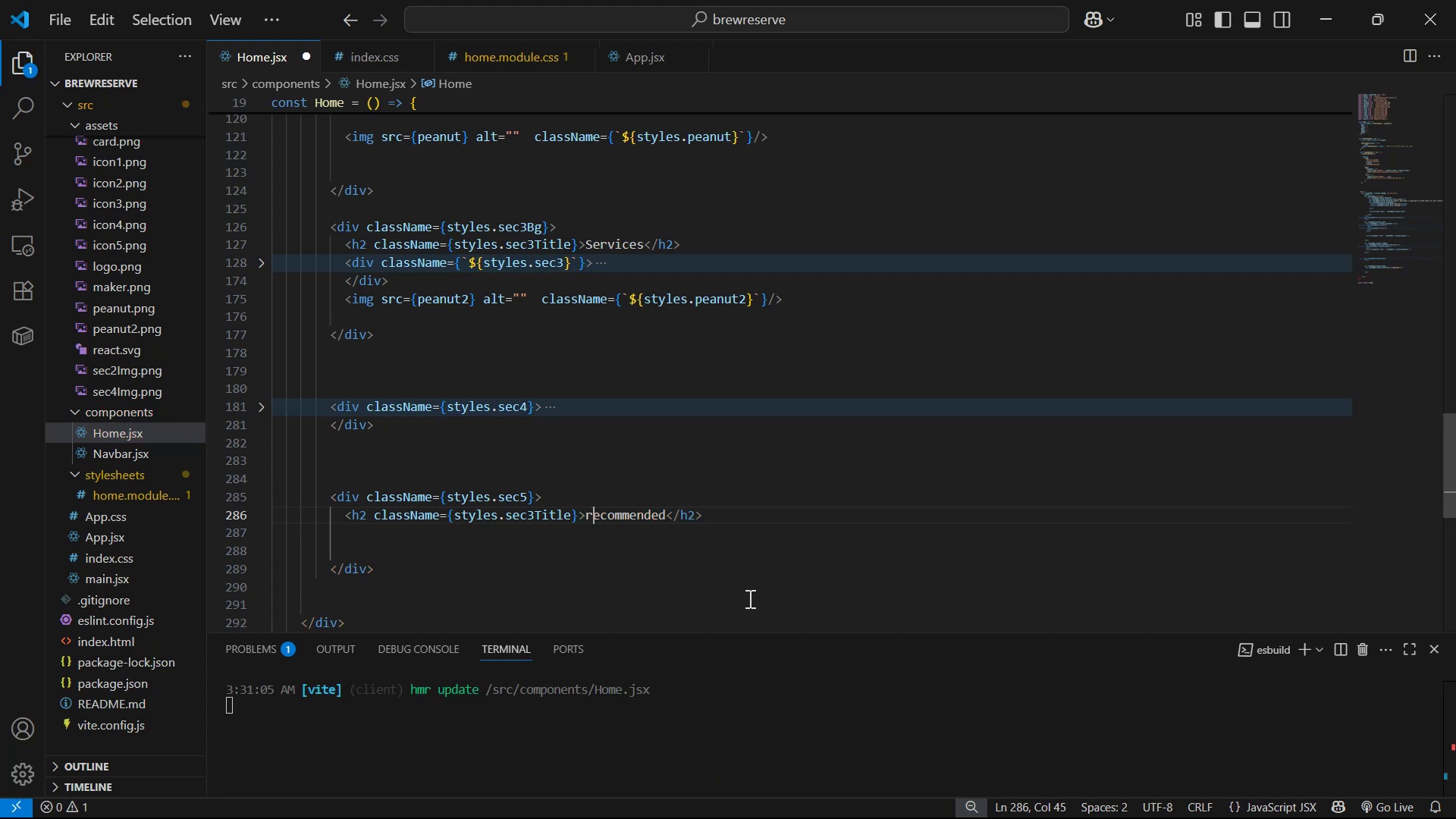 
key(Backspace)
 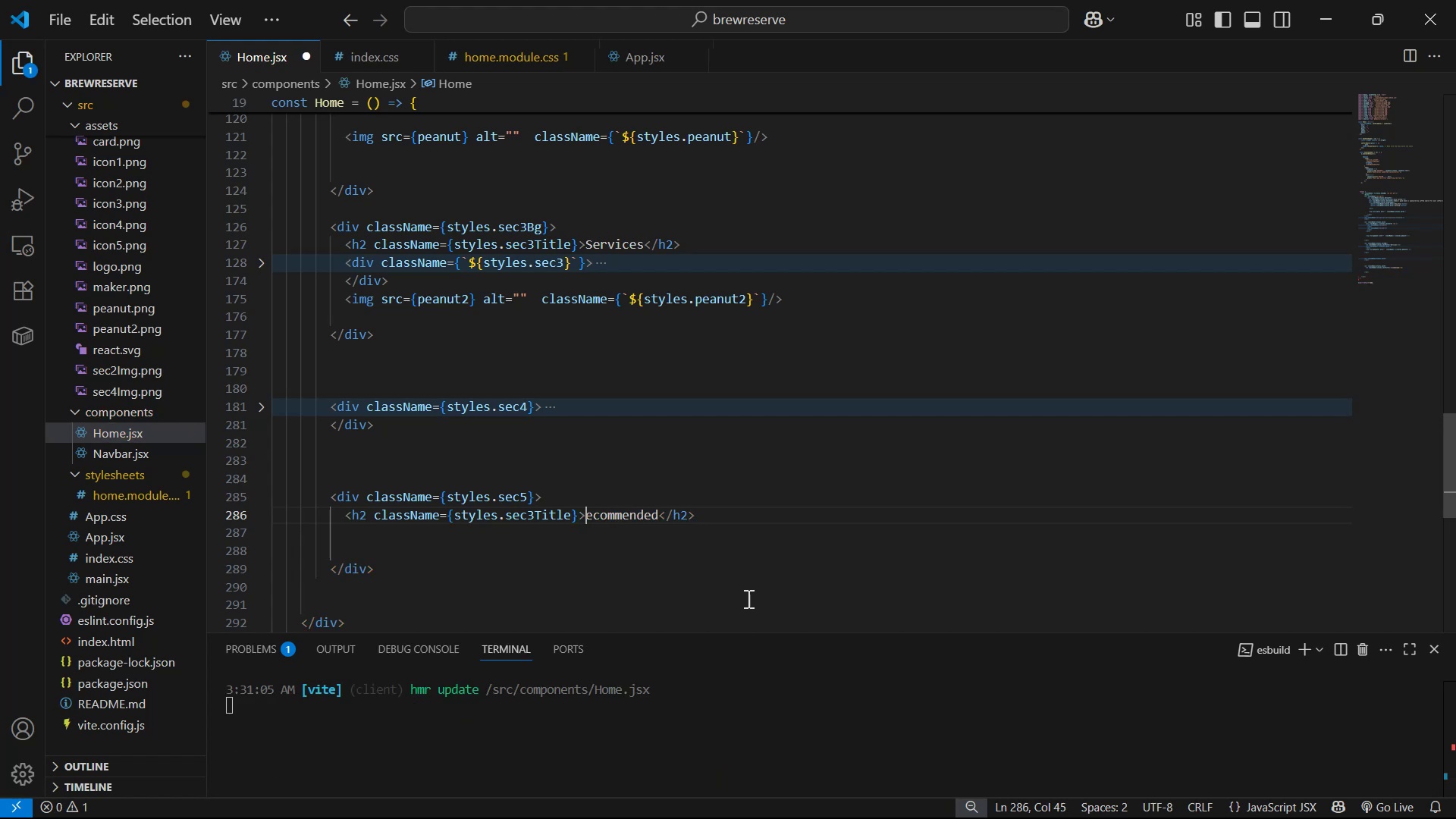 
key(Shift+R)
 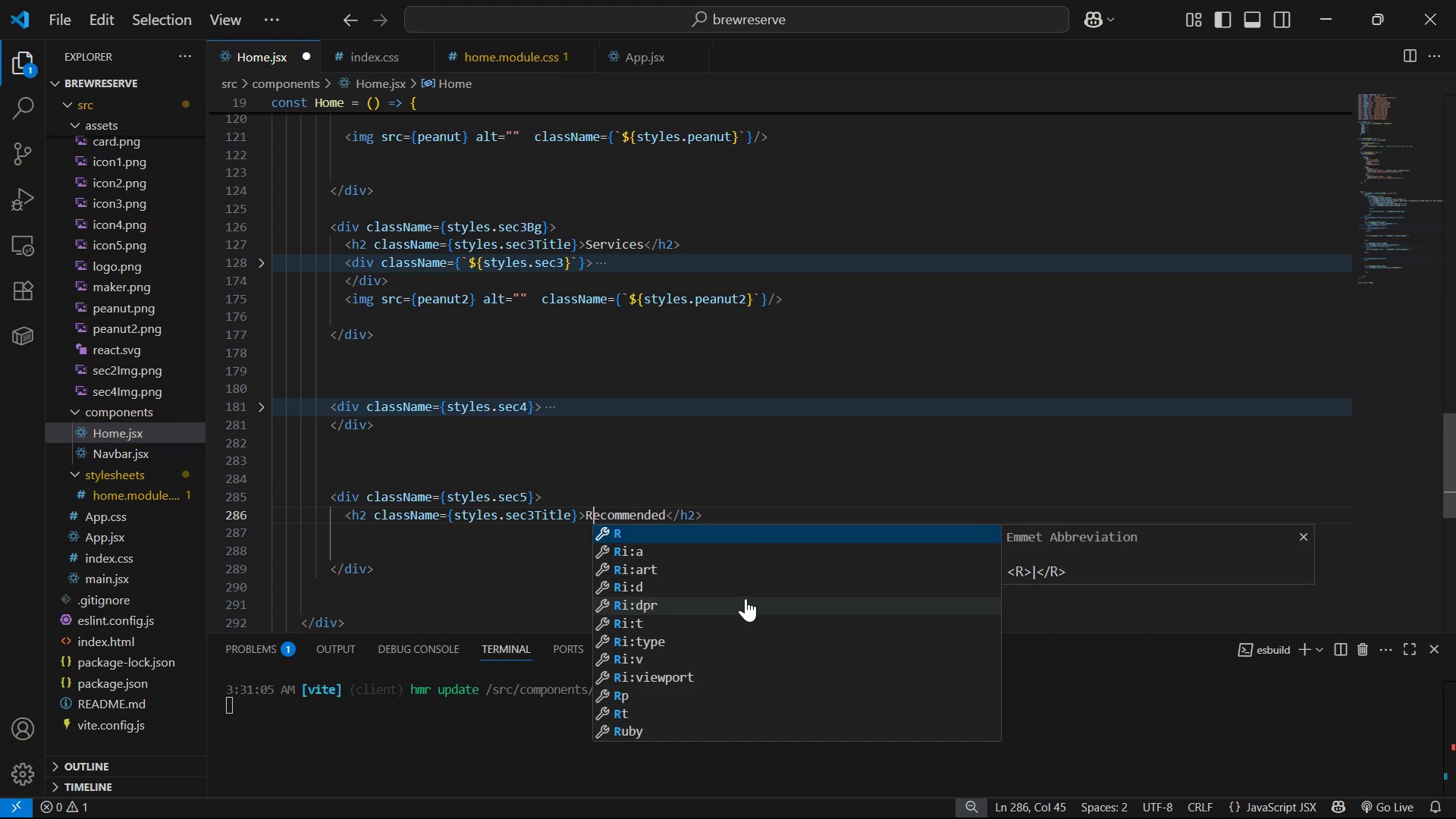 
key(ArrowRight)
 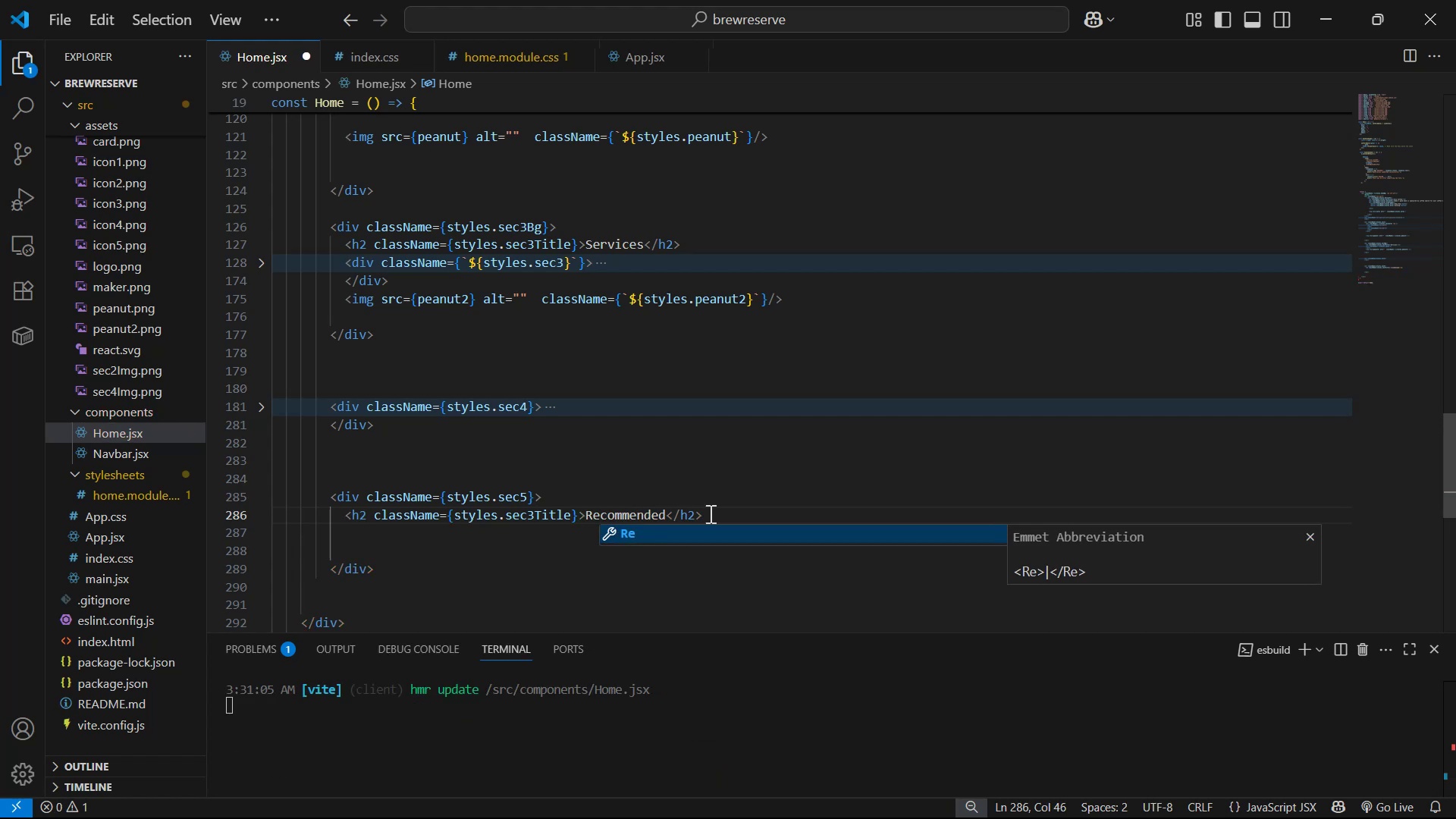 
key(Alt+AltLeft)
 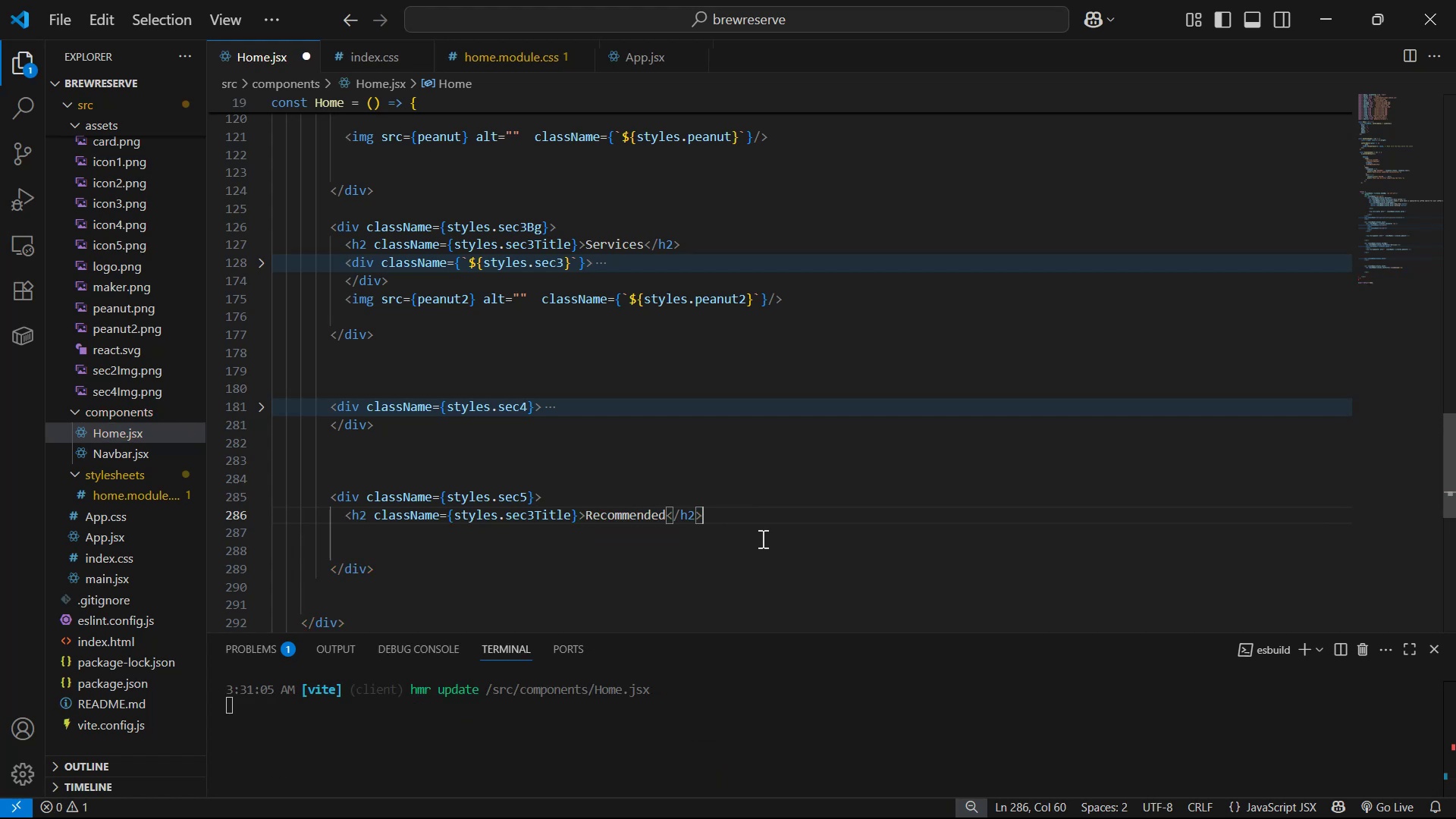 
key(Alt+Tab)
 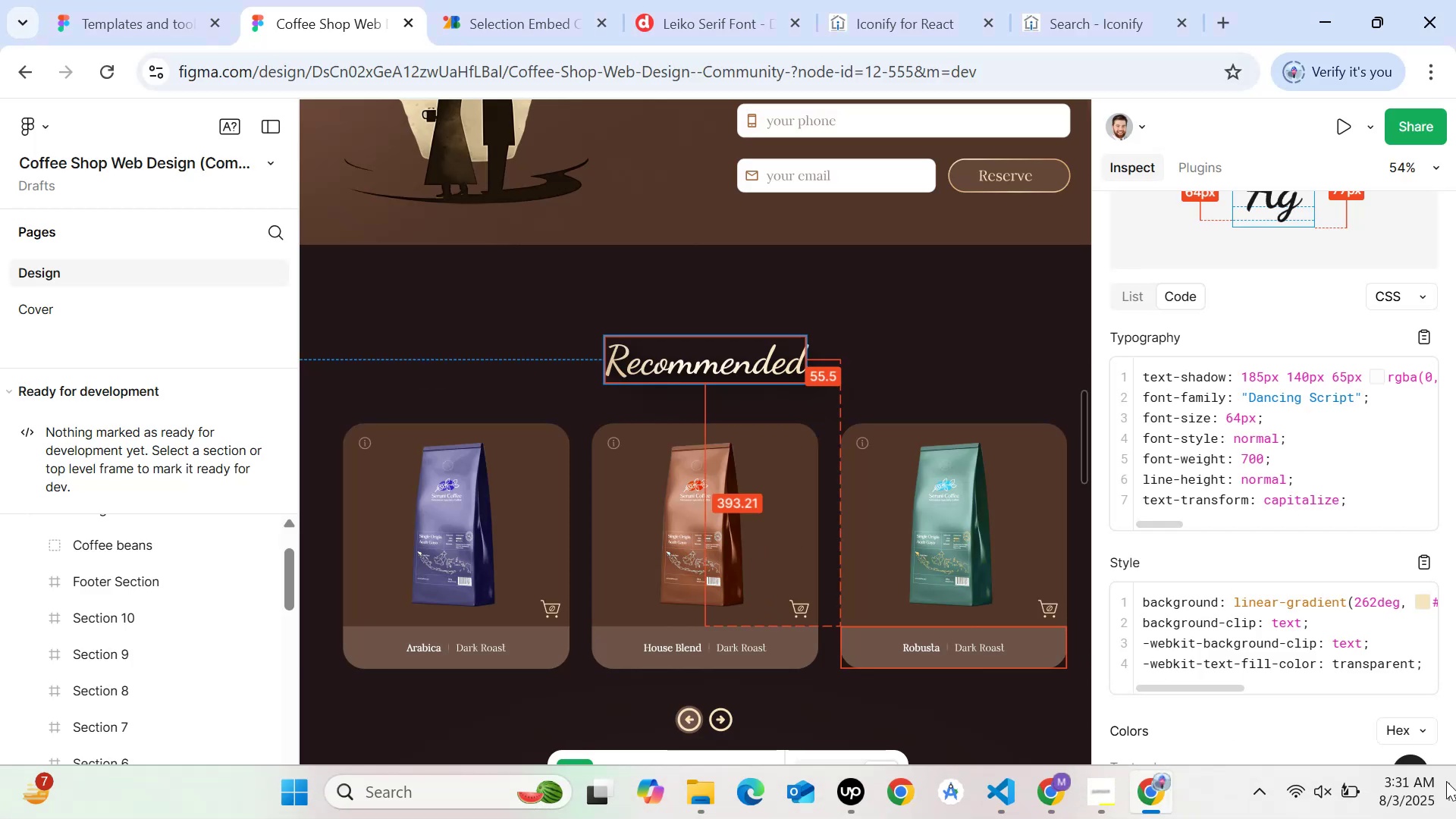 
mouse_move([1428, 692])
 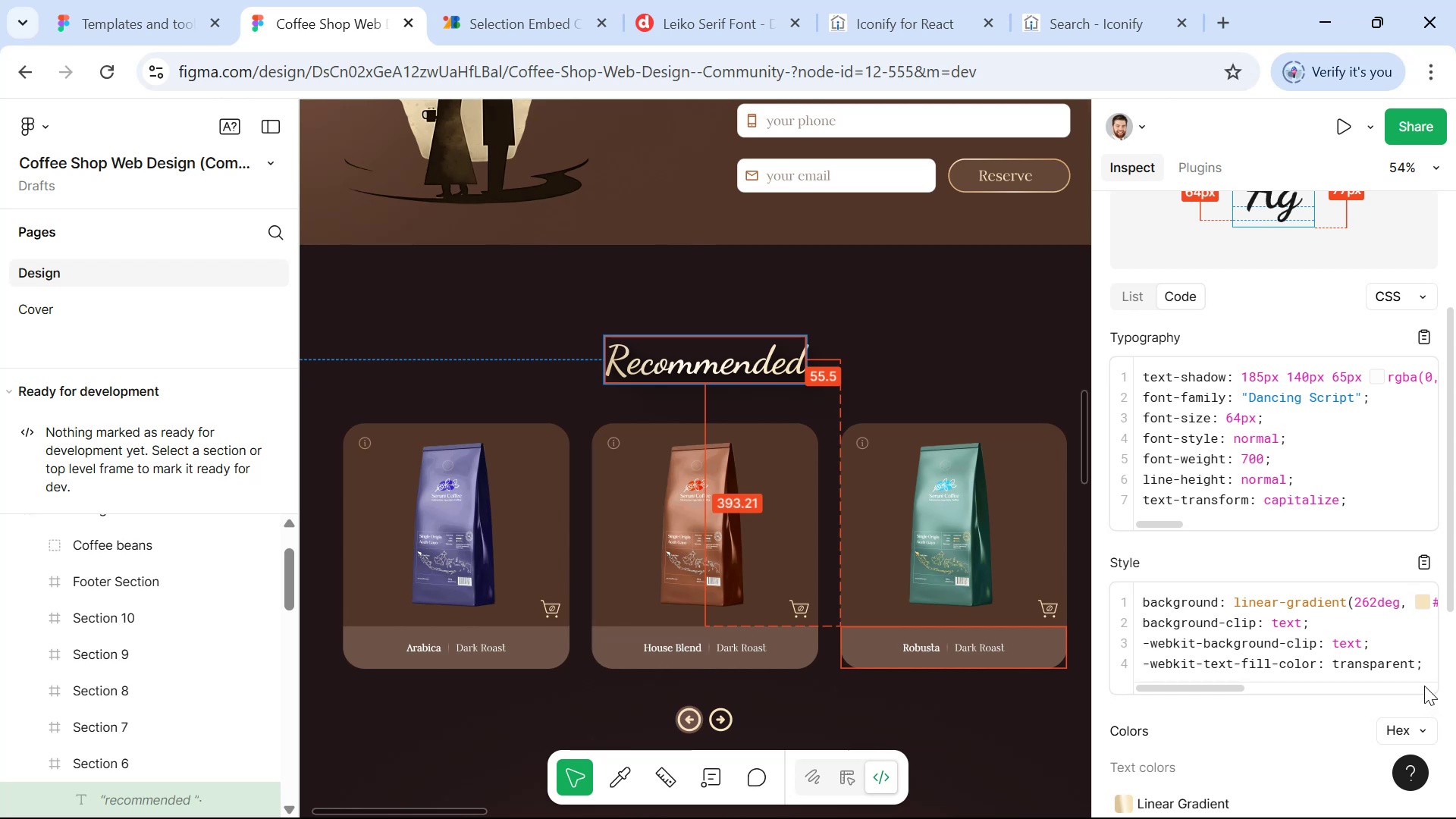 
scroll: coordinate [453, 0], scroll_direction: down, amount: 1.0
 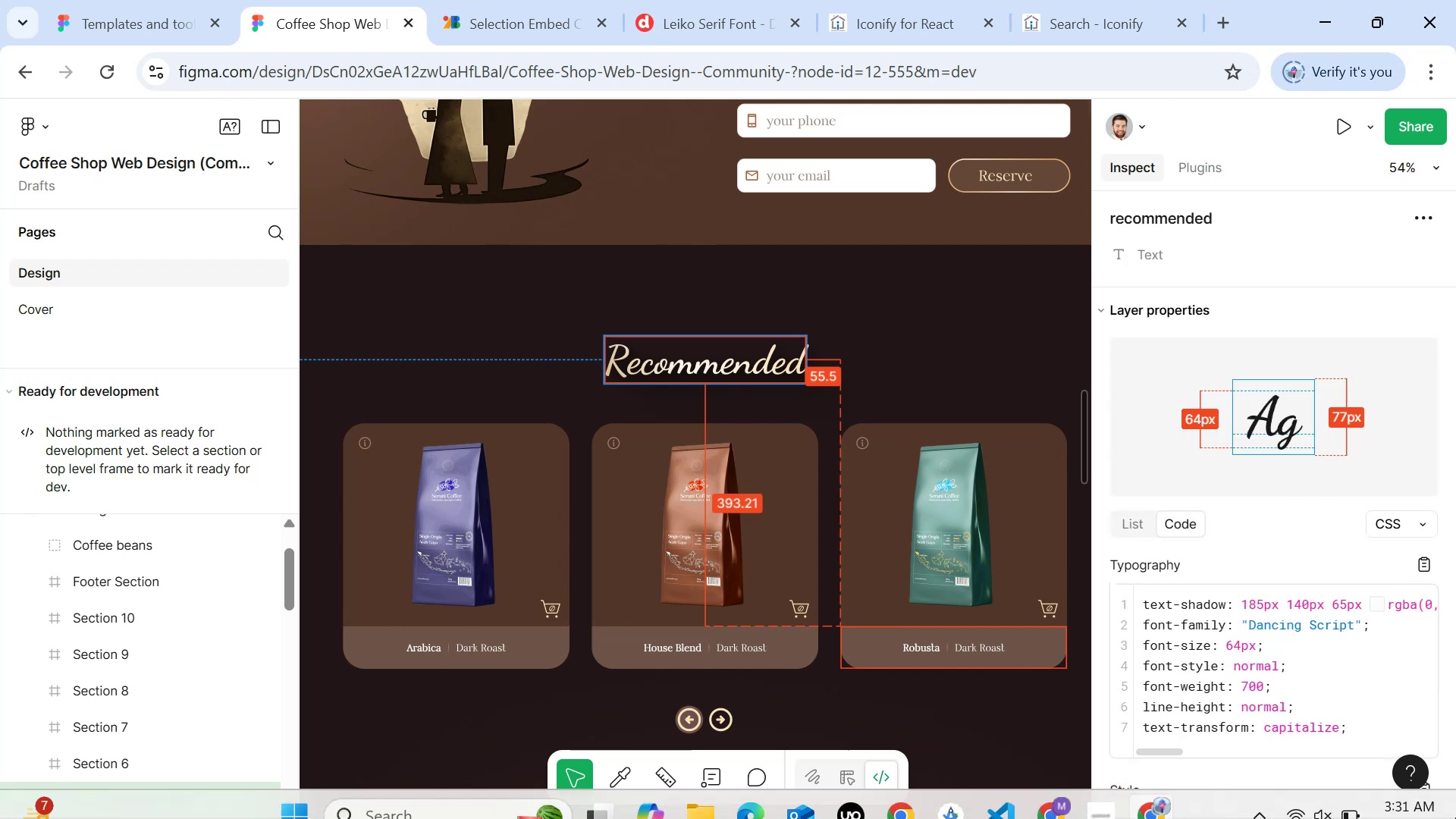 
left_click_drag(start_coordinate=[1455, 793], to_coordinate=[1436, 670])
 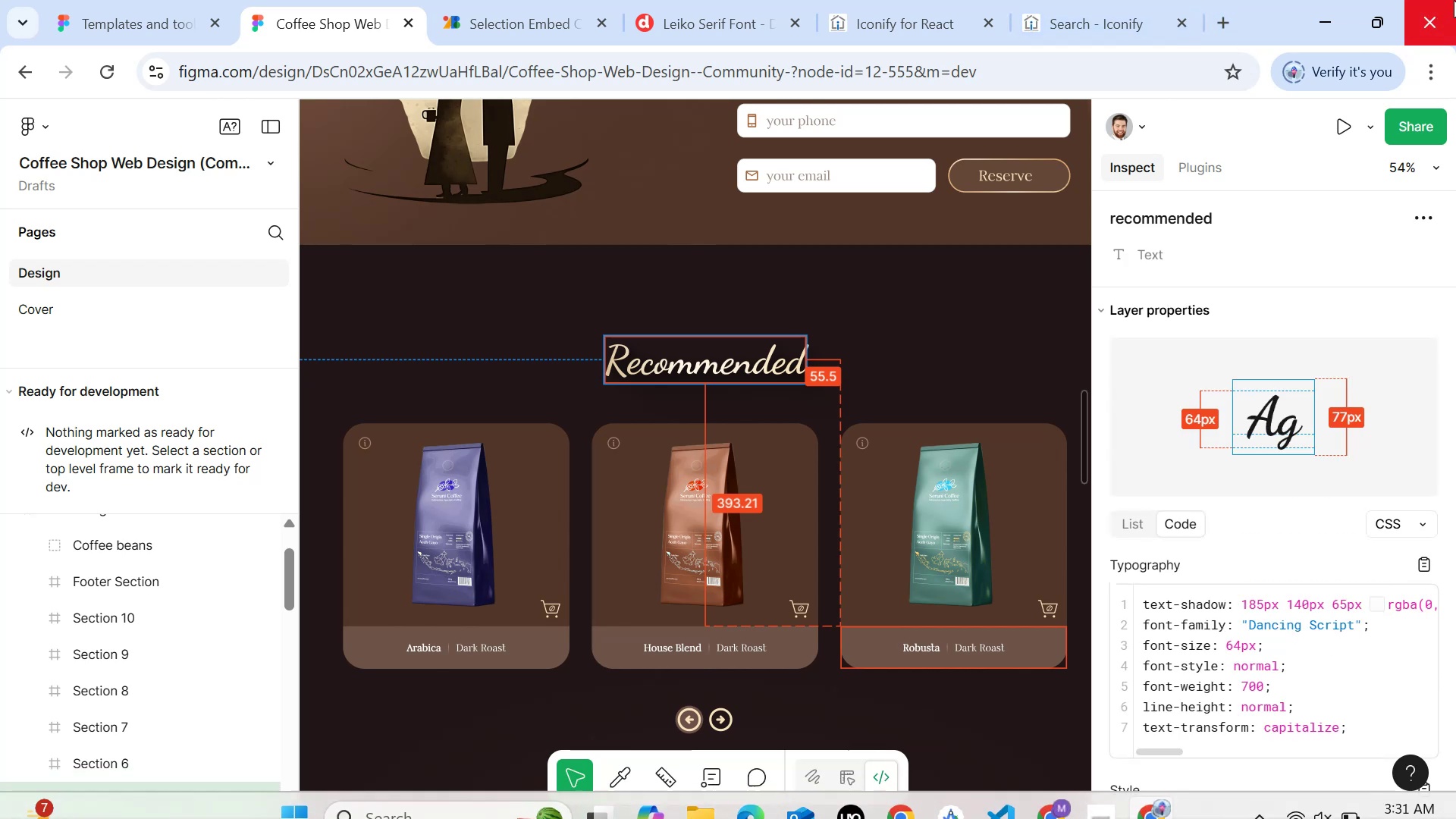 
scroll: coordinate [1025, 485], scroll_direction: down, amount: 1.0
 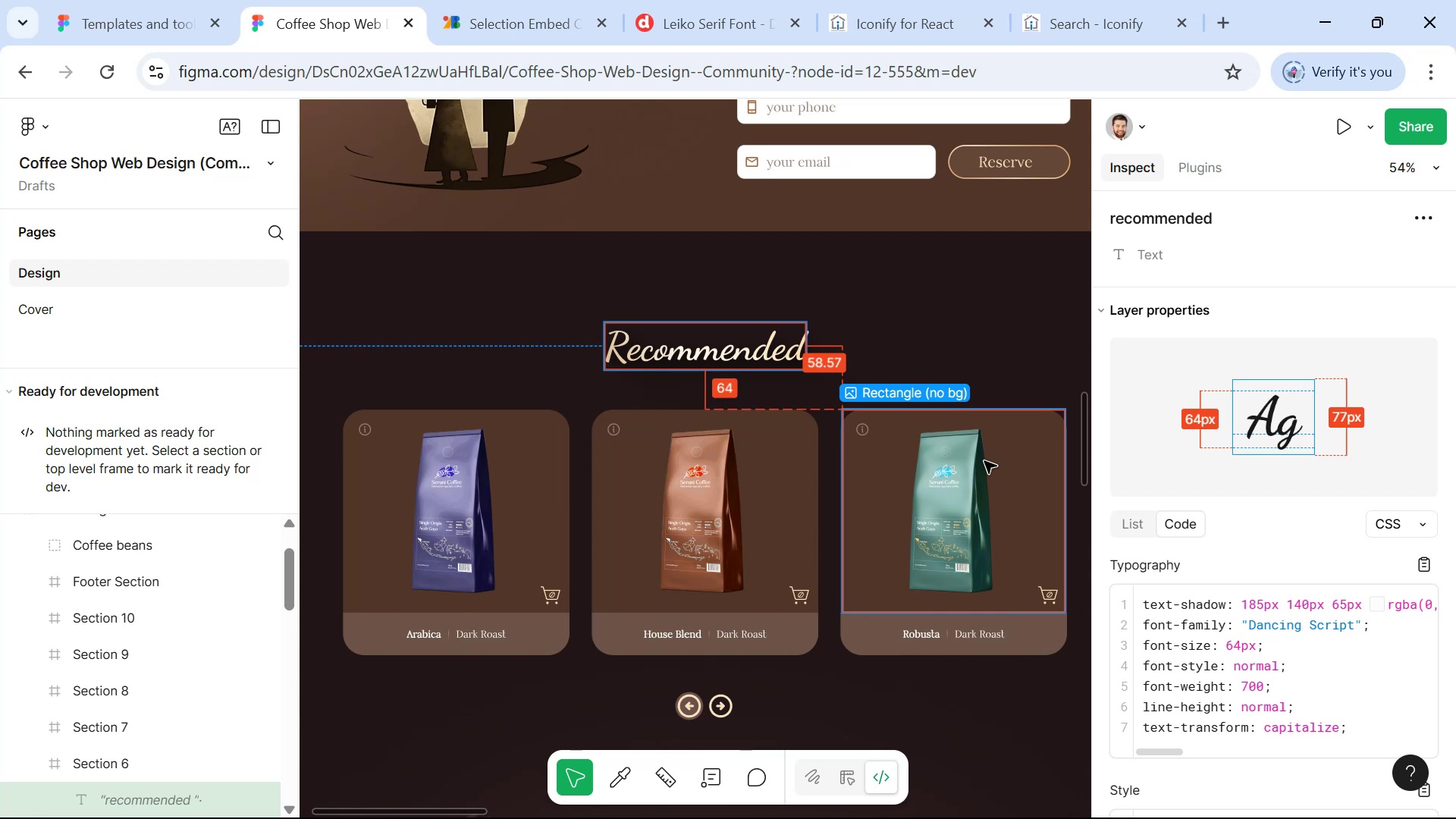 
wait(25.97)
 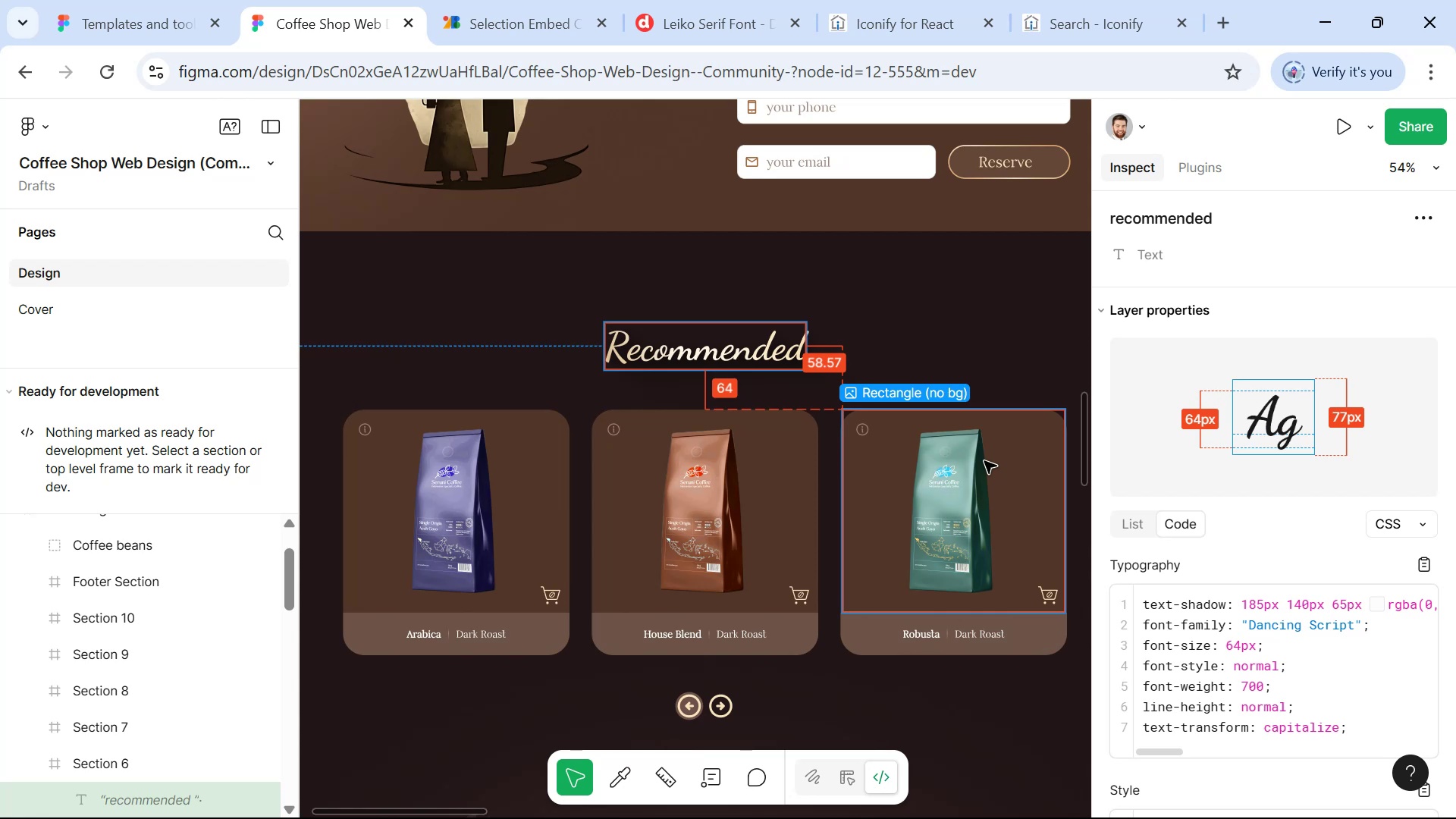 
mouse_move([127, -11])
 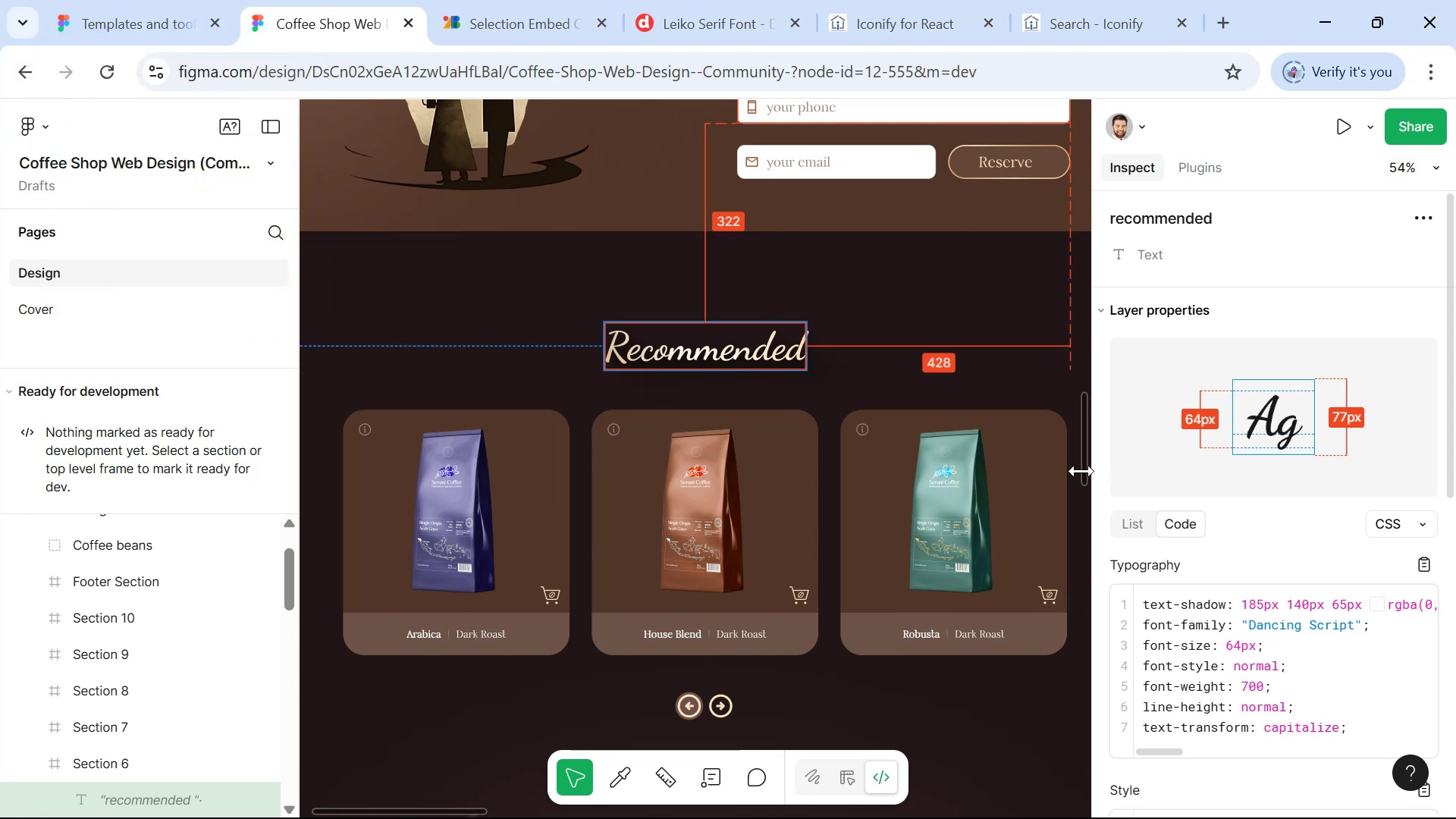 
scroll: coordinate [774, 427], scroll_direction: down, amount: 3.0
 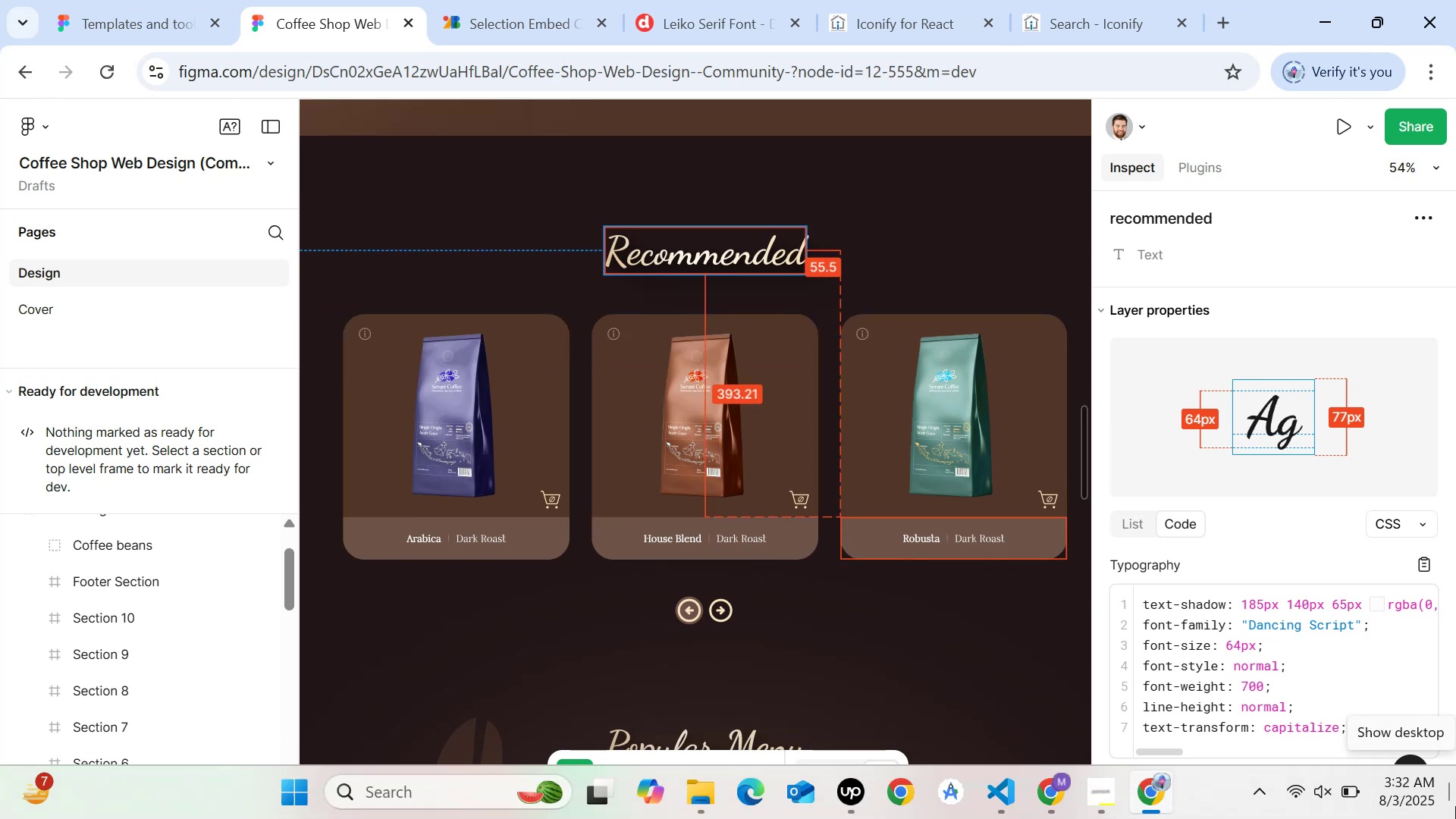 
wait(14.15)
 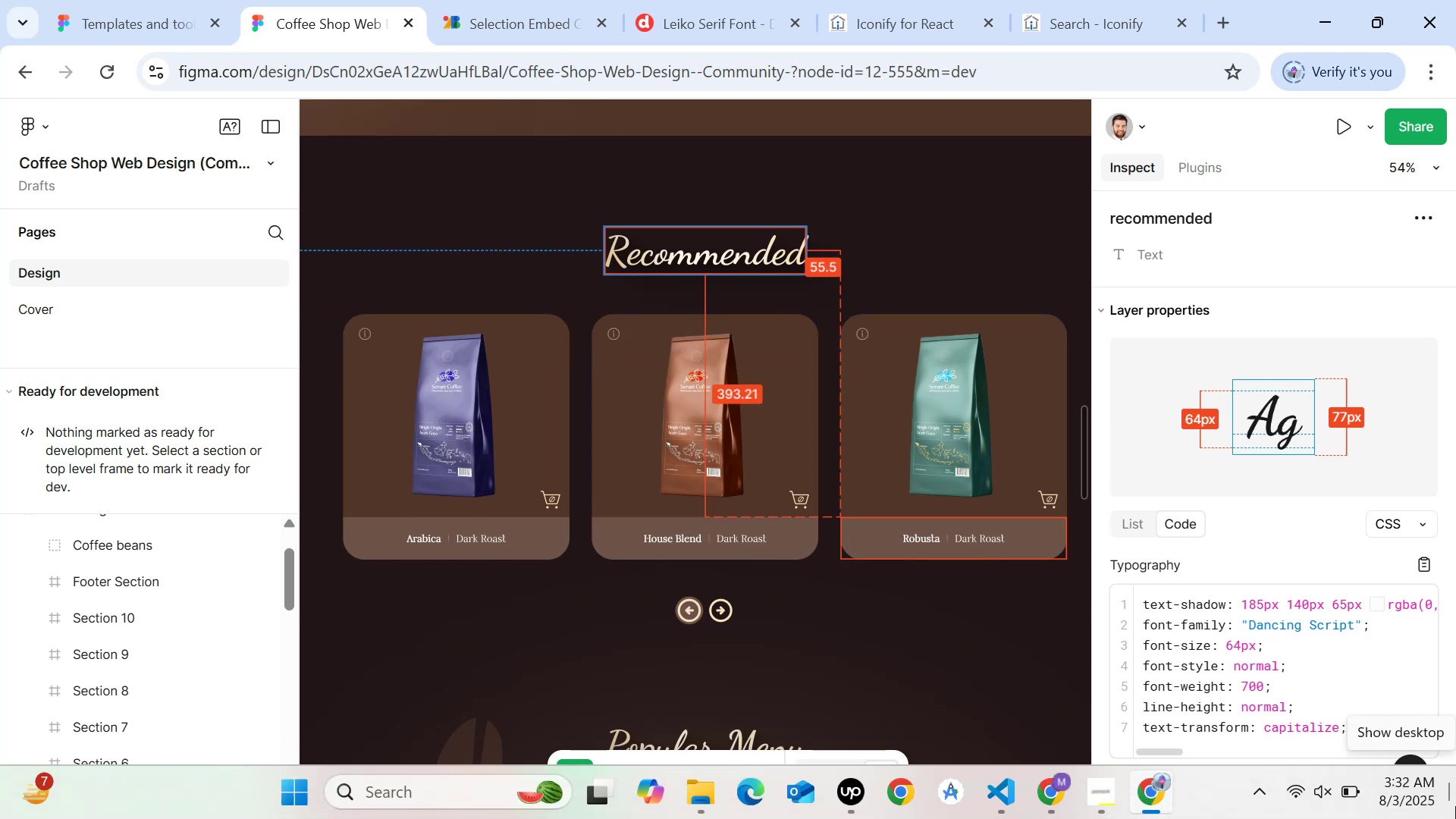 
scroll: coordinate [802, 545], scroll_direction: down, amount: 4.0
 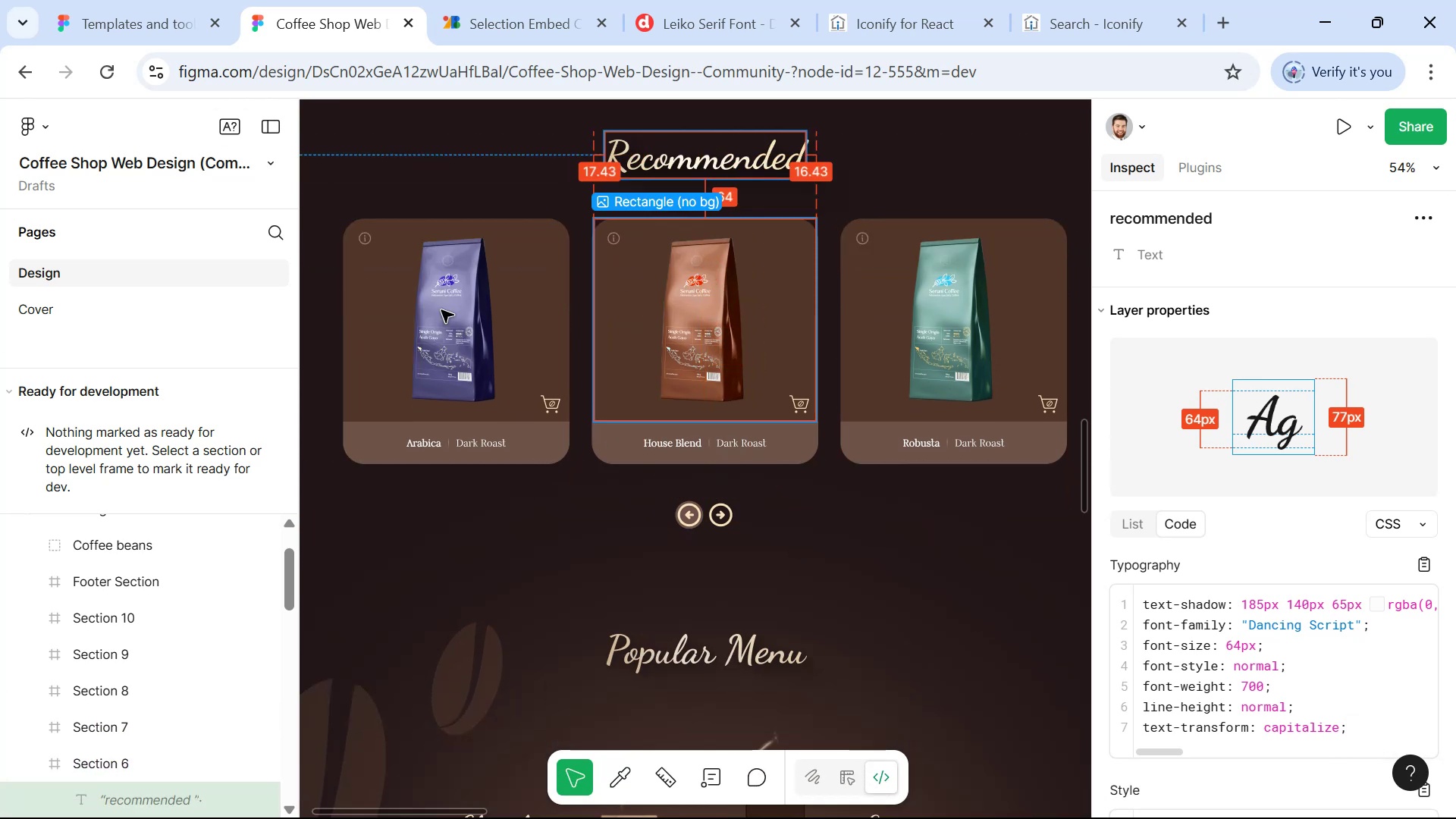 
key(Alt+Tab)
 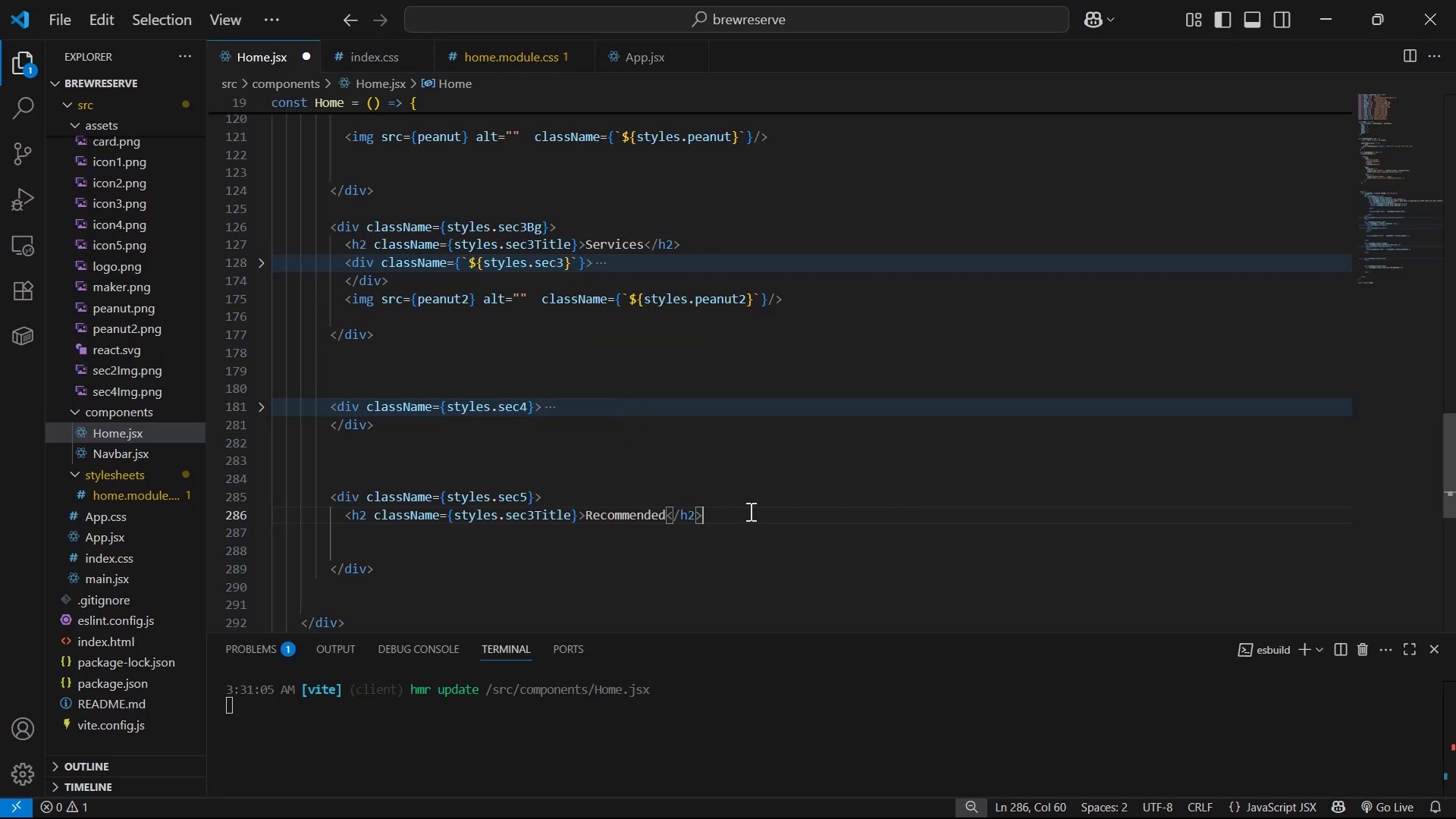 
key(Enter)
 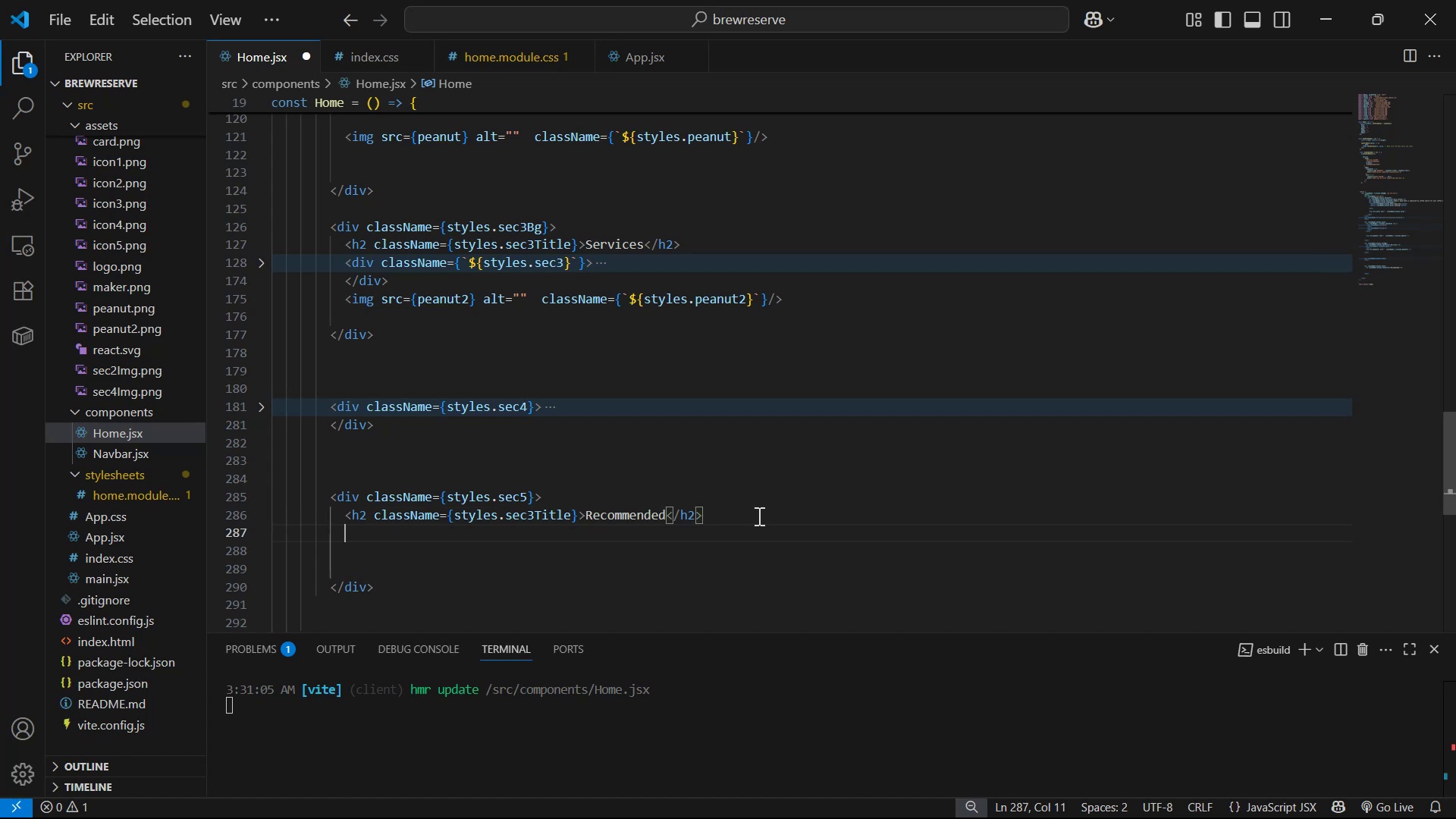 
key(Enter)
 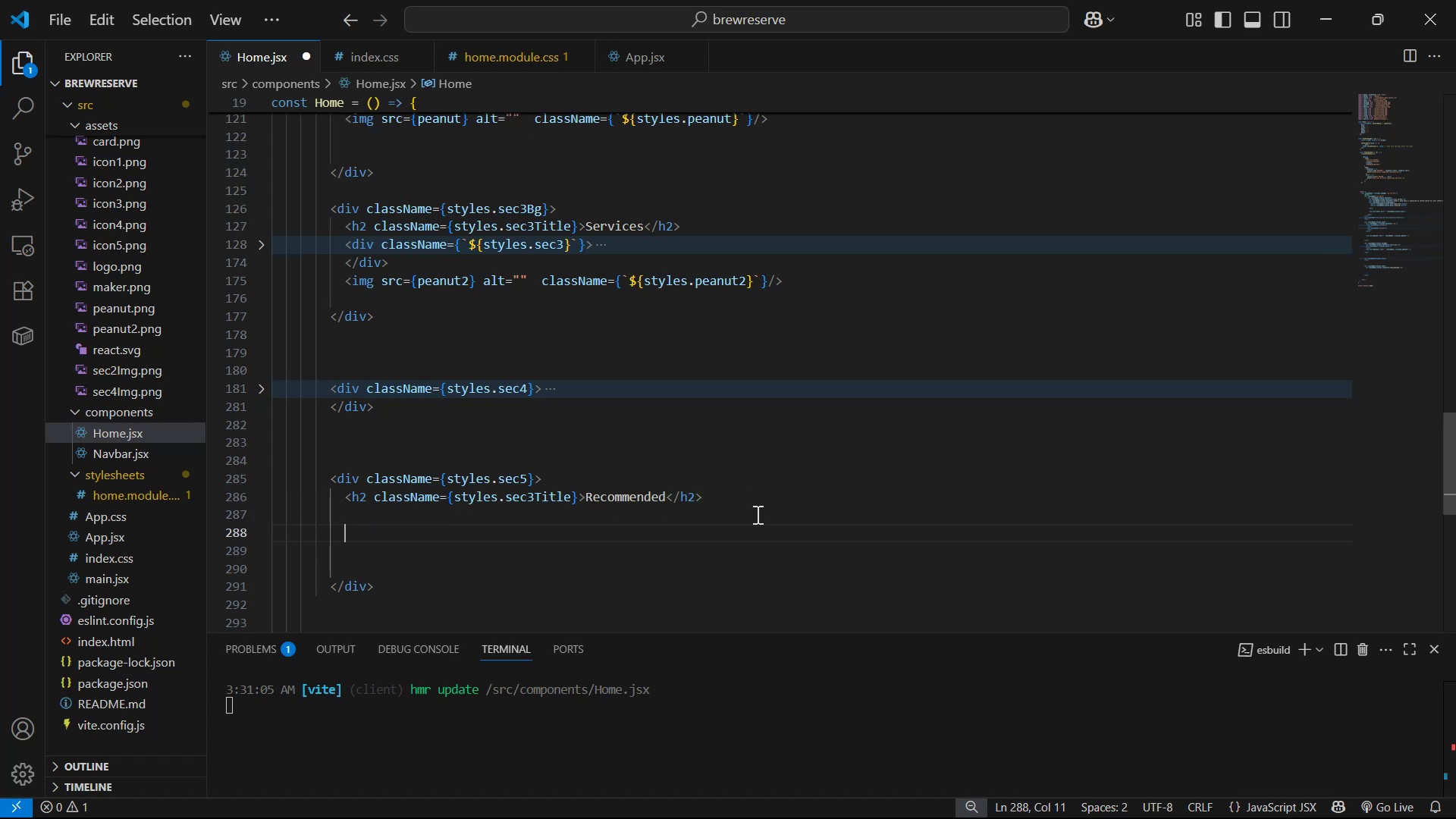 
type(div )
key(Backspace)
key(Backspace)
type(v)
 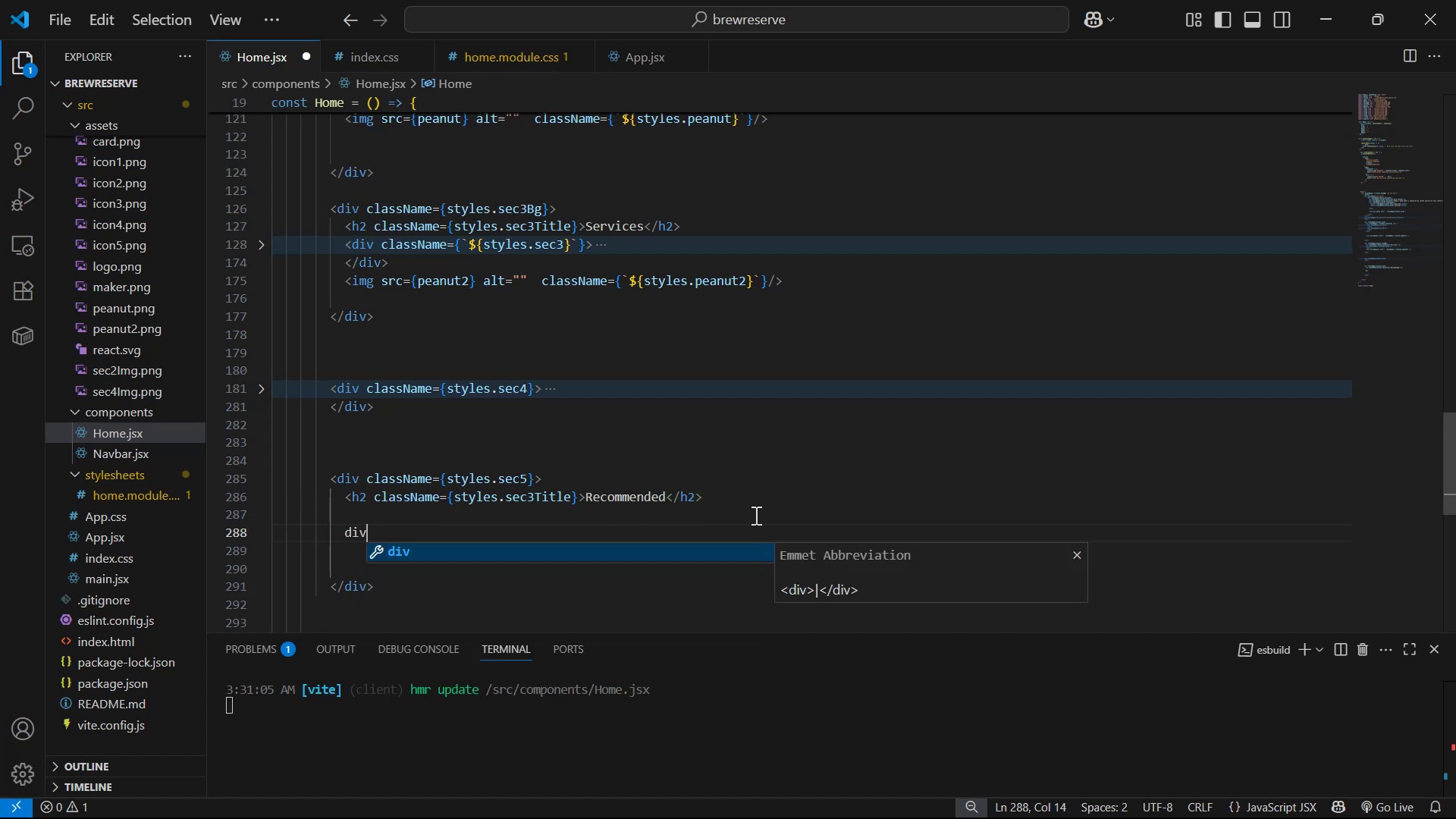 
key(Enter)
 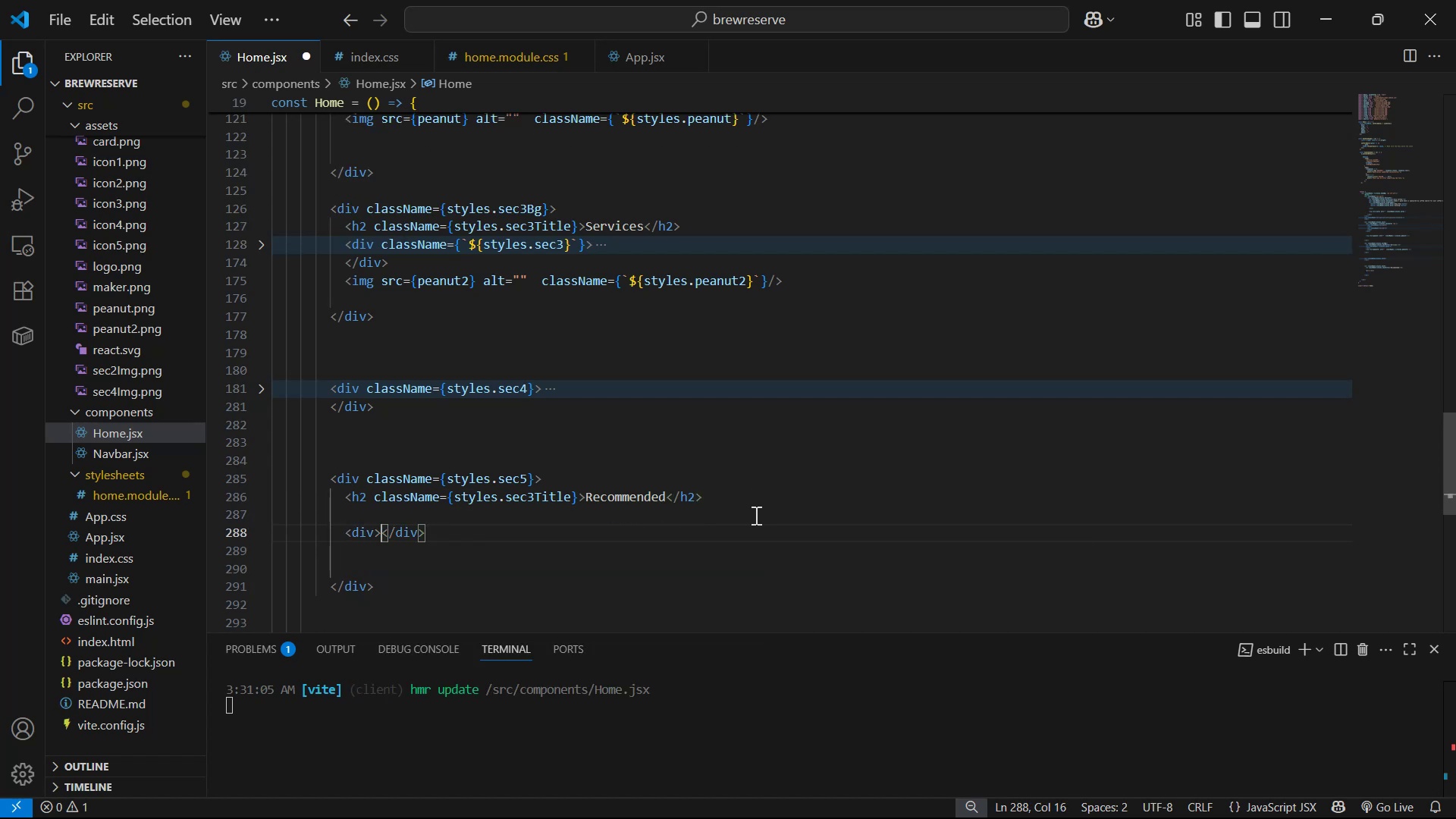 
key(Enter)
 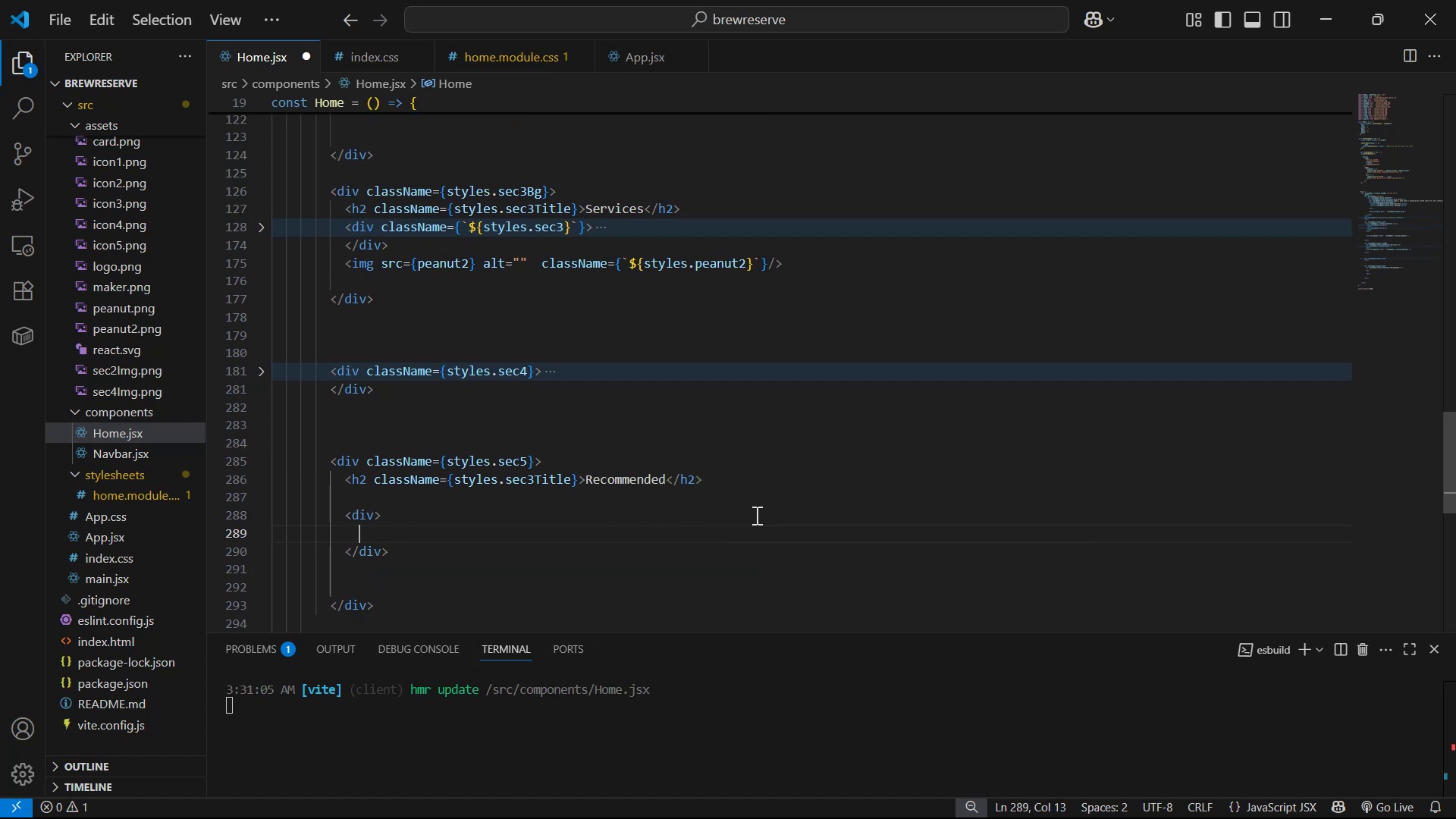 
key(ArrowUp)
 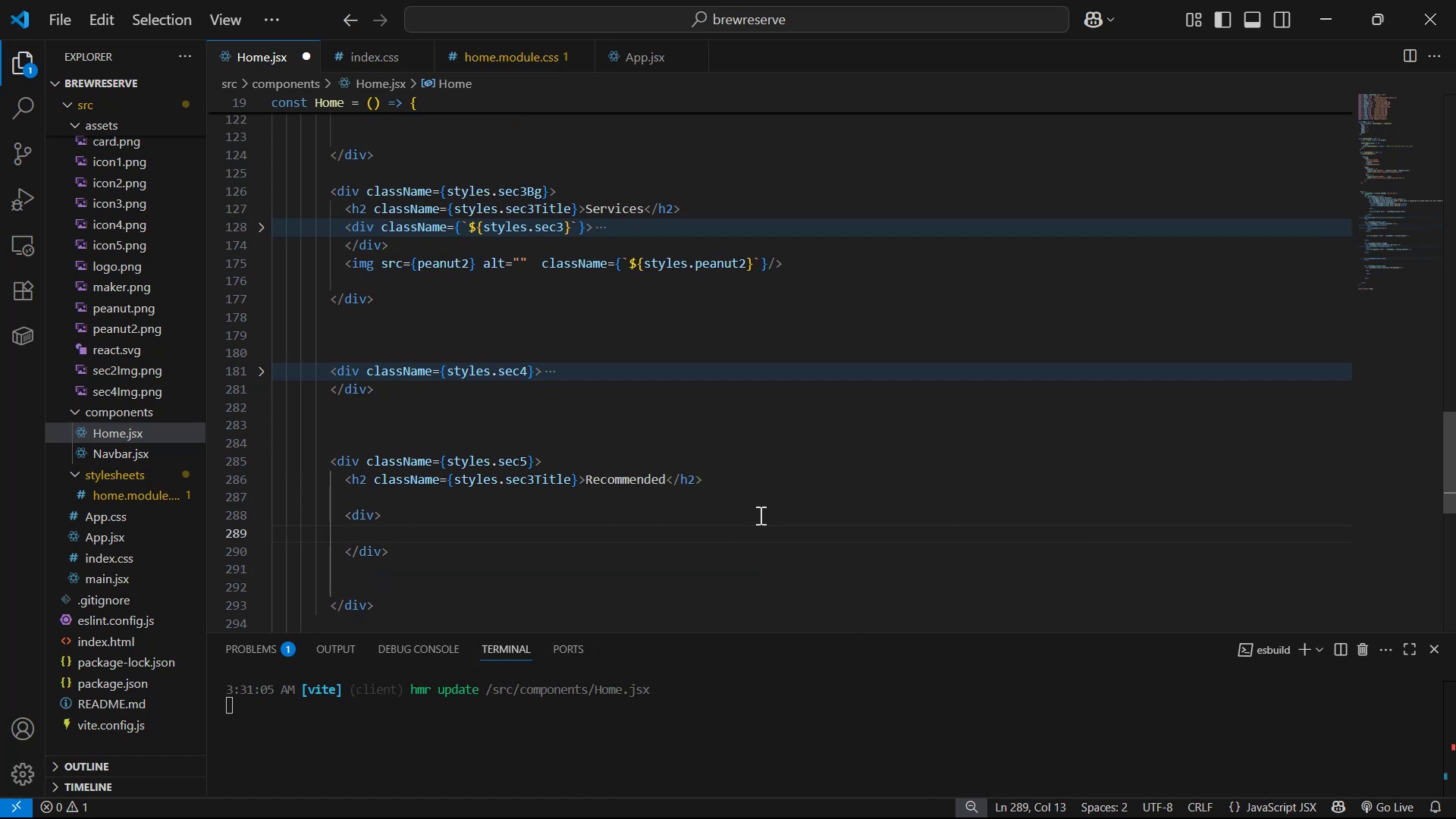 
key(ArrowUp)
 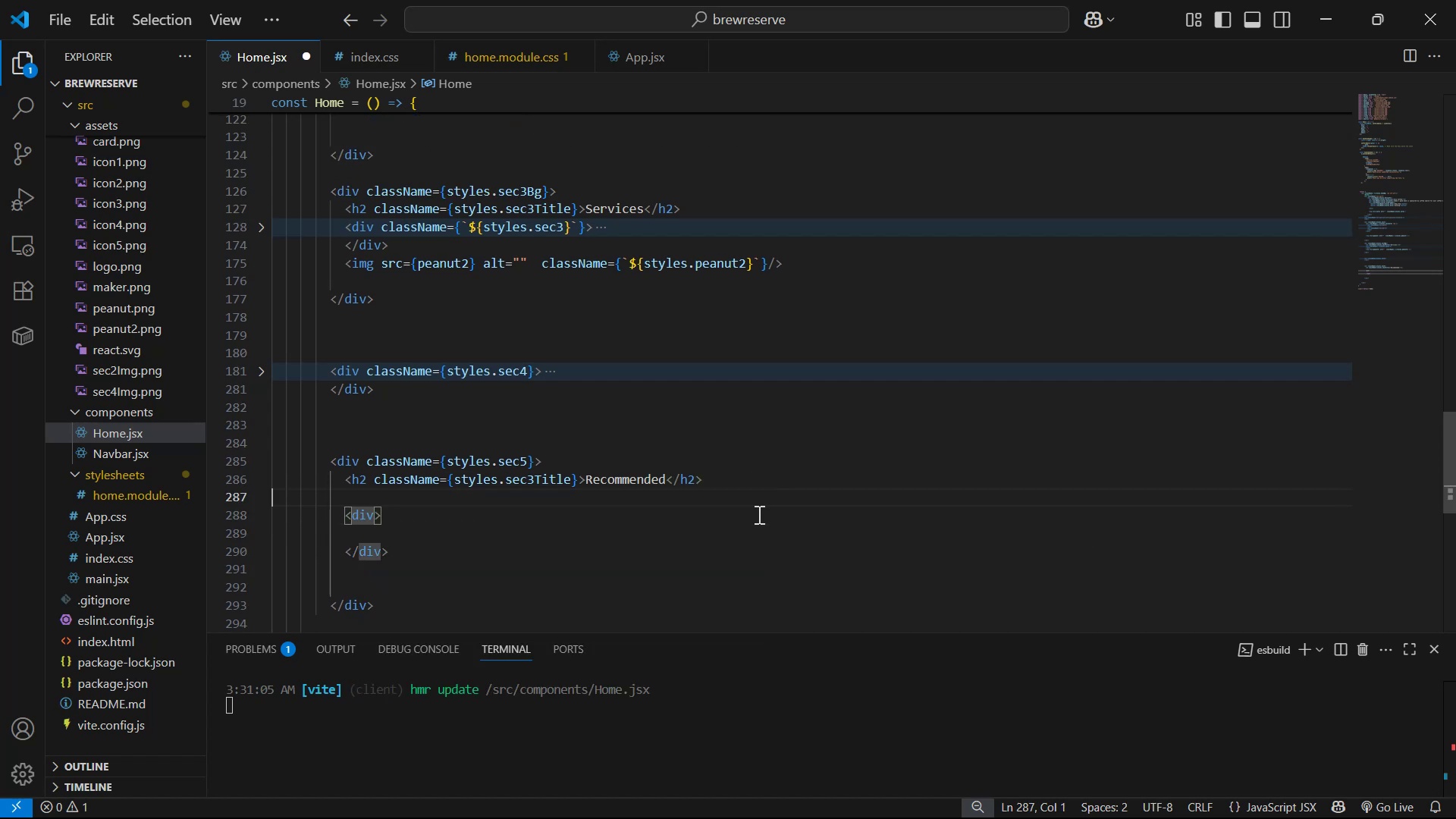 
key(ArrowRight)
 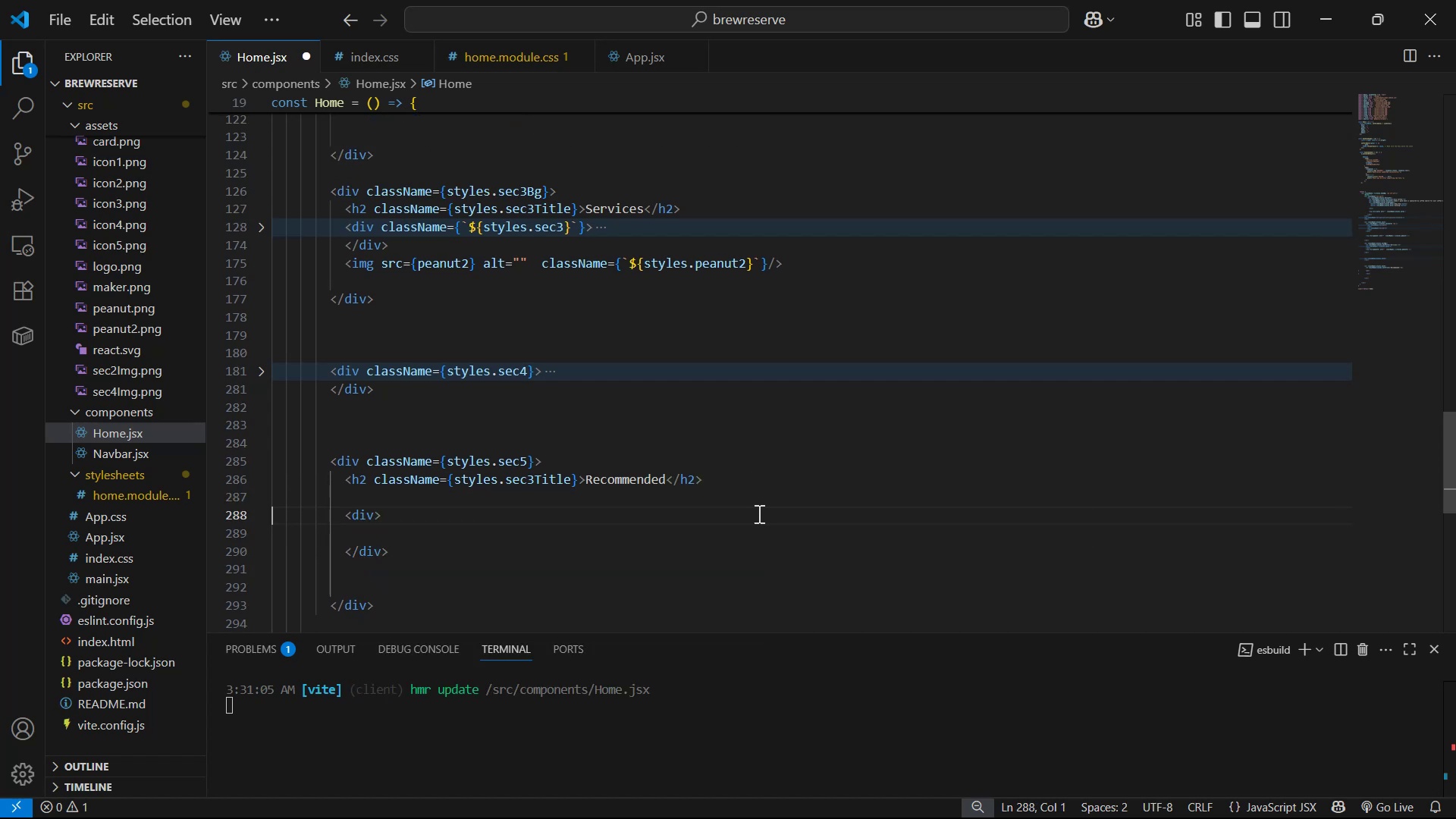 
key(ArrowDown)
 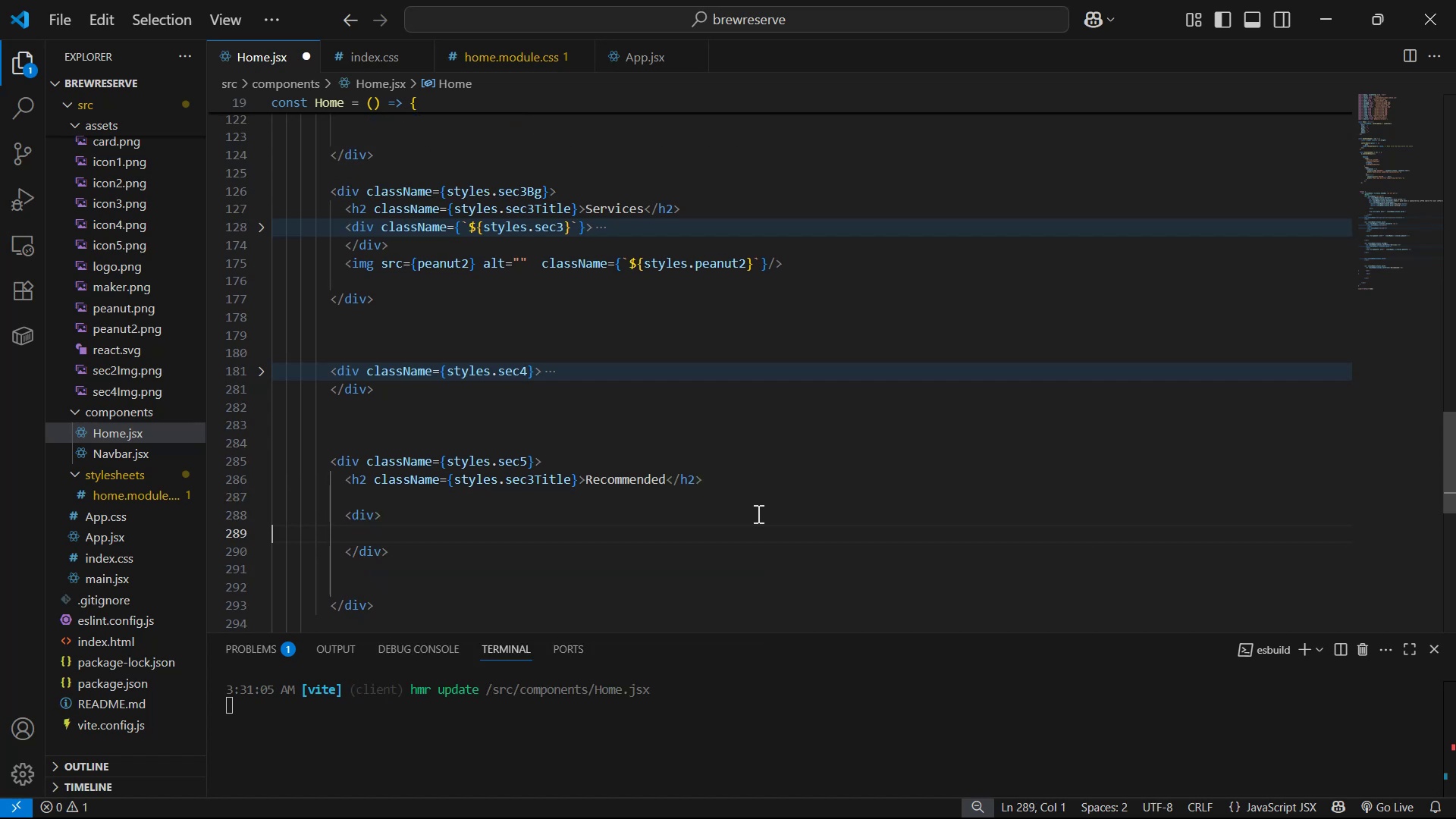 
hold_key(key=ArrowRight, duration=0.91)
 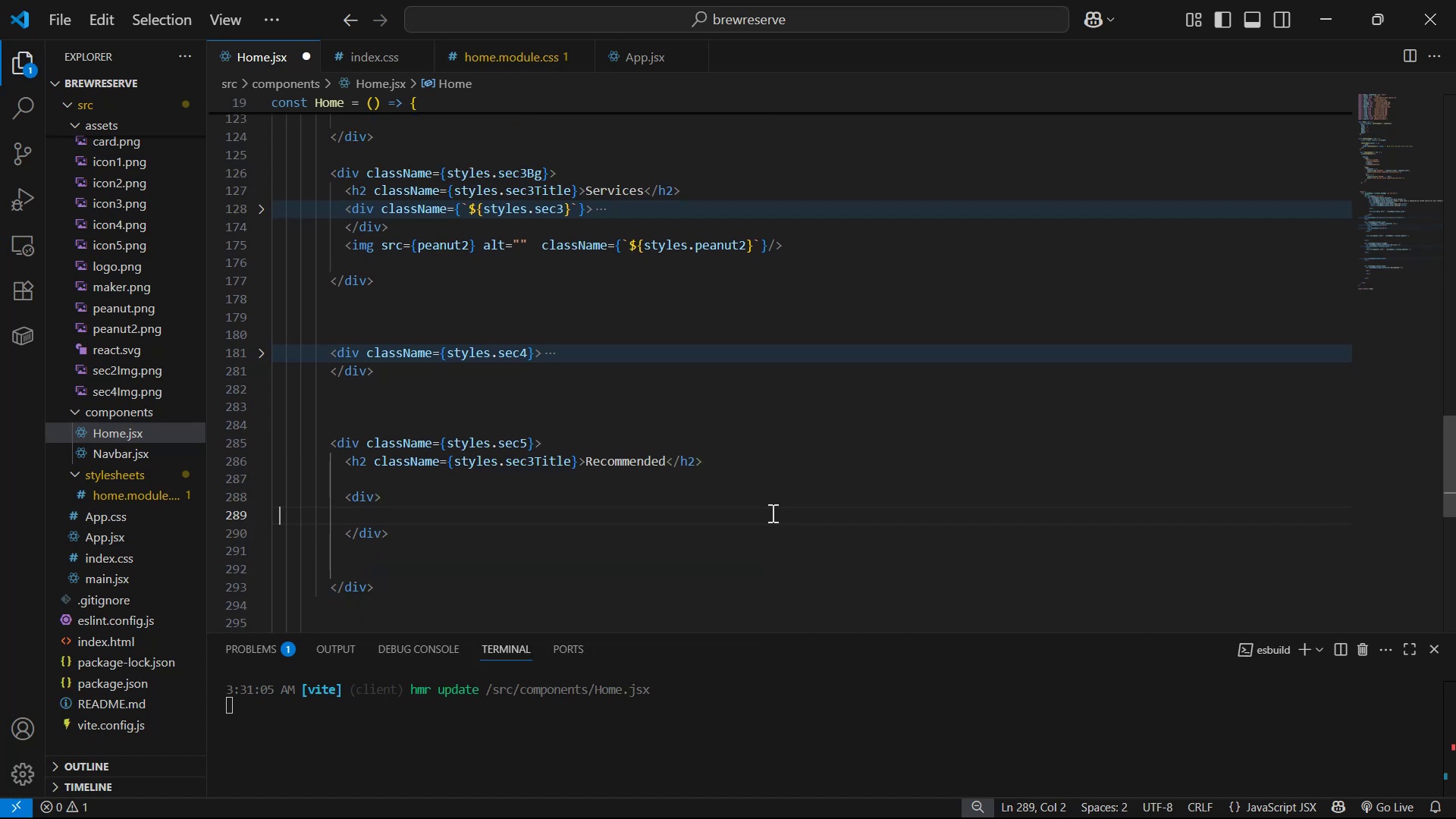 
key(ArrowUp)
 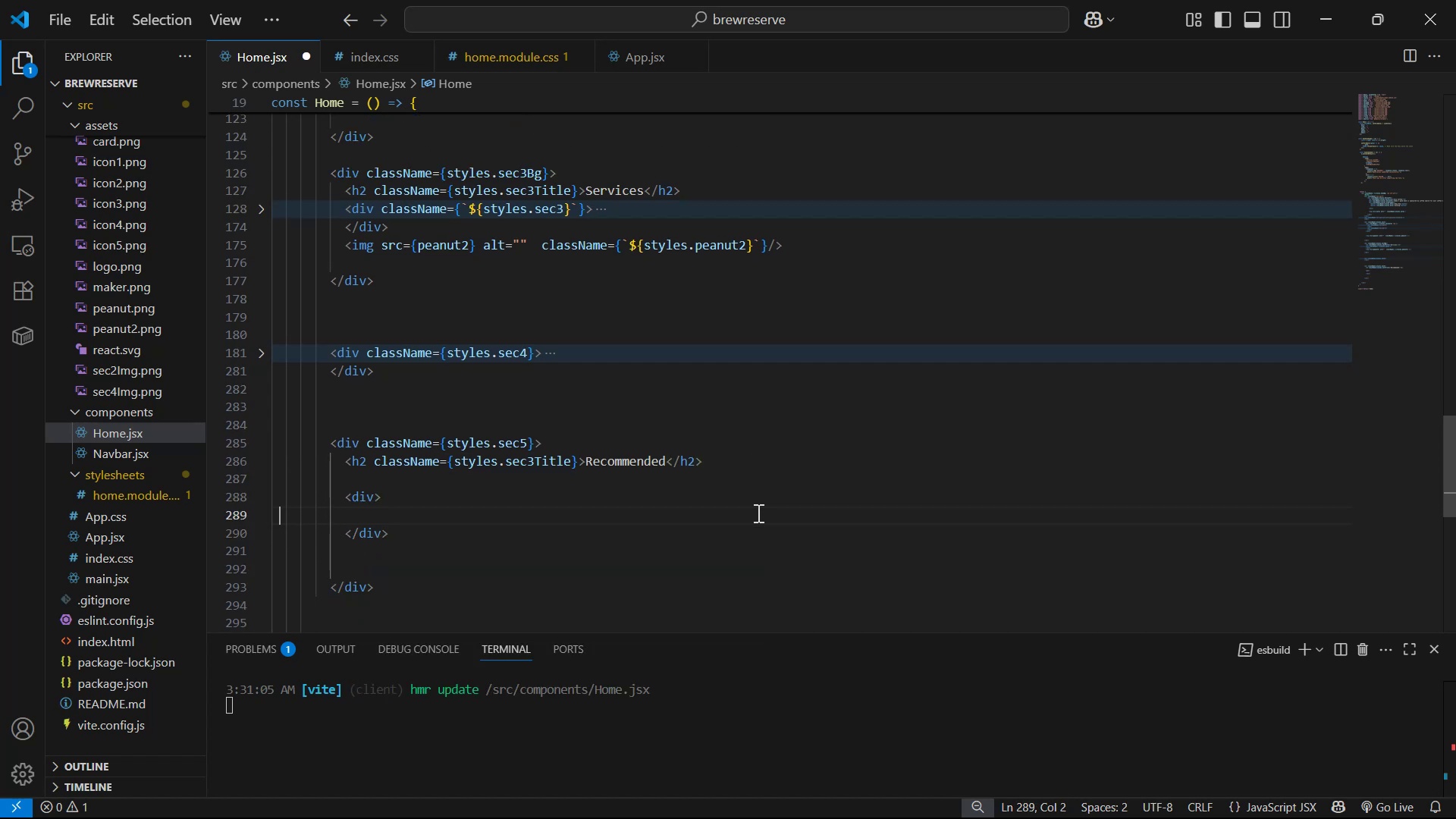 
key(ArrowUp)
 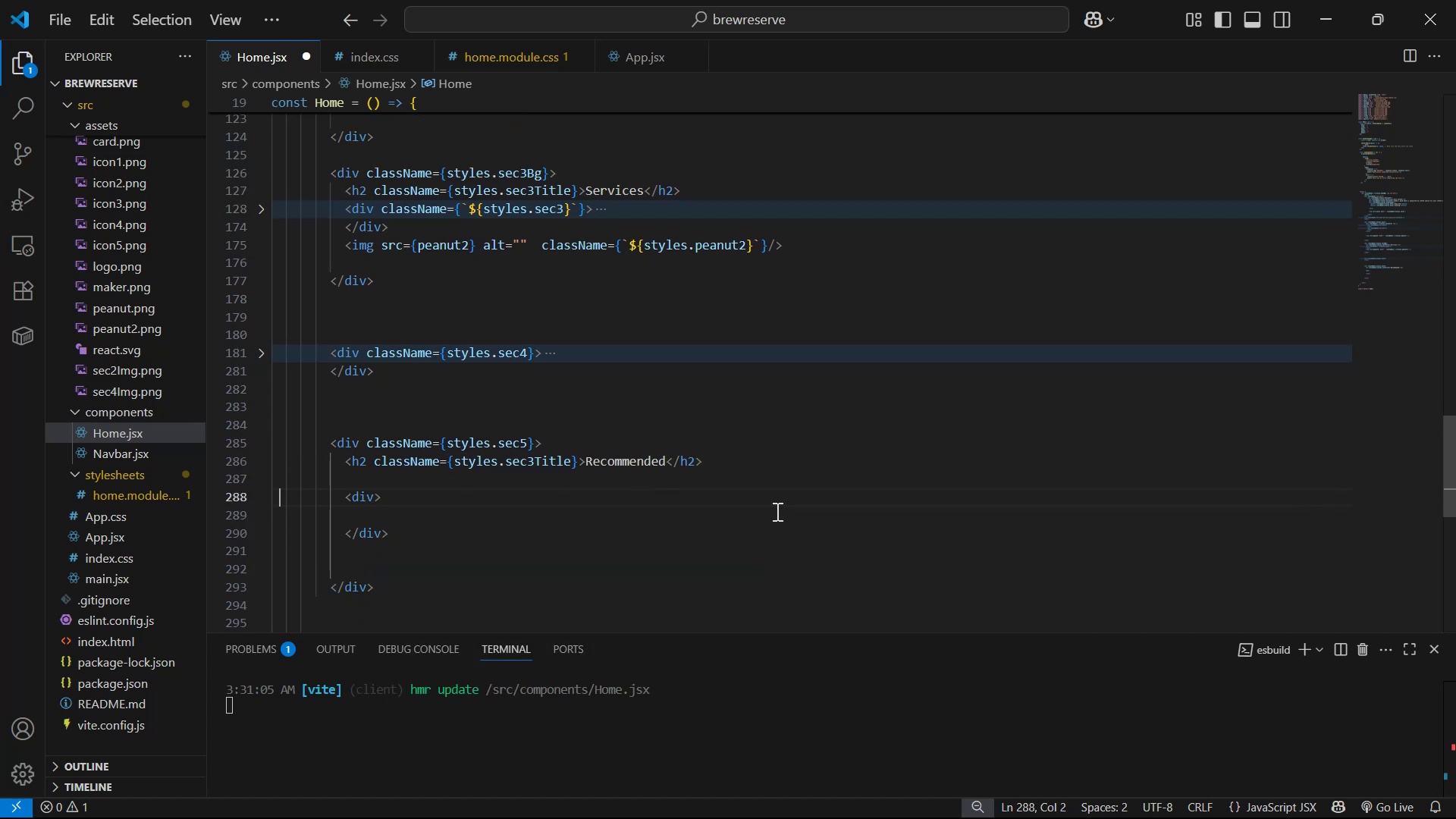 
key(ArrowLeft)
 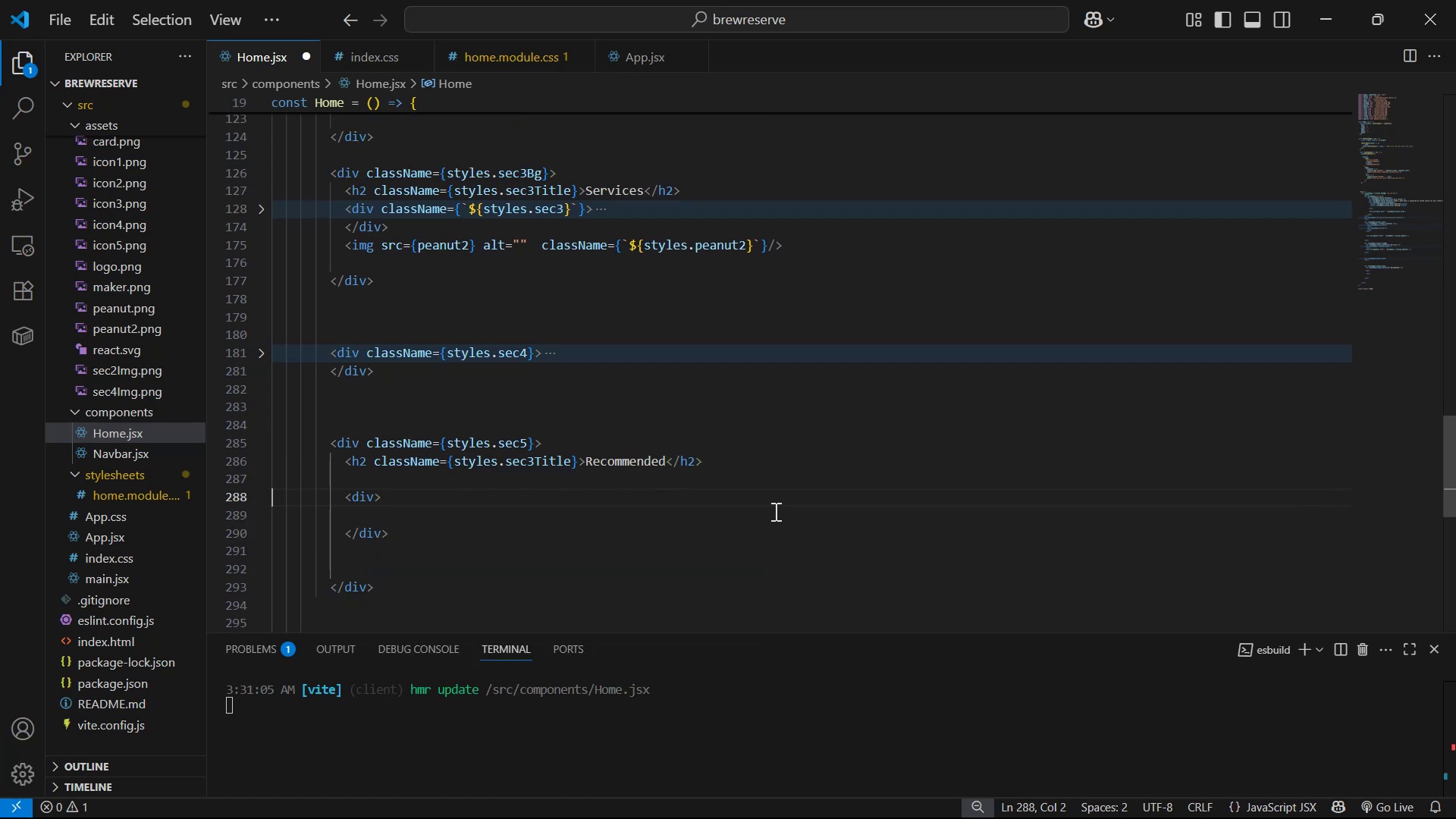 
key(ArrowLeft)
 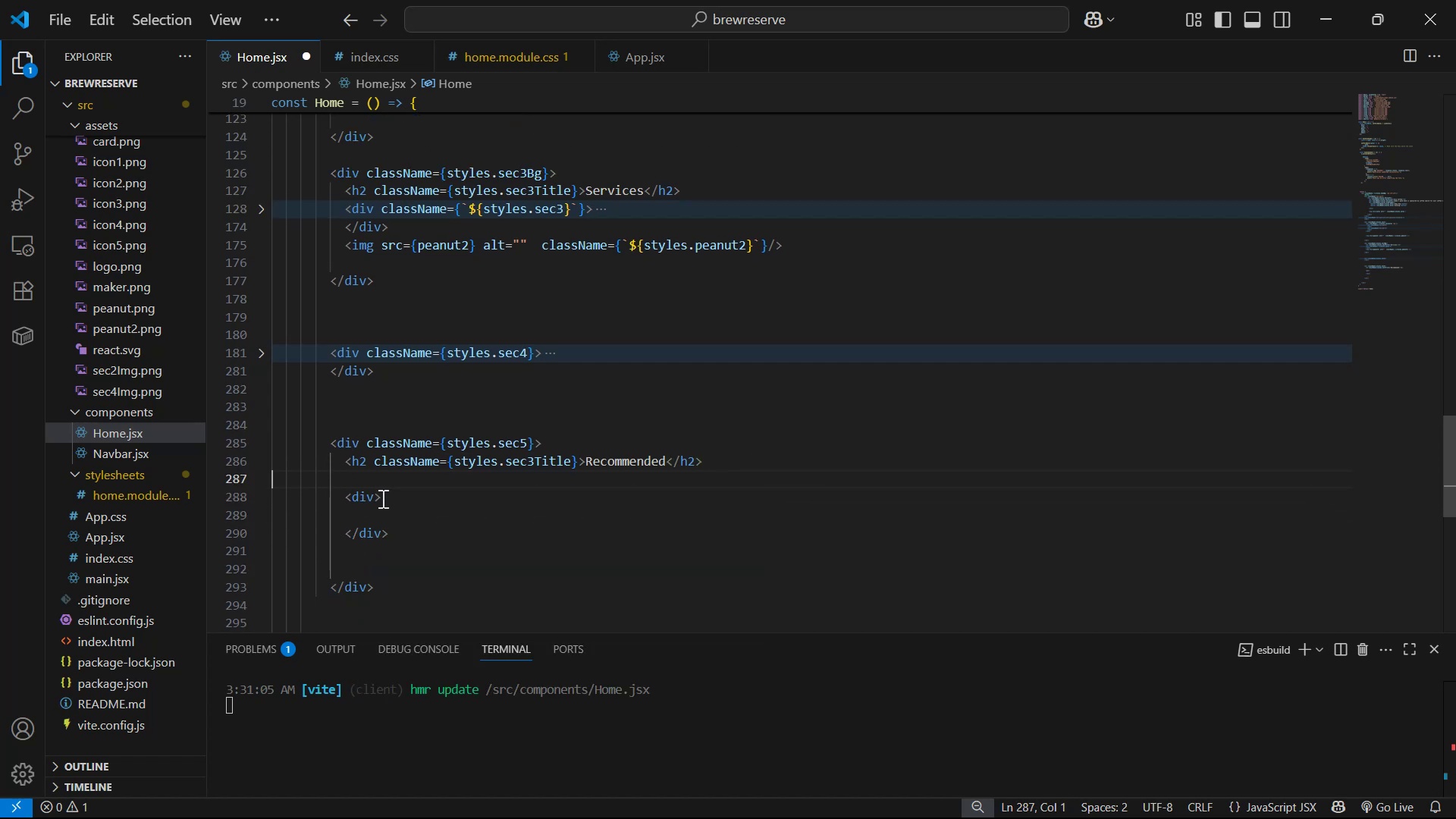 
double_click([375, 501])
 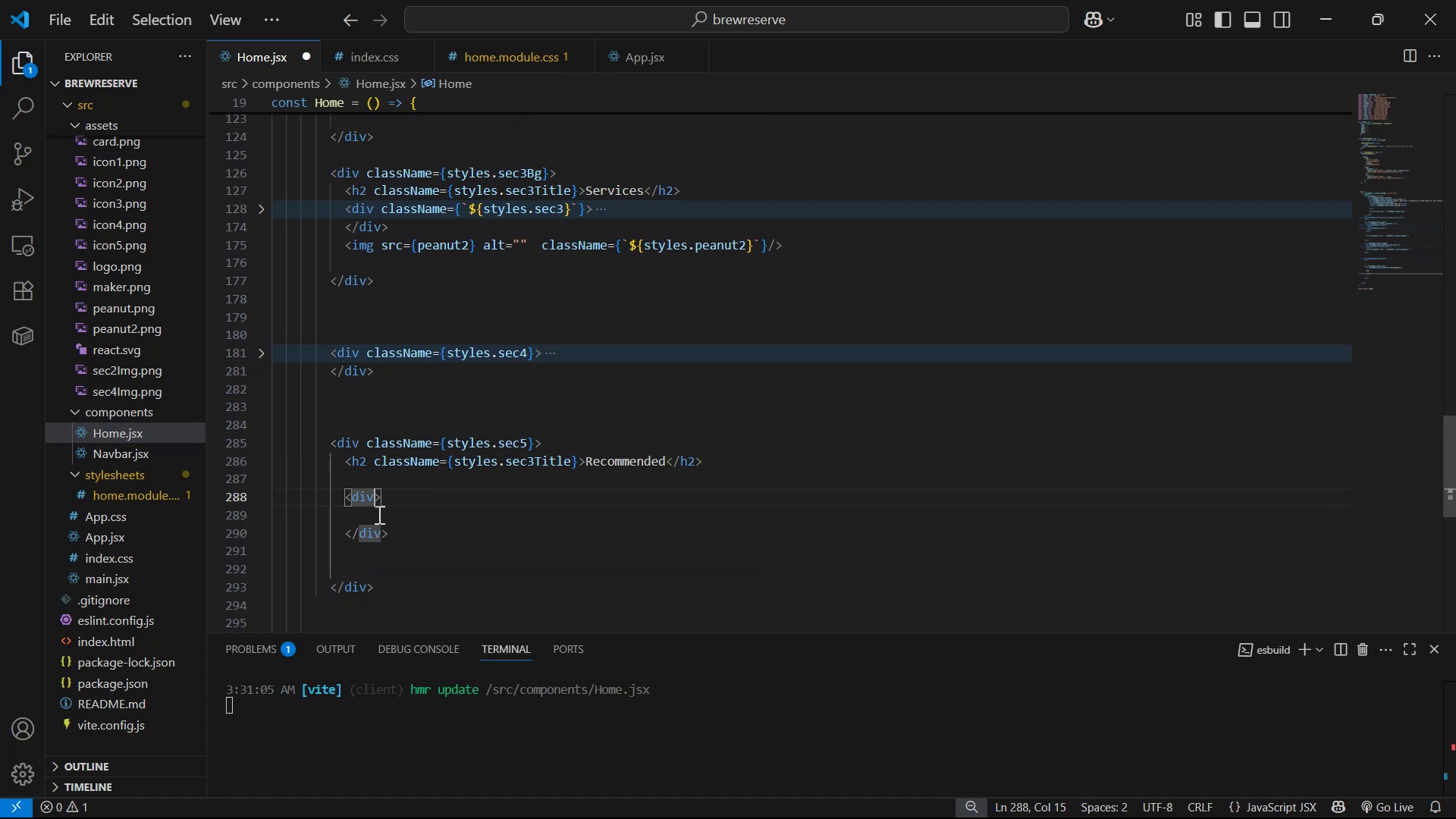 
type( cla)
 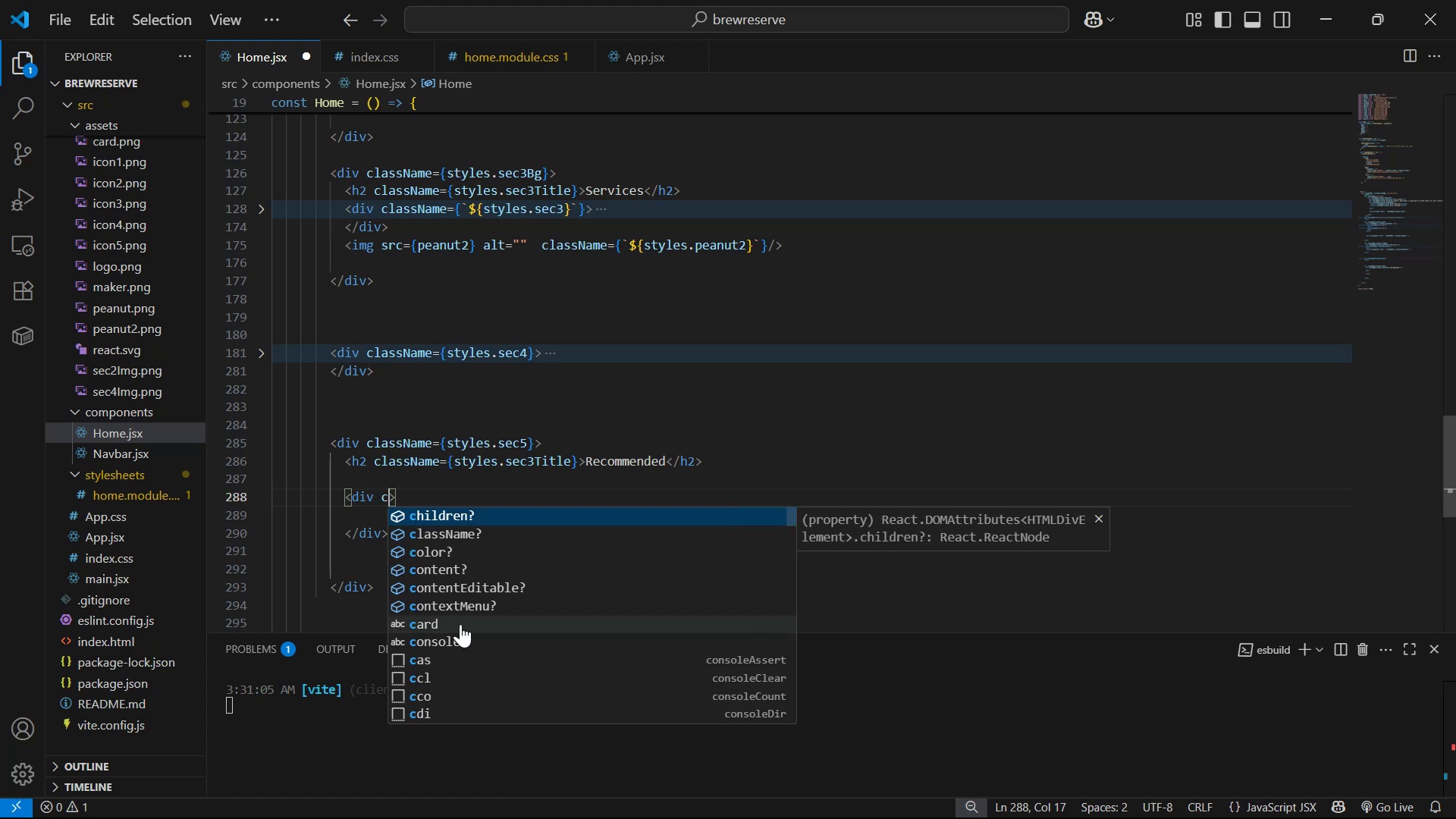 
key(Enter)
 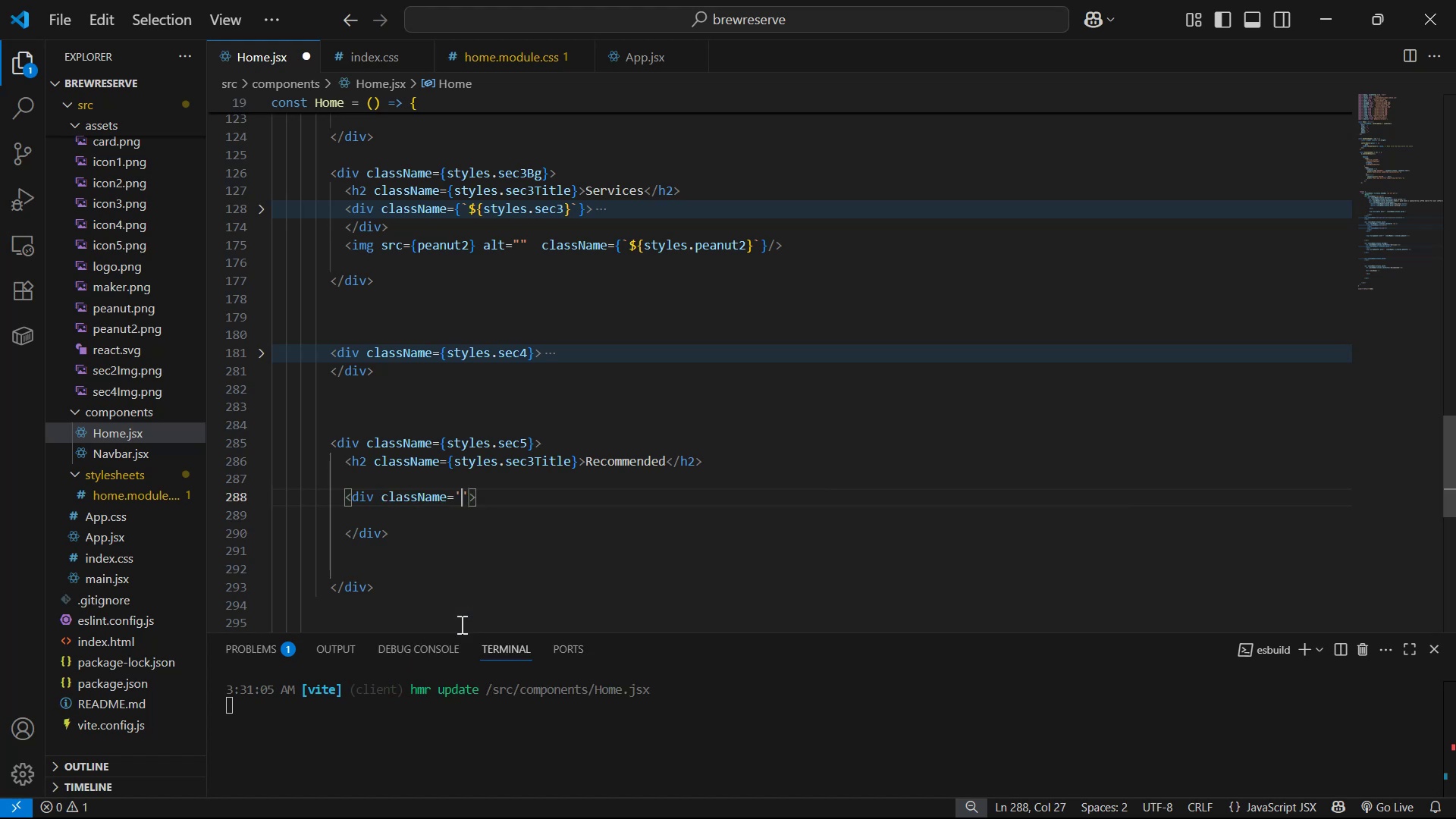 
key(ArrowRight)
 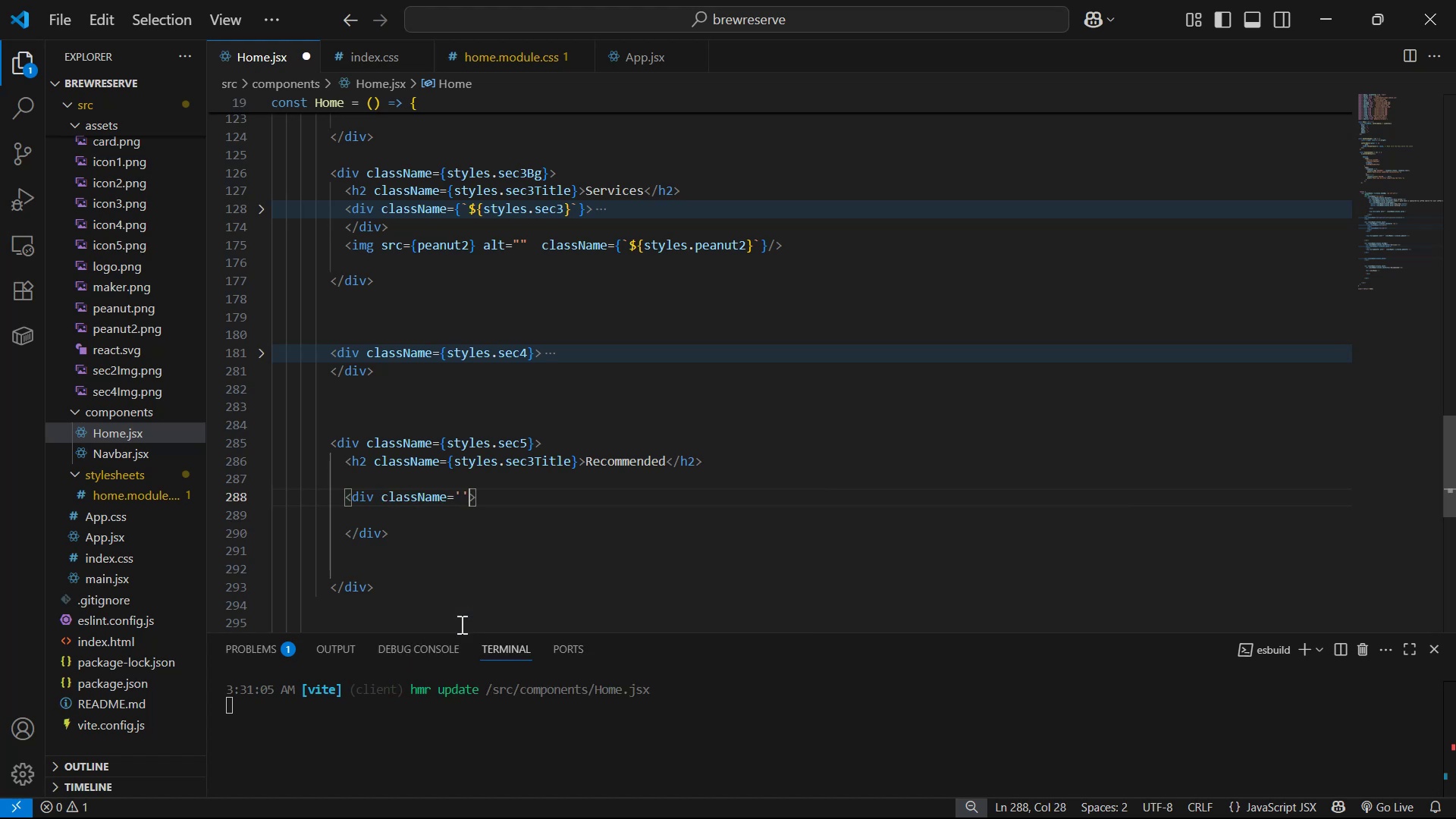 
key(Backspace)
 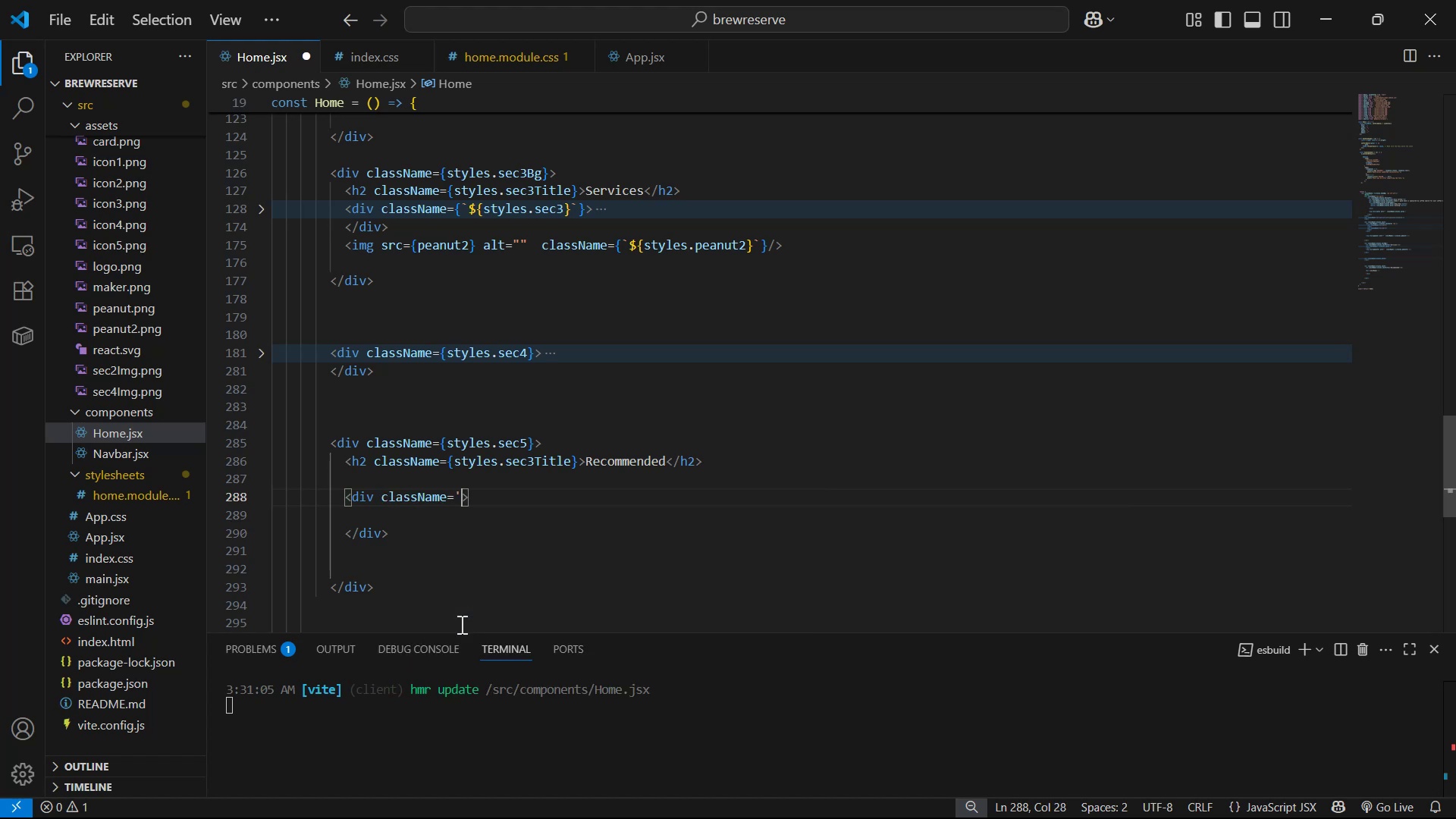 
key(Backspace)
 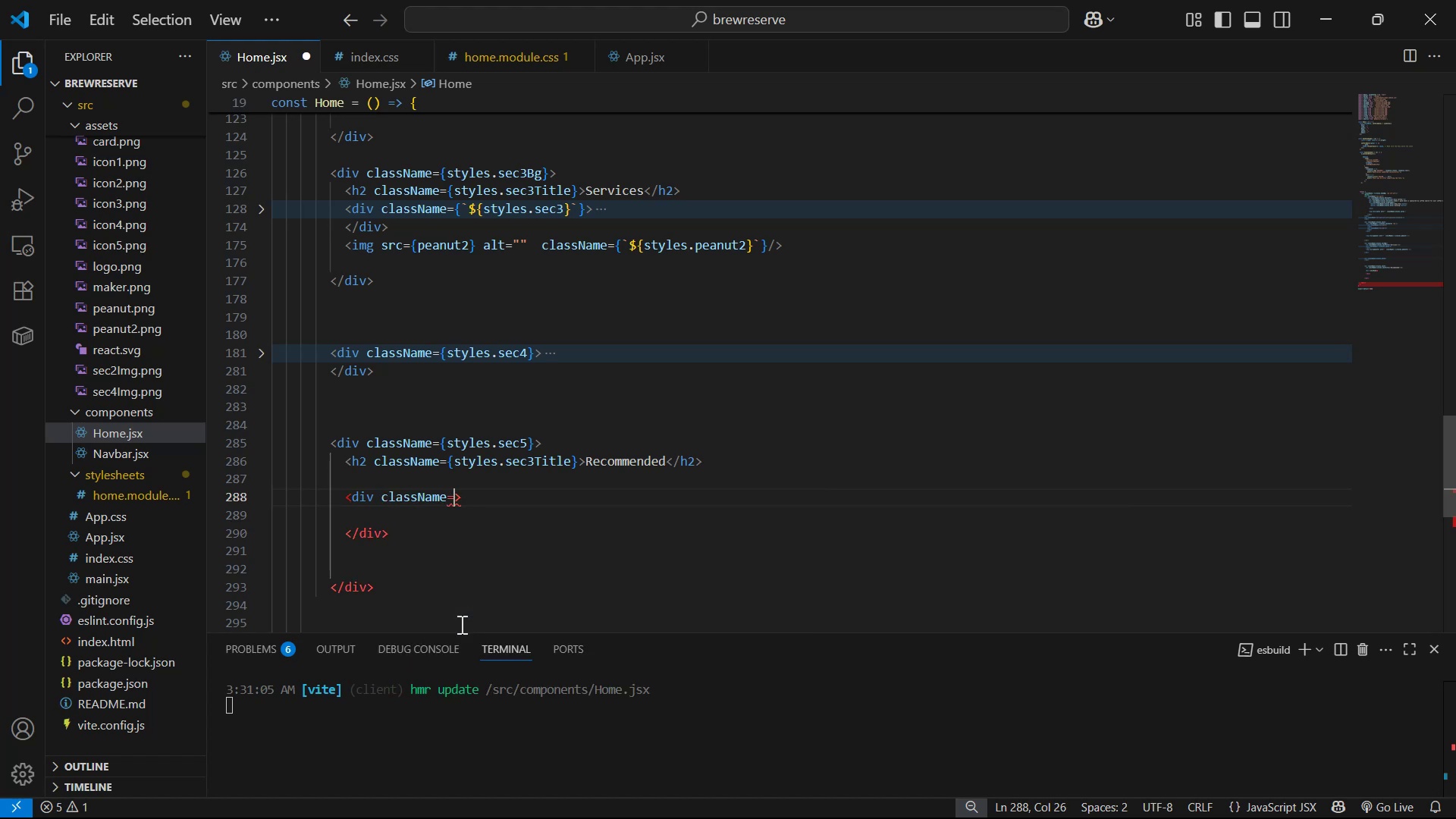 
hold_key(key=ShiftLeft, duration=1.53)
 